 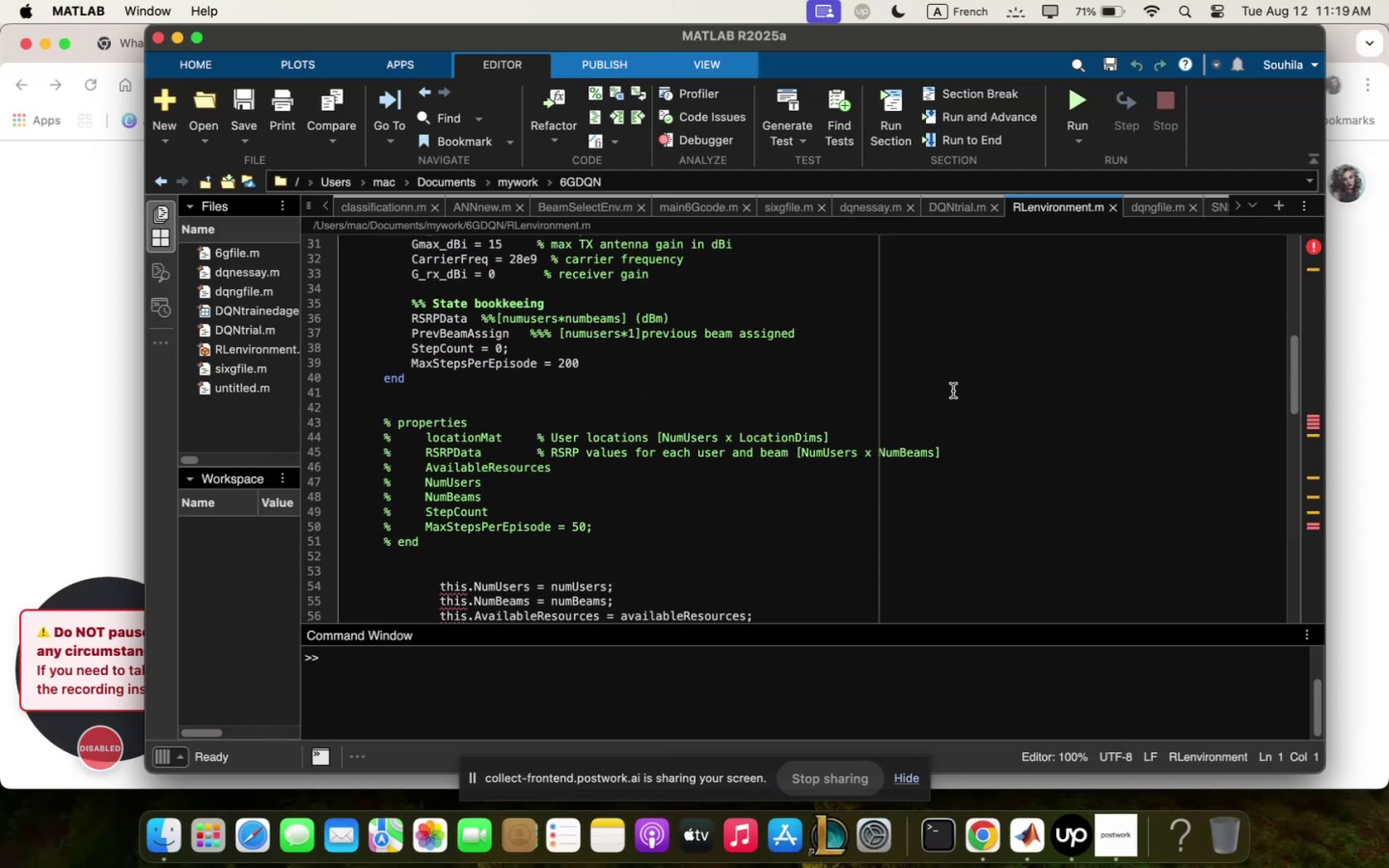 
scroll: coordinate [953, 392], scroll_direction: down, amount: 5.0
 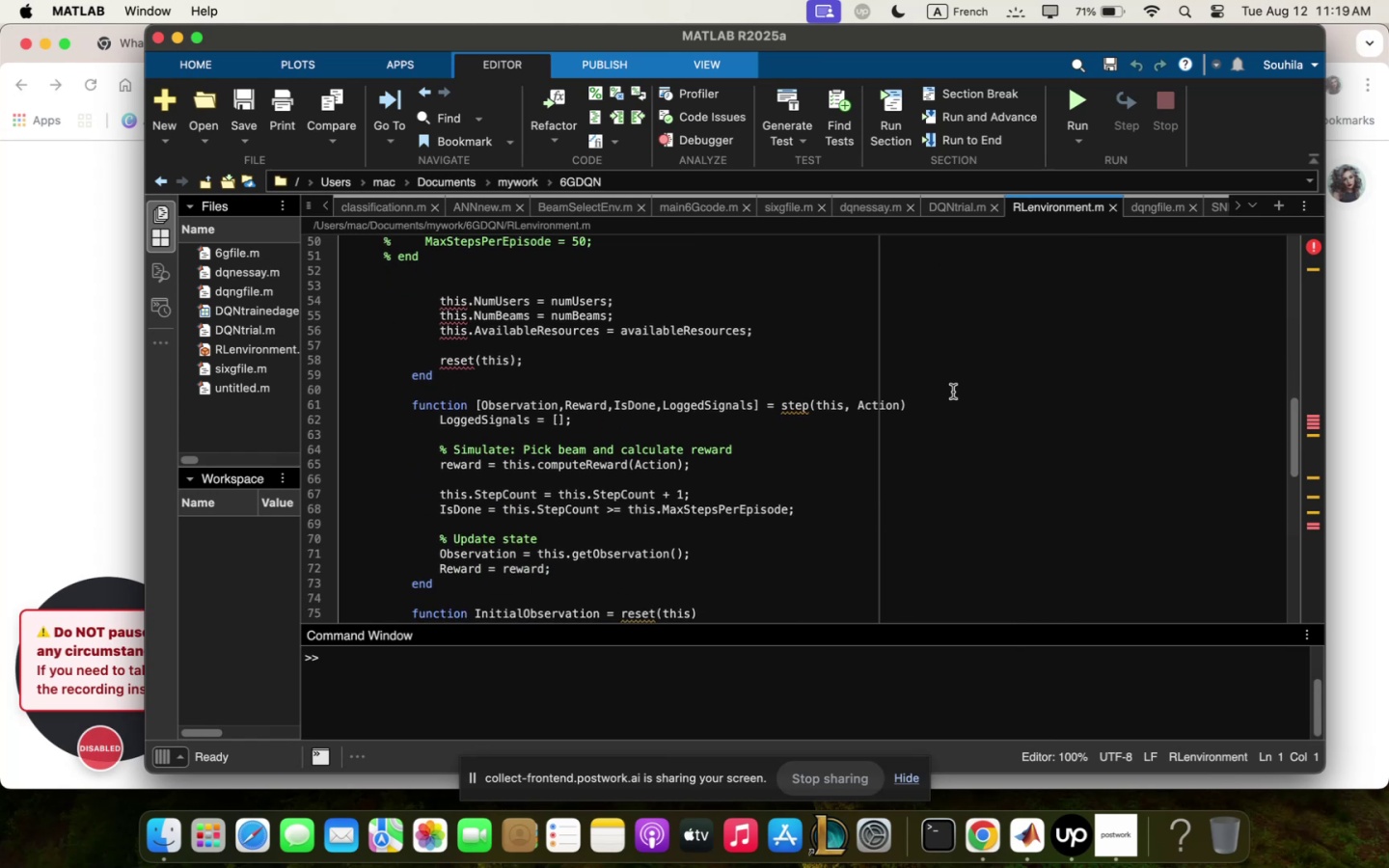 
scroll: coordinate [953, 392], scroll_direction: up, amount: 2.0
 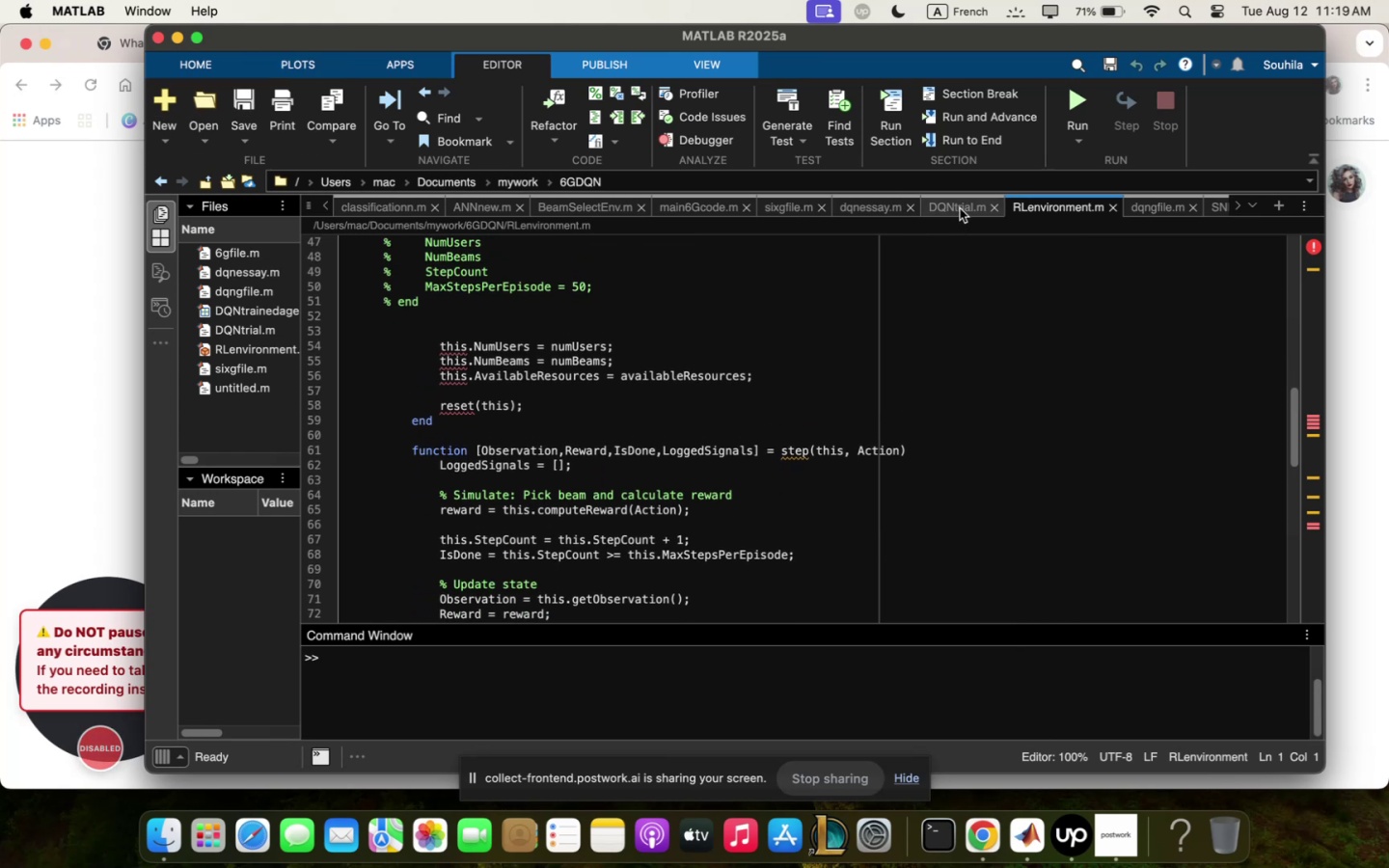 
wait(7.33)
 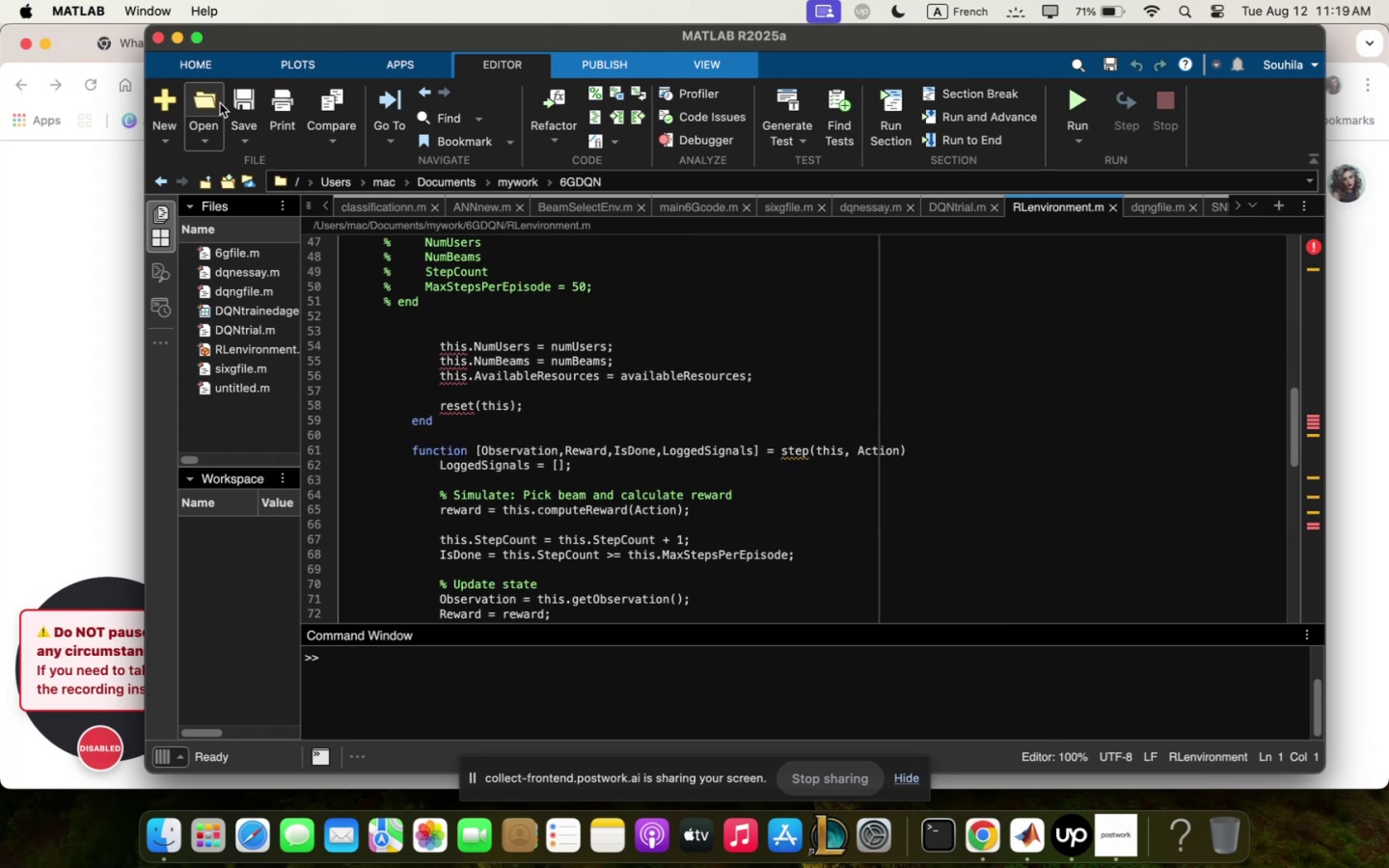 
left_click([874, 212])
 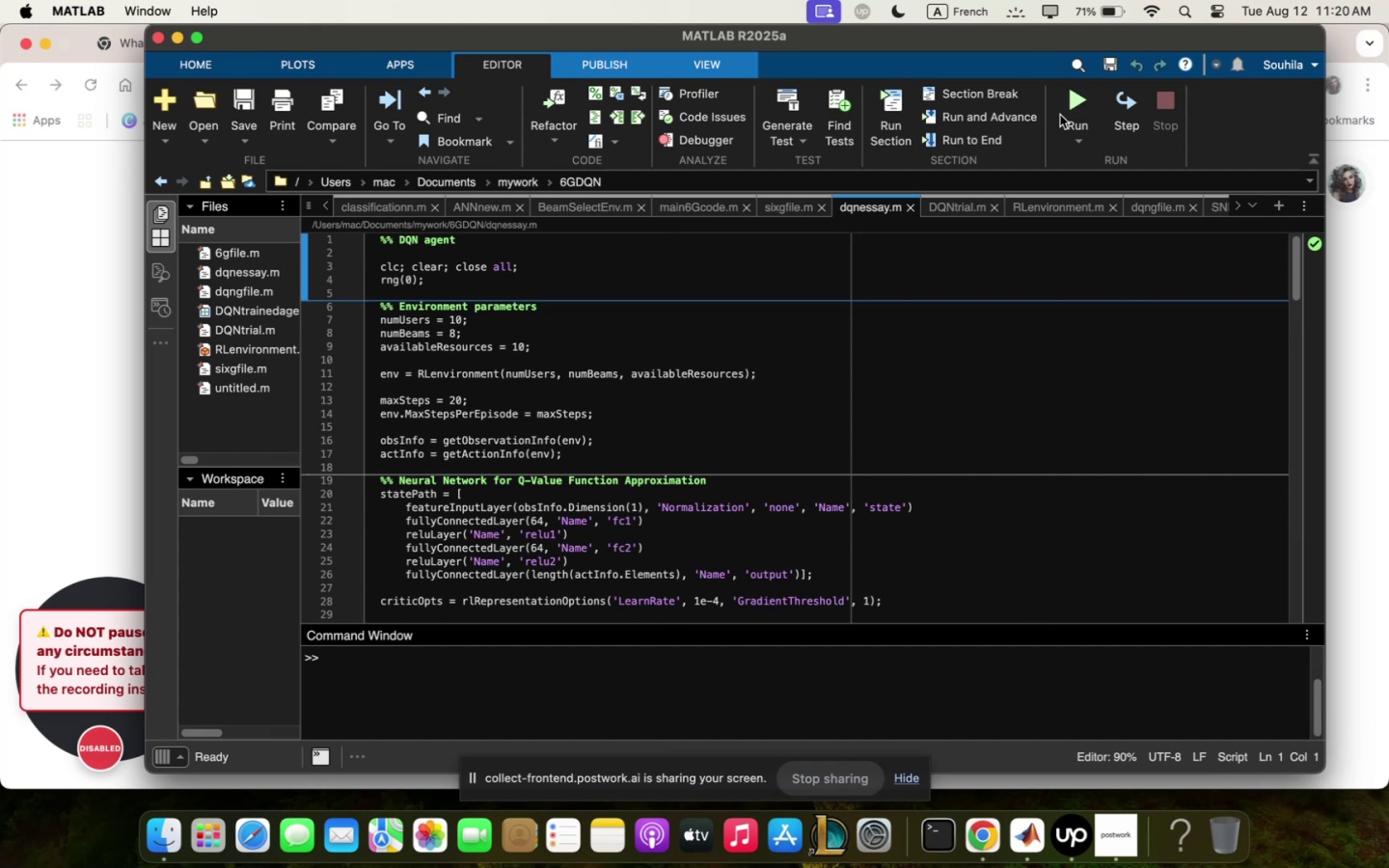 
left_click([1066, 110])
 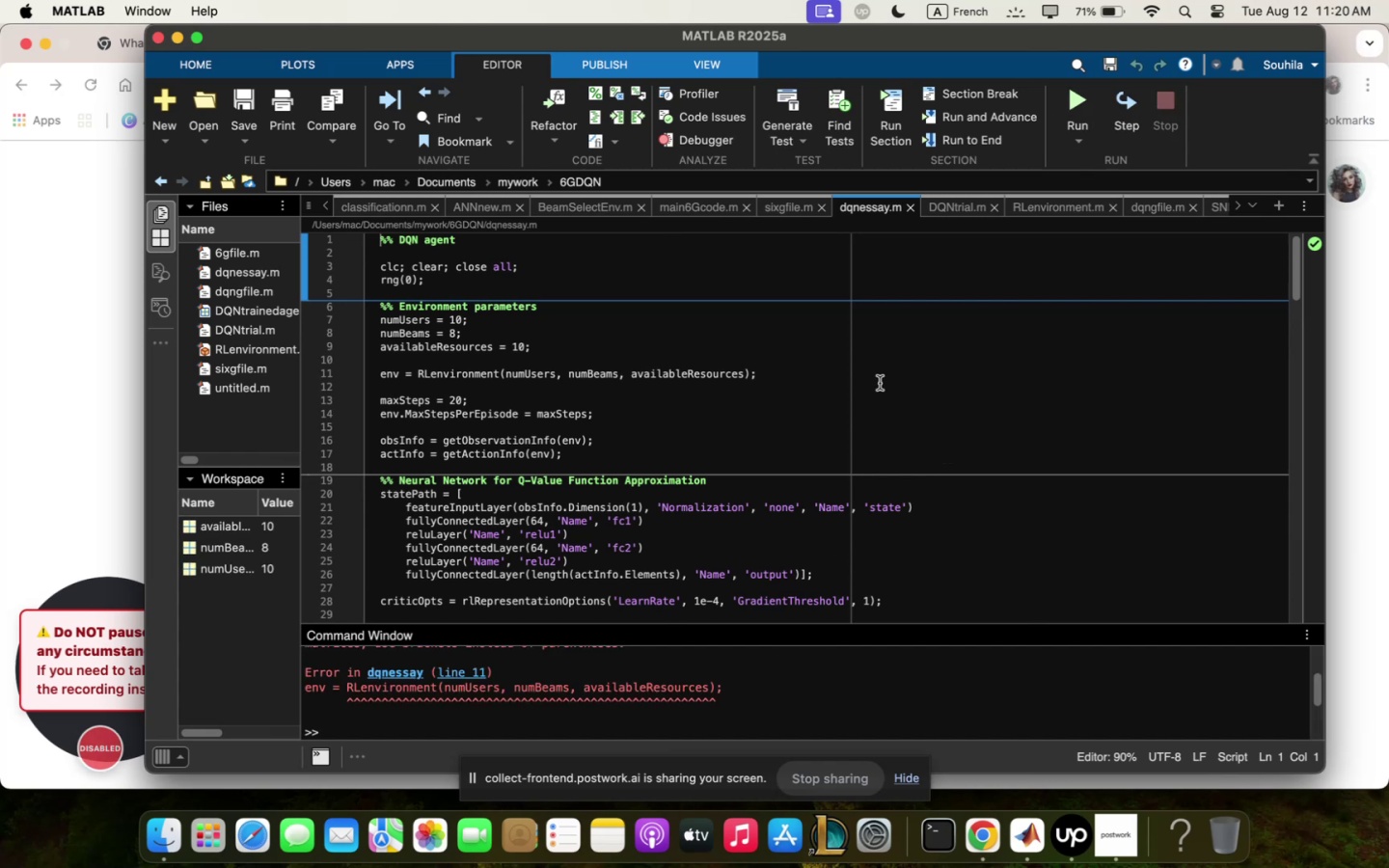 
left_click([623, 833])
 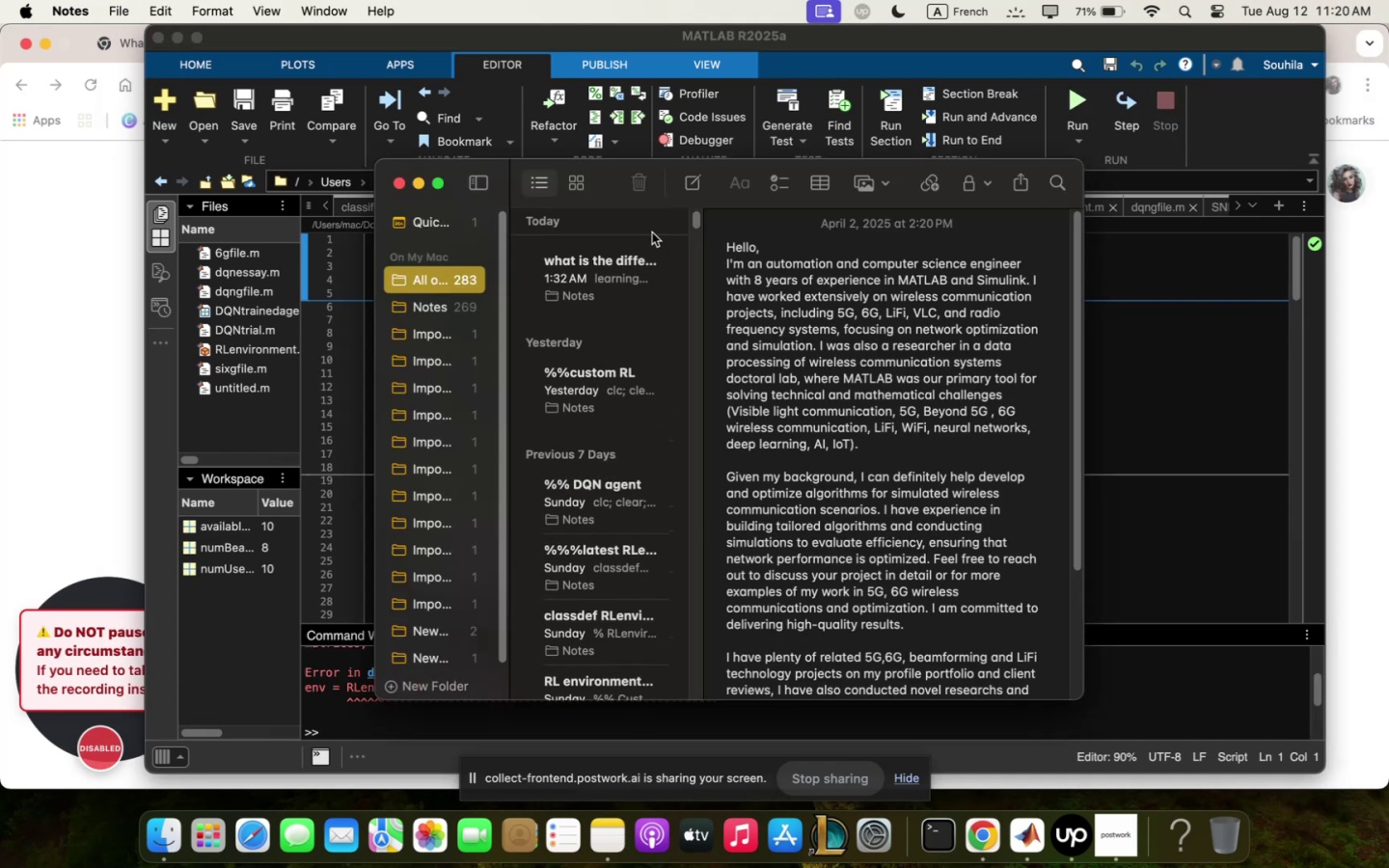 
left_click([598, 276])
 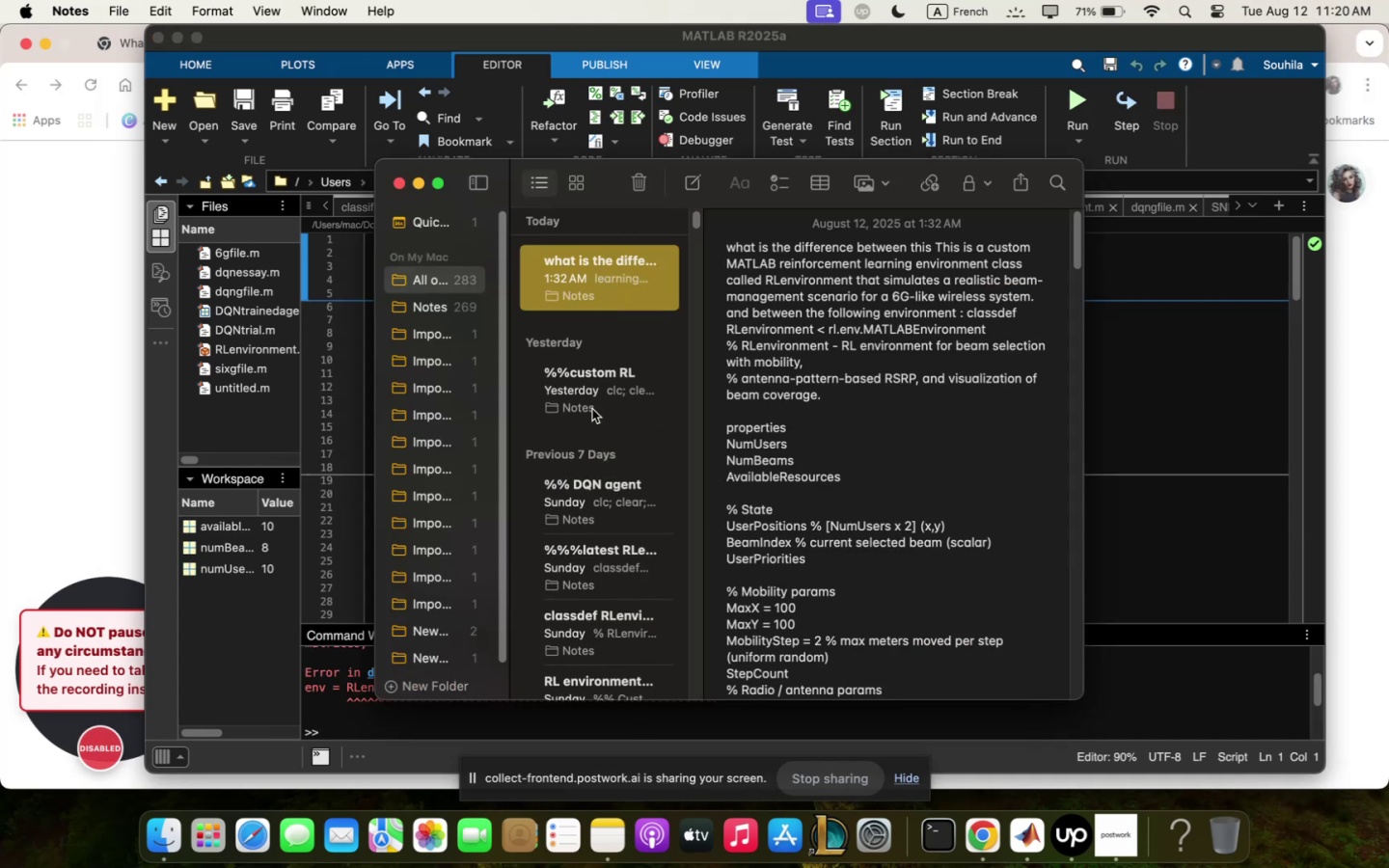 
left_click([592, 409])
 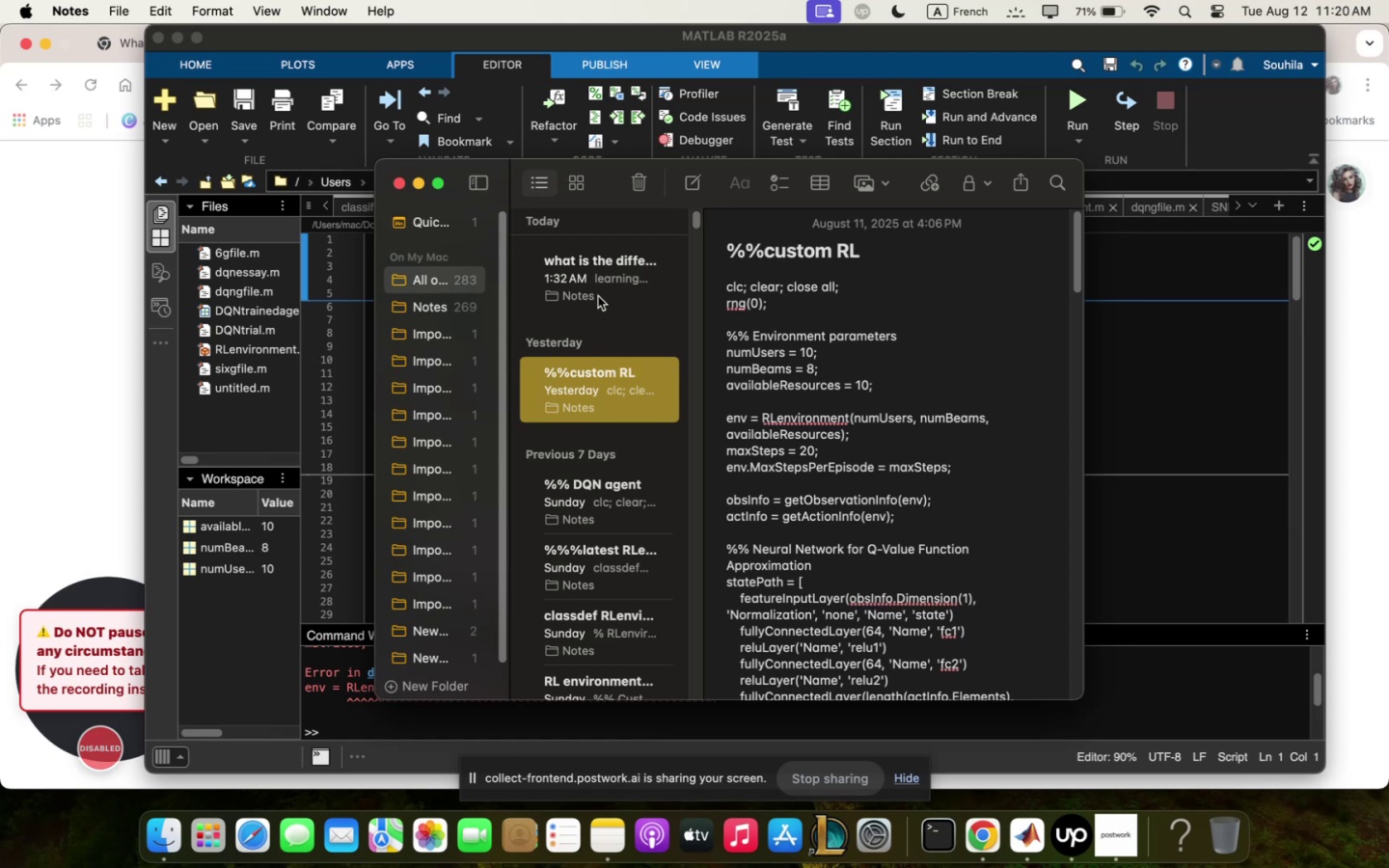 
scroll: coordinate [593, 419], scroll_direction: down, amount: 7.0
 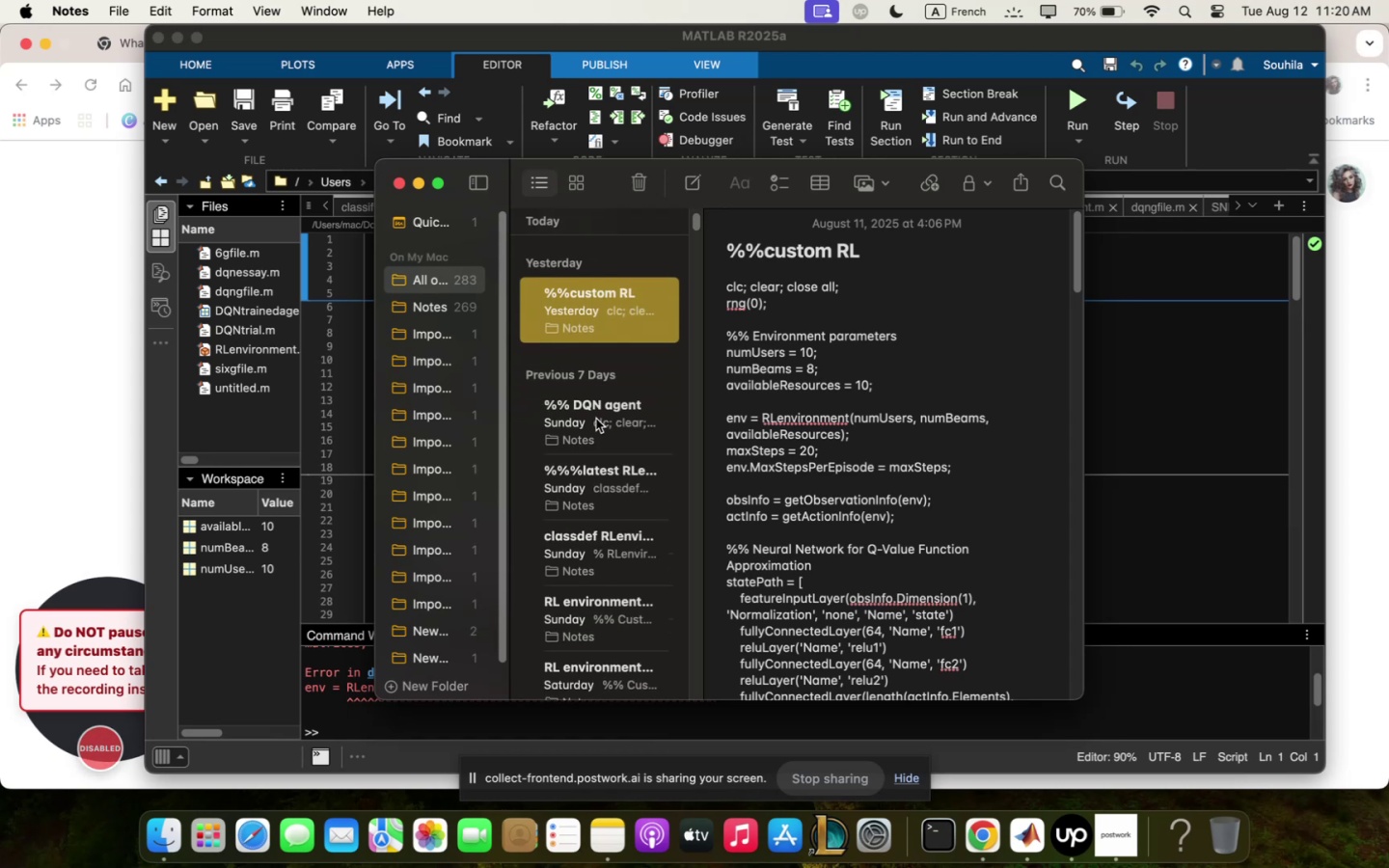 
left_click([596, 419])
 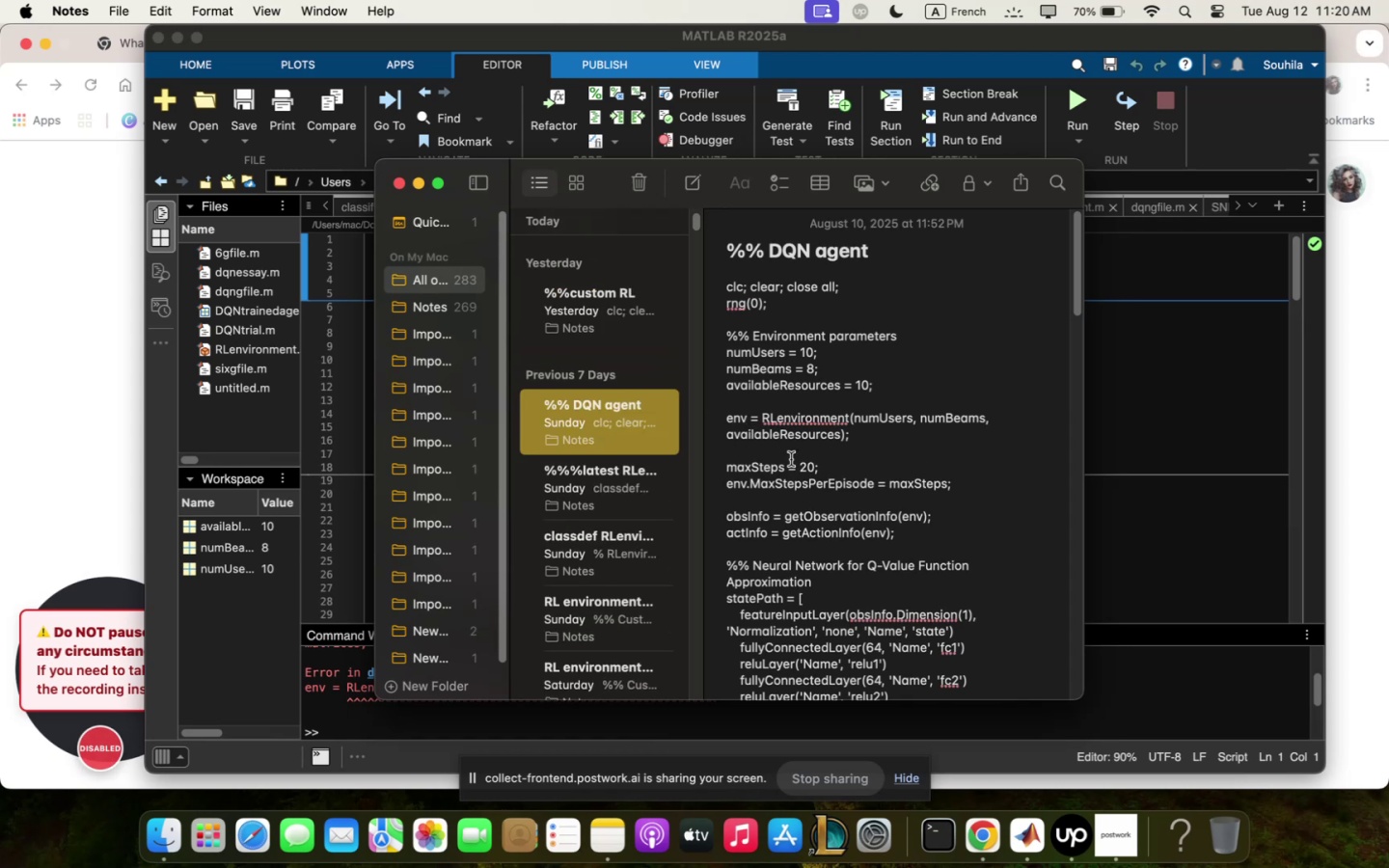 
left_click([624, 478])
 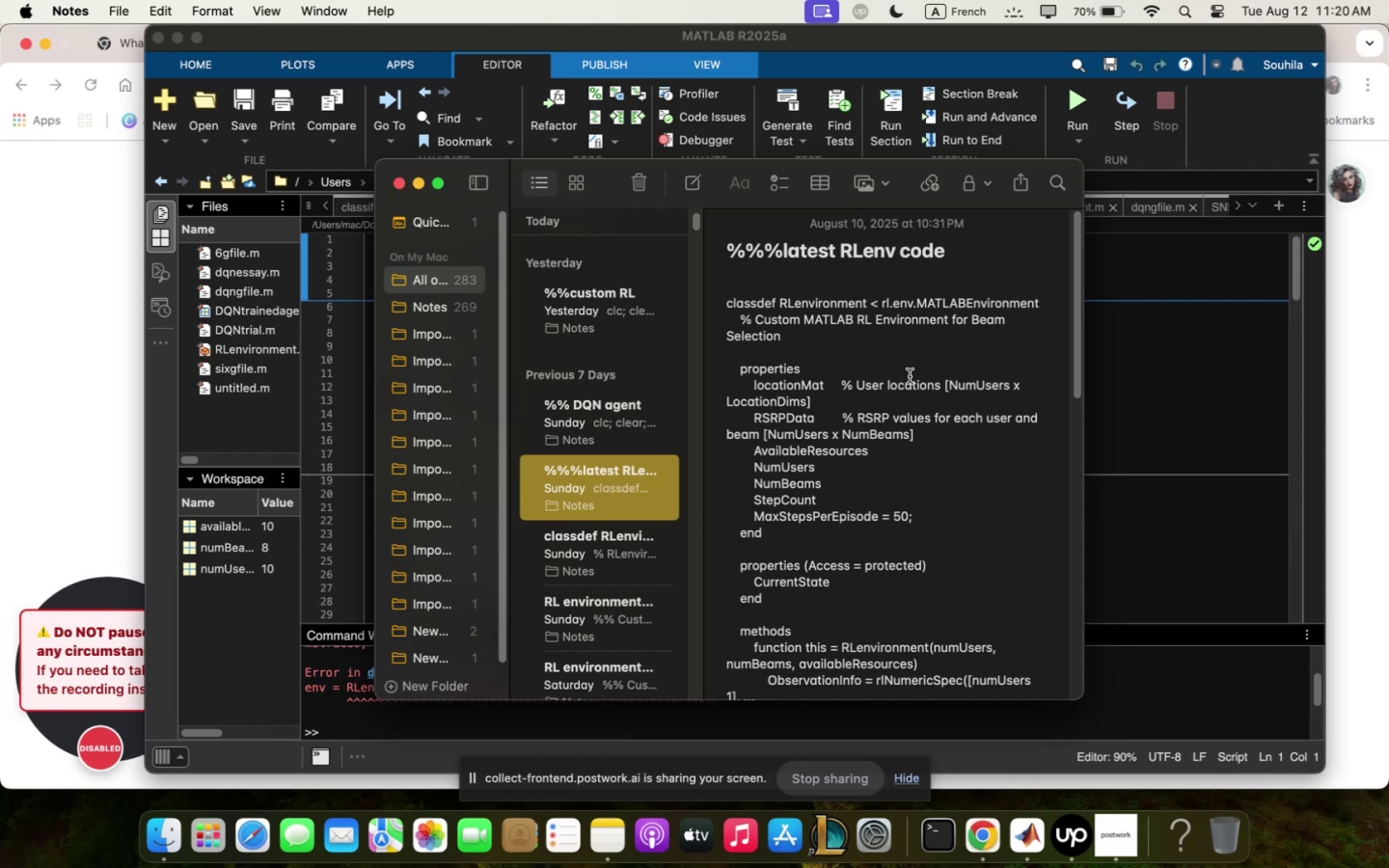 
left_click_drag(start_coordinate=[905, 374], to_coordinate=[904, 365])
 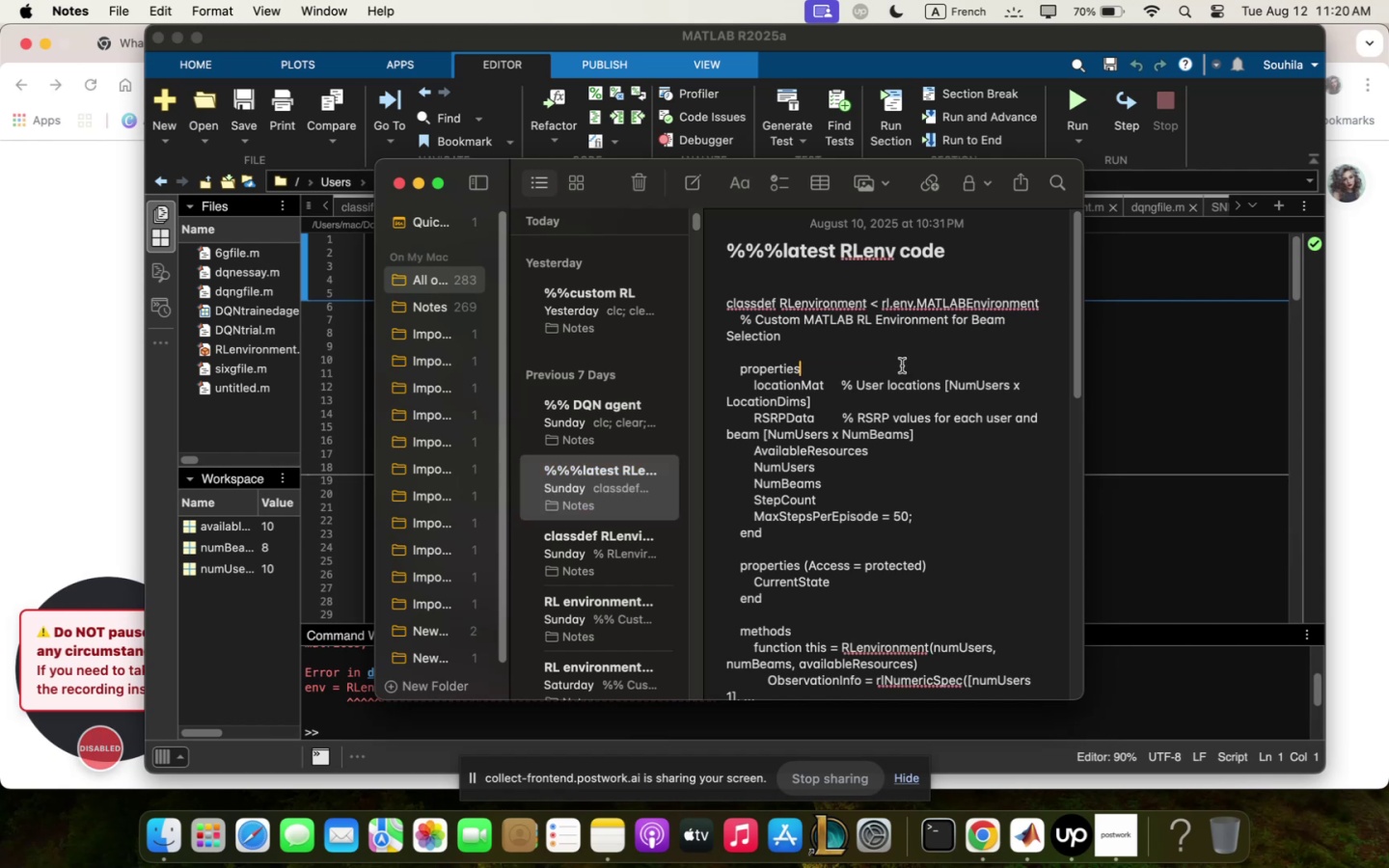 
scroll: coordinate [901, 360], scroll_direction: down, amount: 56.0
 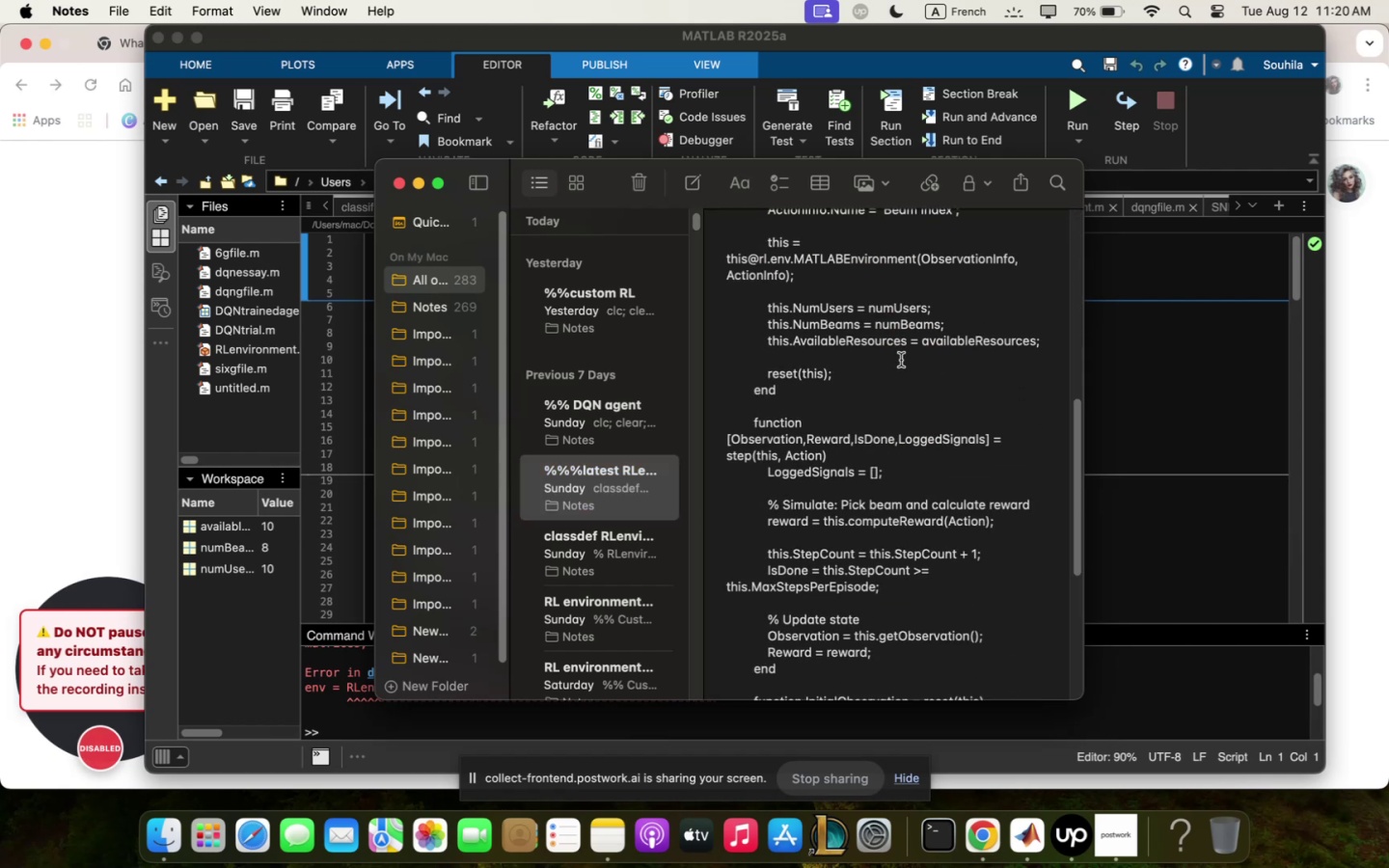 
key(Meta+Q)
 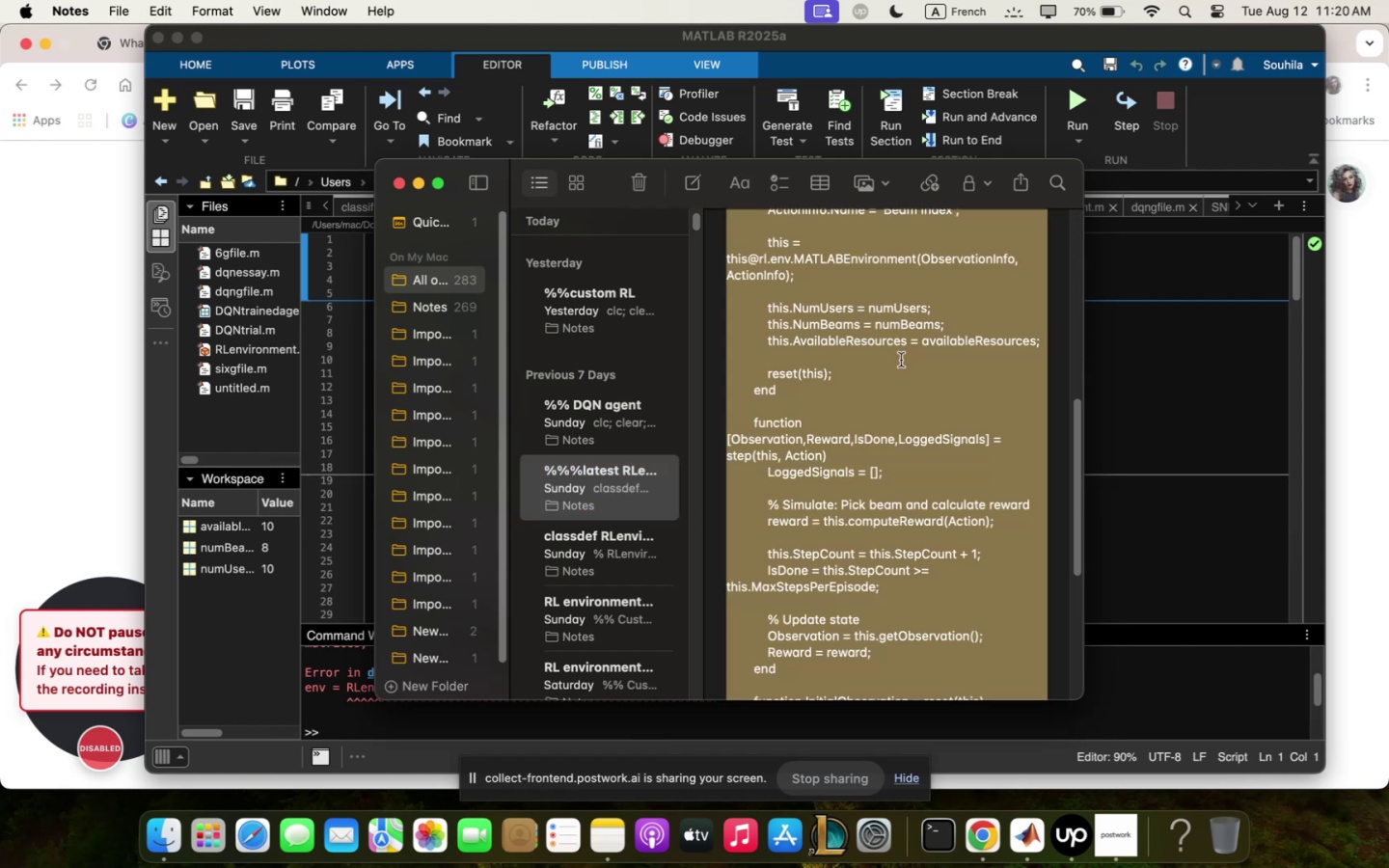 
key(Meta+C)
 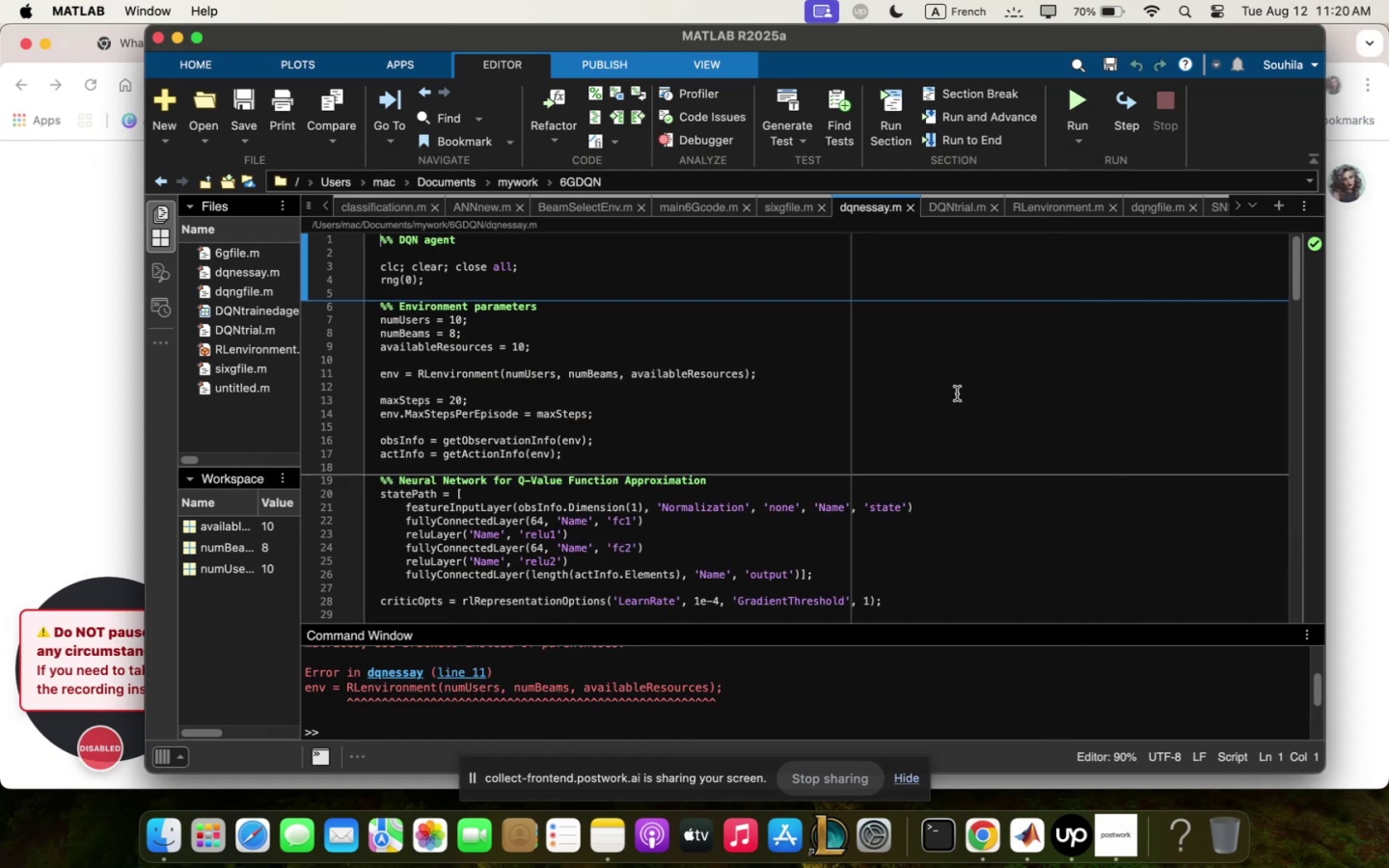 
scroll: coordinate [824, 402], scroll_direction: down, amount: 63.0
 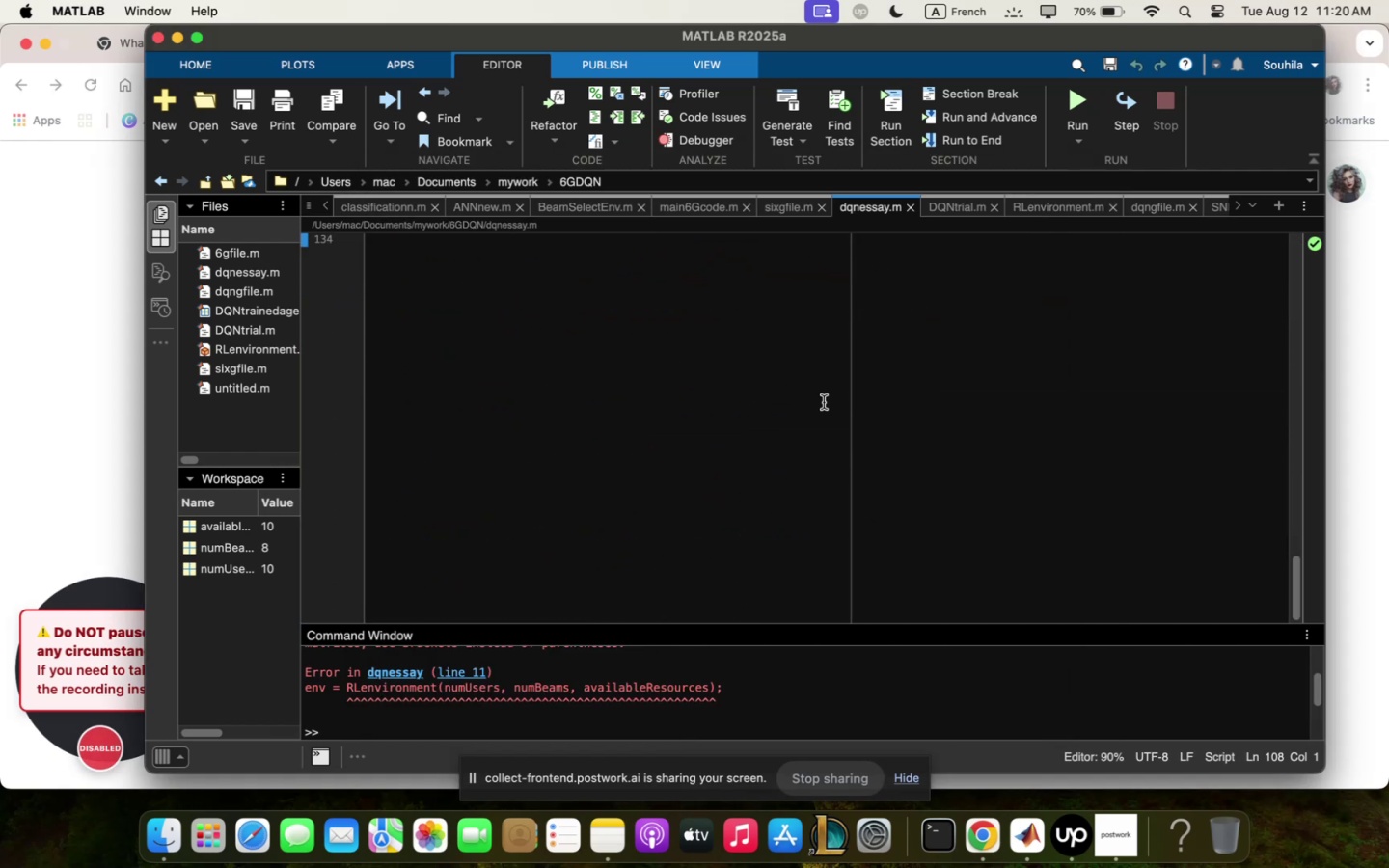 
key(Meta+Q)
 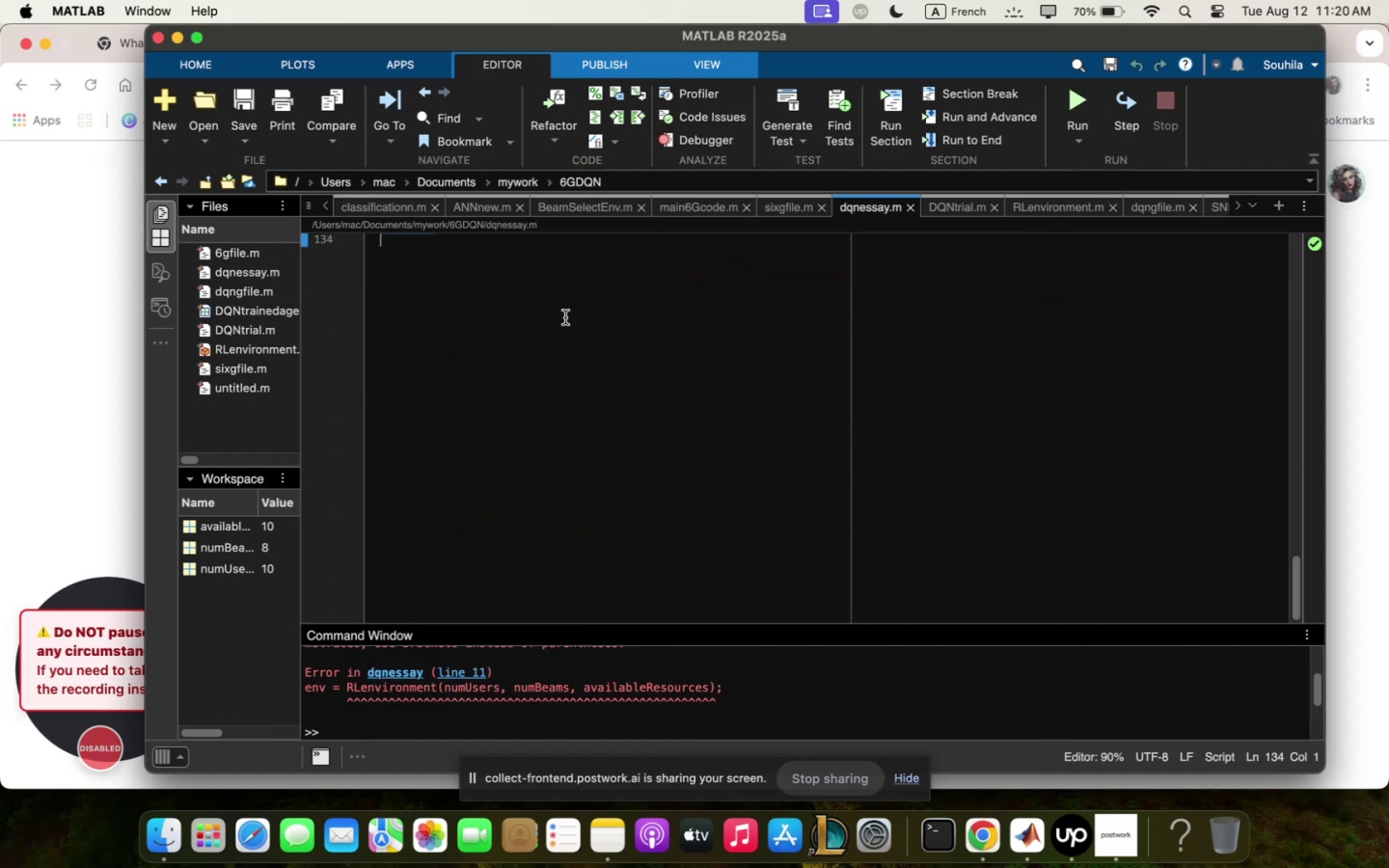 
scroll: coordinate [565, 347], scroll_direction: up, amount: 14.0
 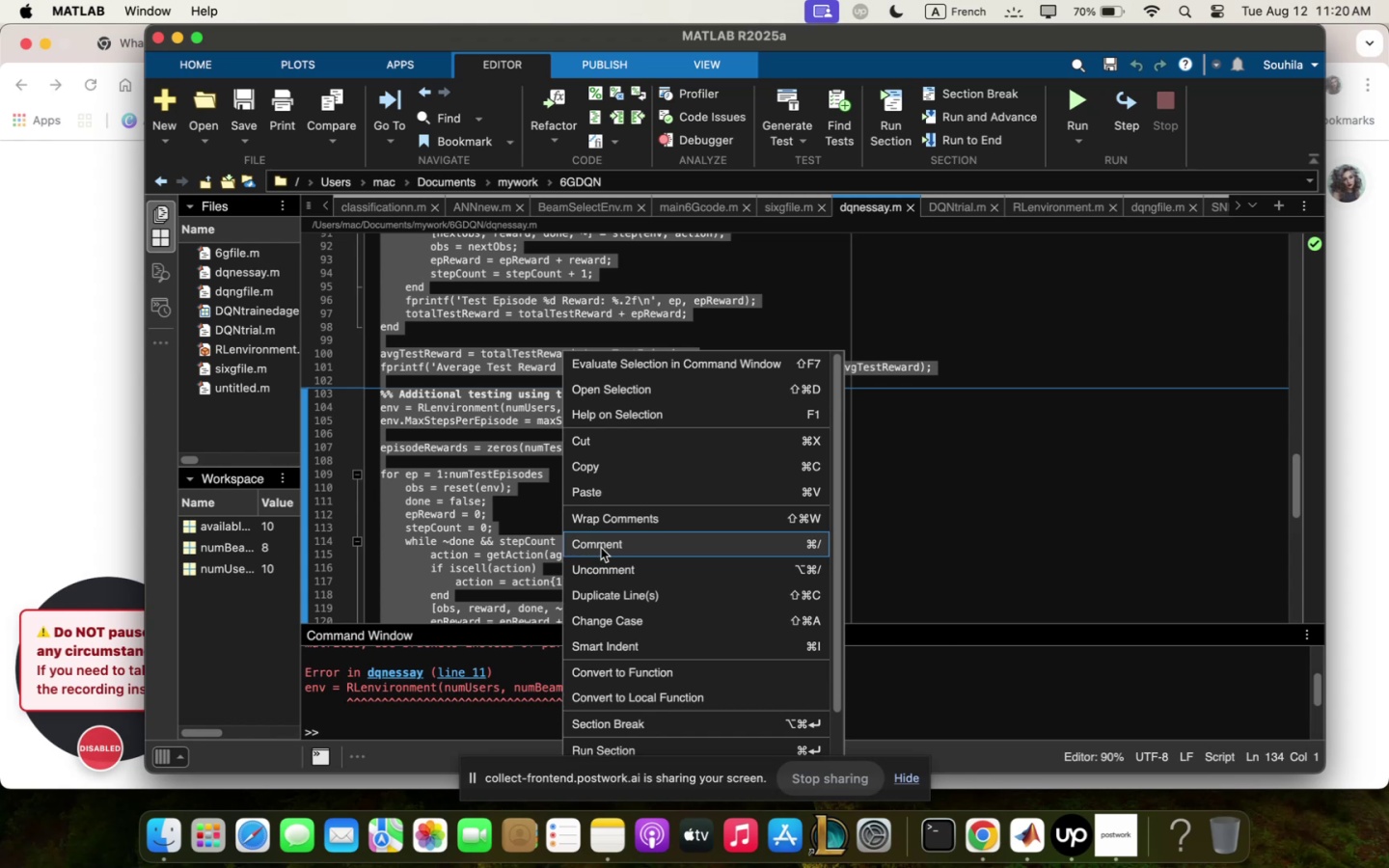 
left_click([602, 548])
 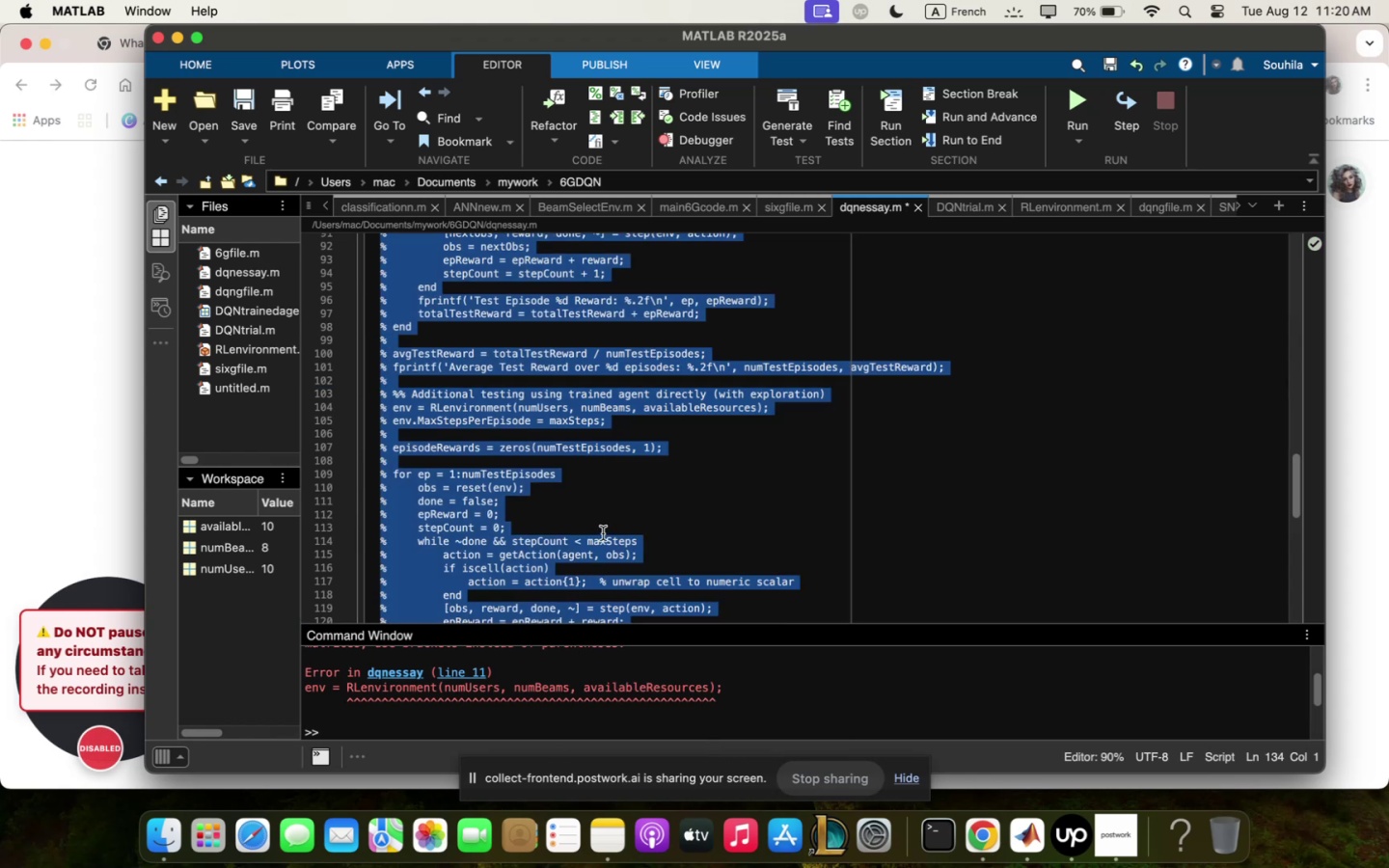 
scroll: coordinate [604, 531], scroll_direction: down, amount: 12.0
 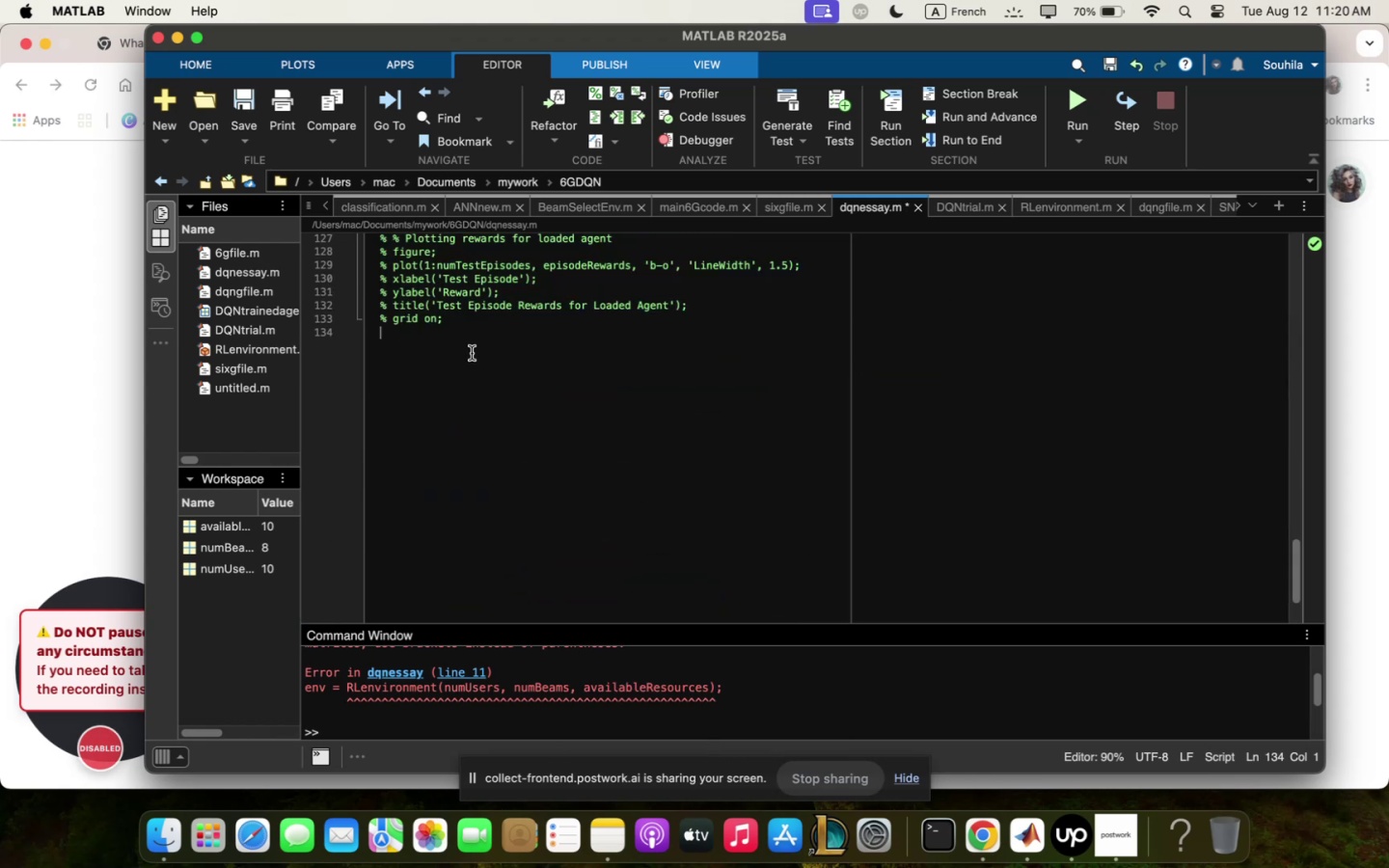 
key(Enter)
 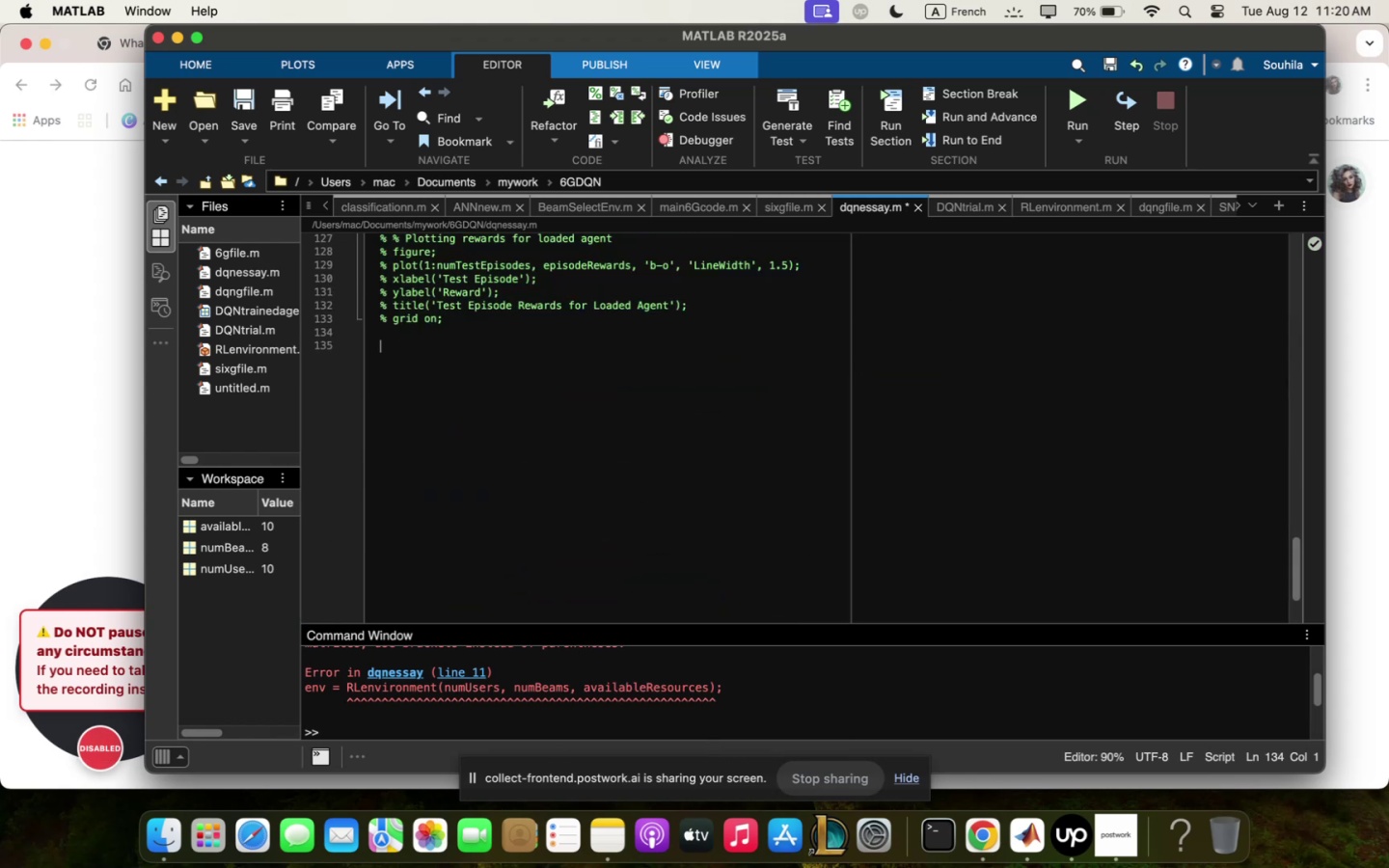 
key(Enter)
 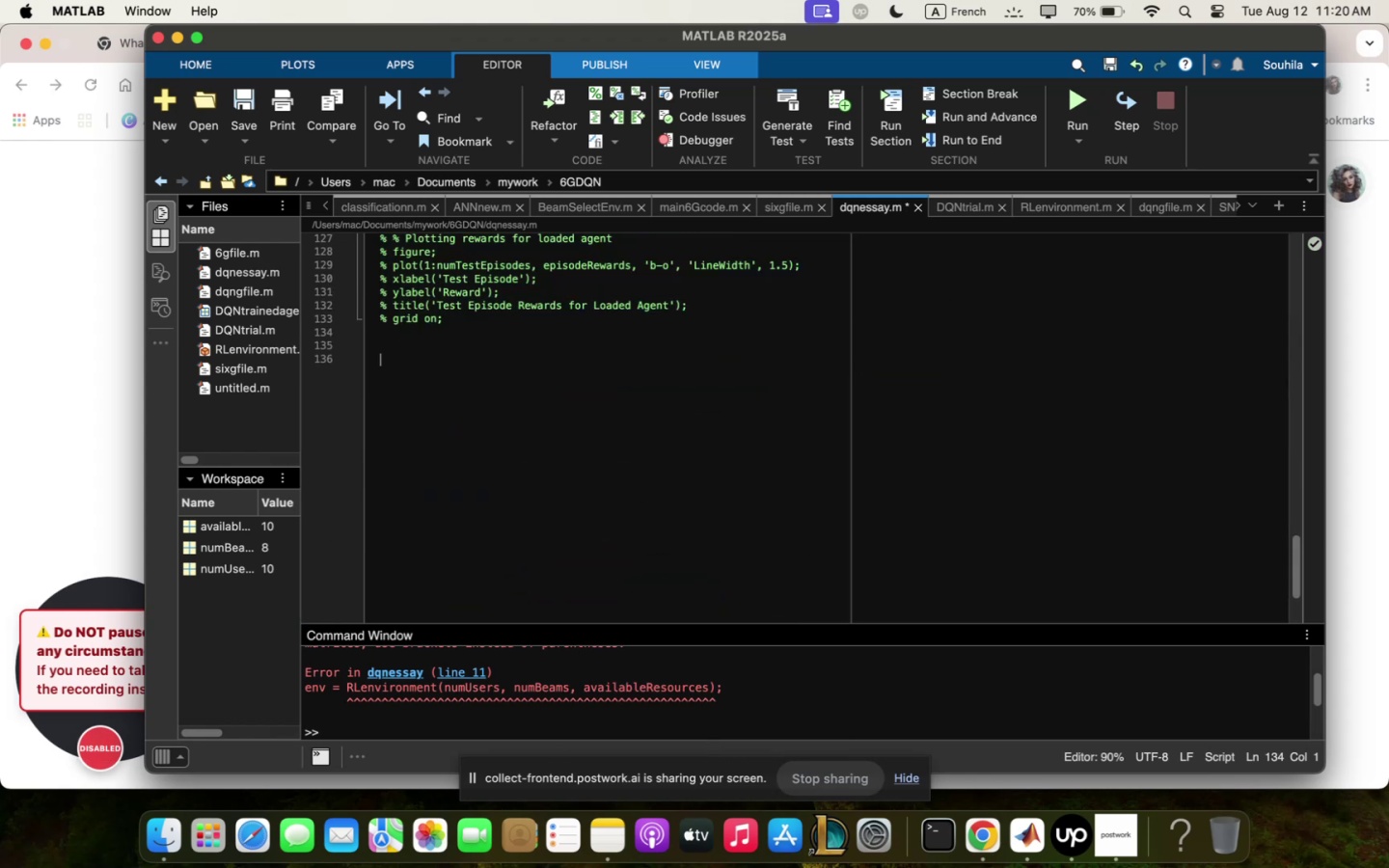 
key(Enter)
 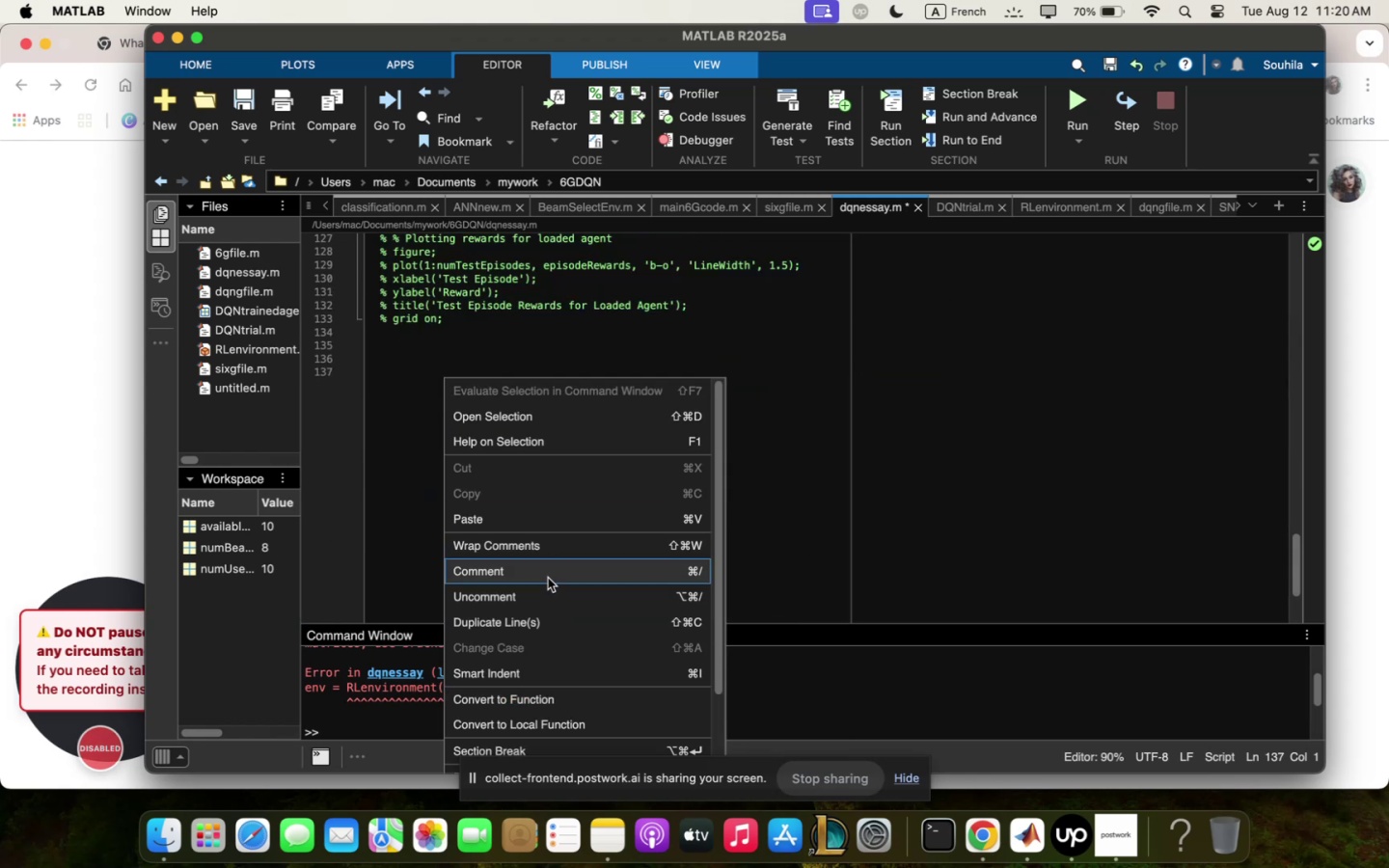 
wait(8.08)
 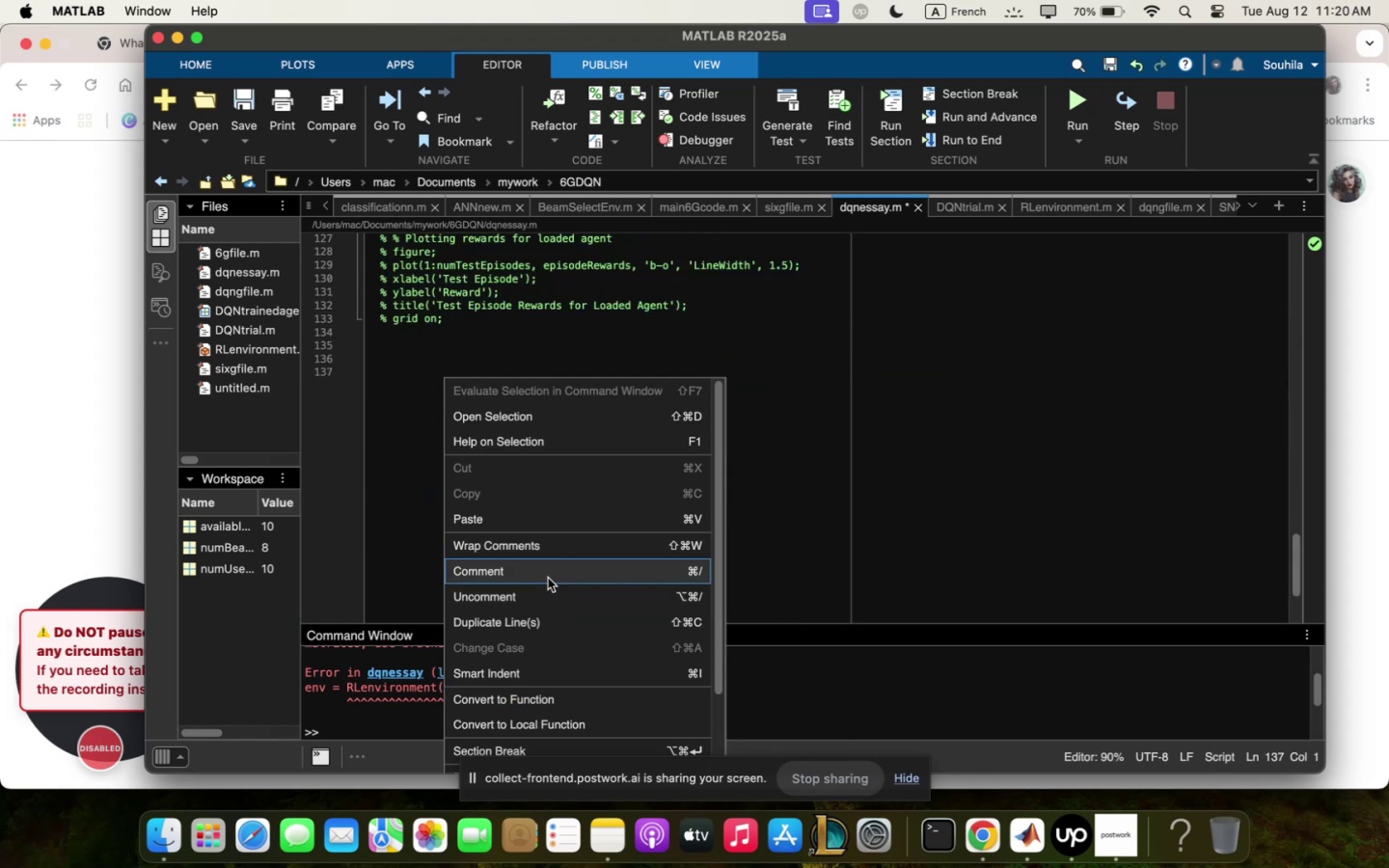 
scroll: coordinate [531, 518], scroll_direction: up, amount: 22.0
 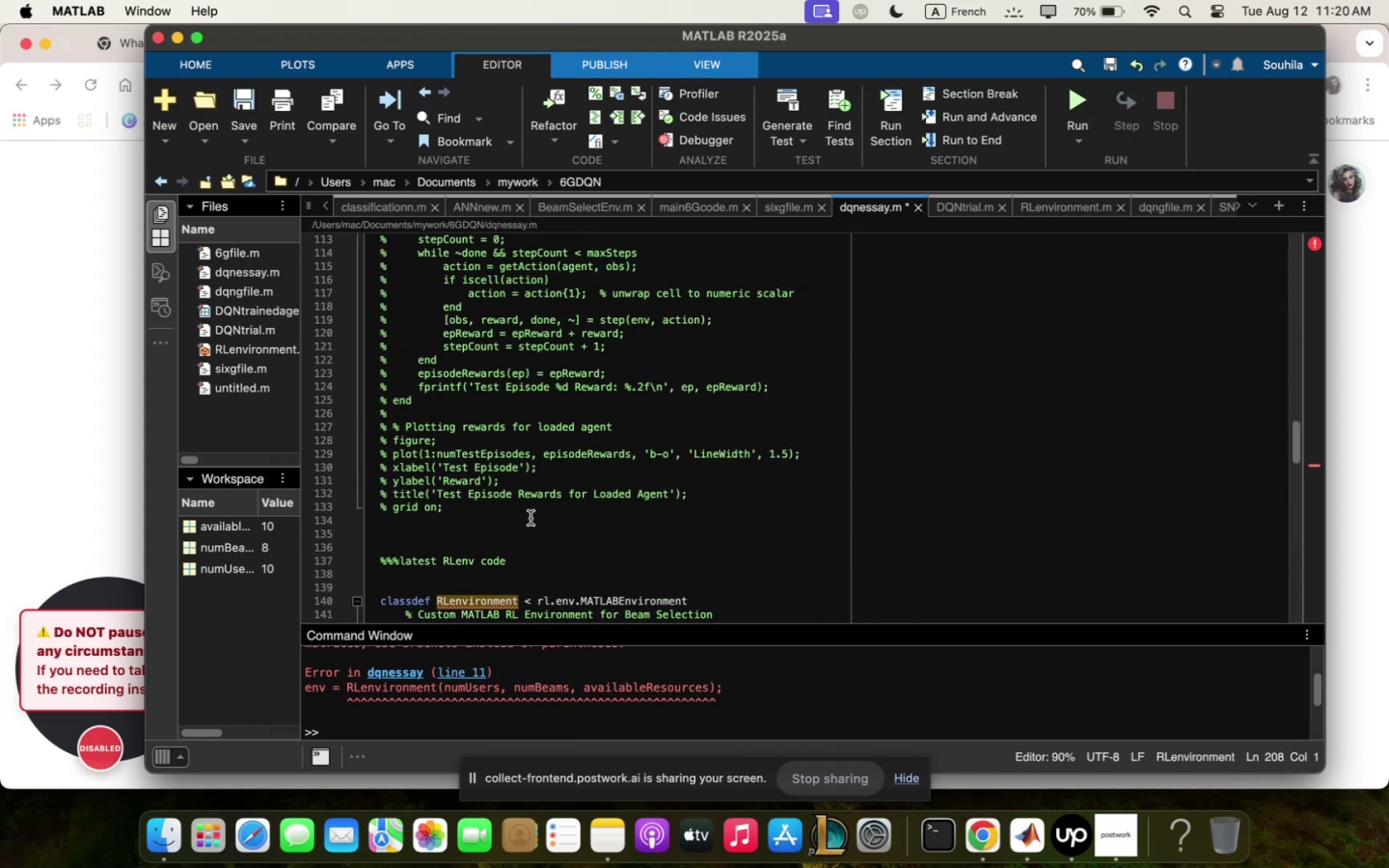 
scroll: coordinate [531, 520], scroll_direction: down, amount: 6.0
 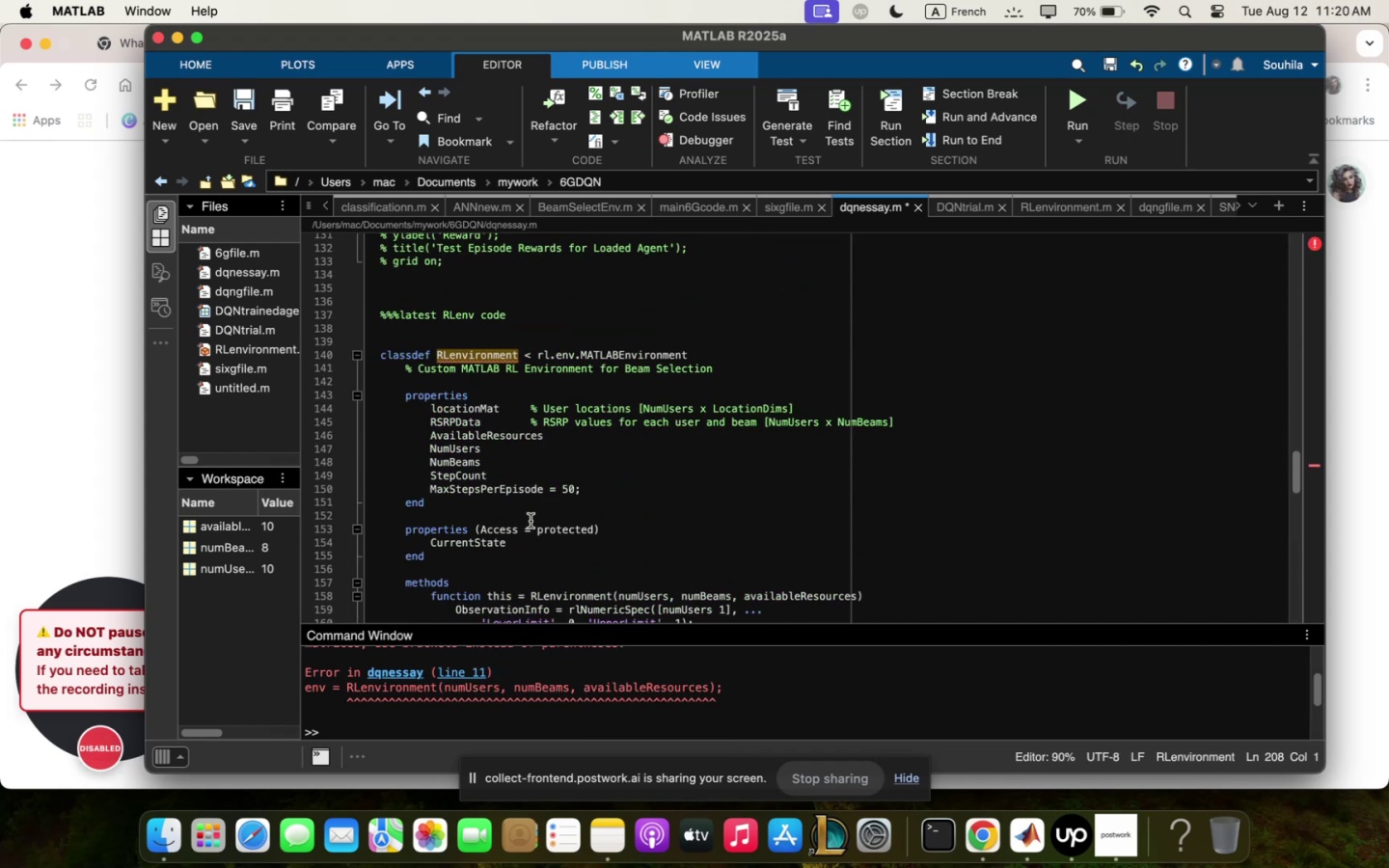 
scroll: coordinate [551, 464], scroll_direction: up, amount: 53.0
 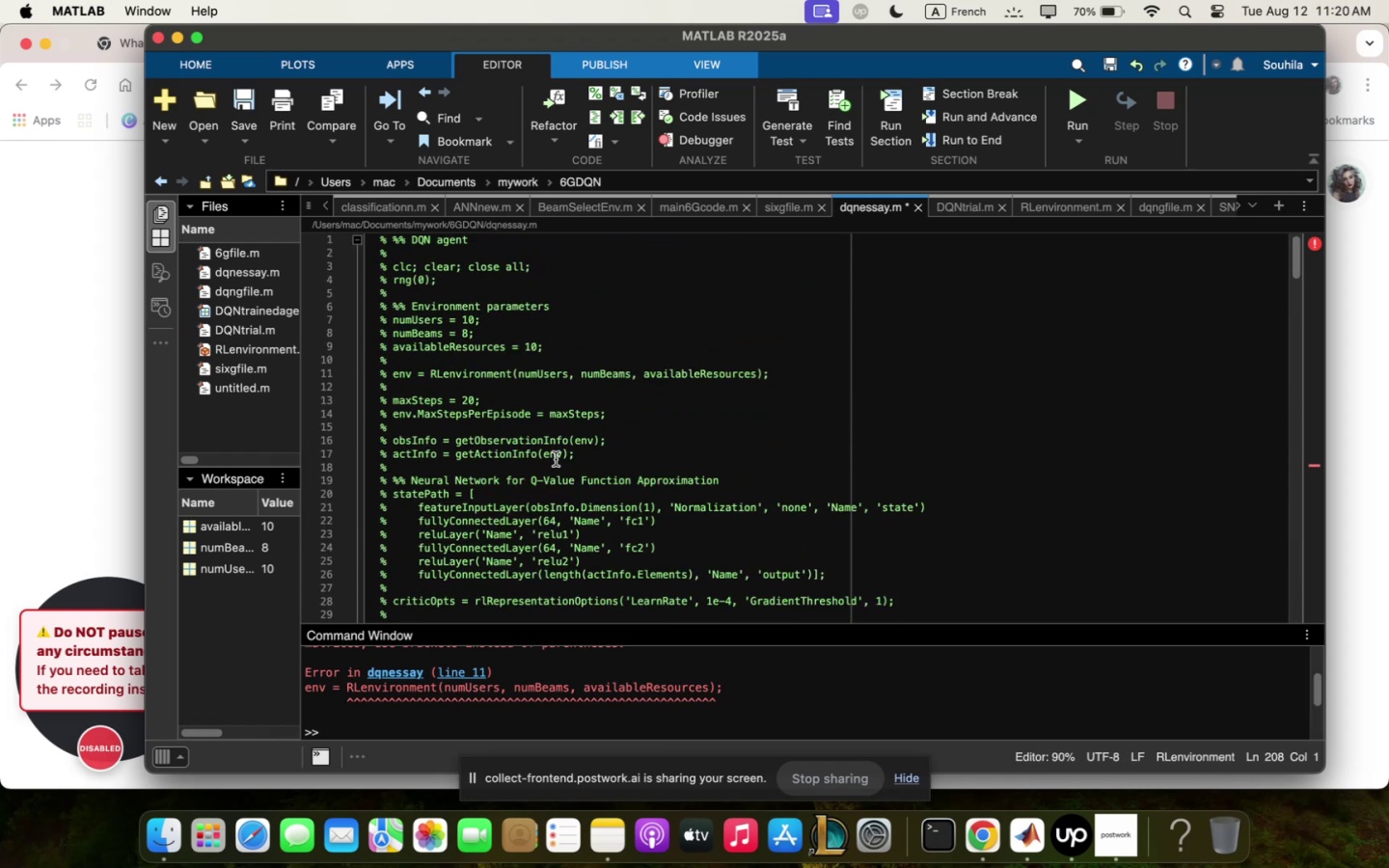 
scroll: coordinate [556, 458], scroll_direction: down, amount: 39.0
 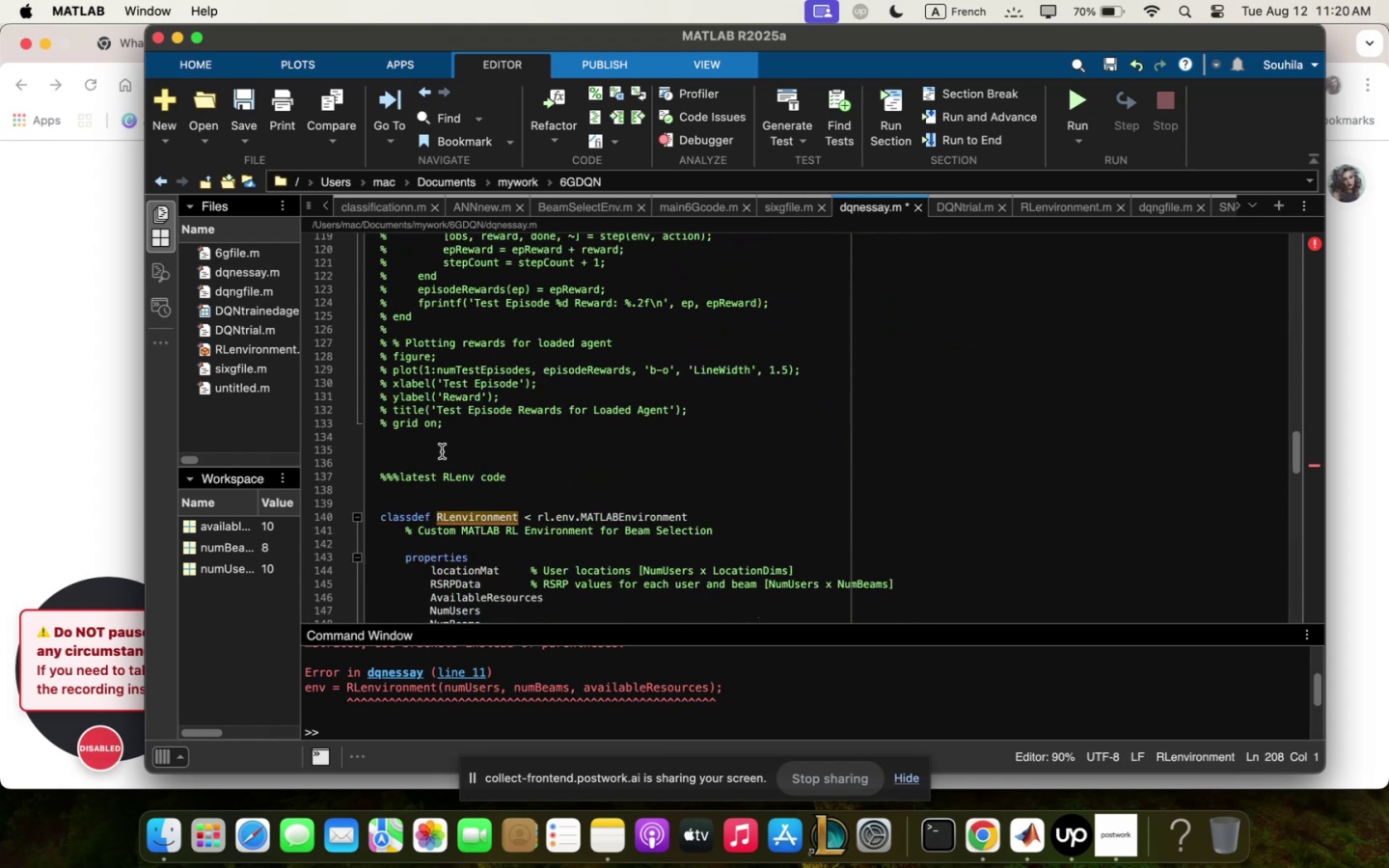 
left_click_drag(start_coordinate=[384, 452], to_coordinate=[505, 867])
 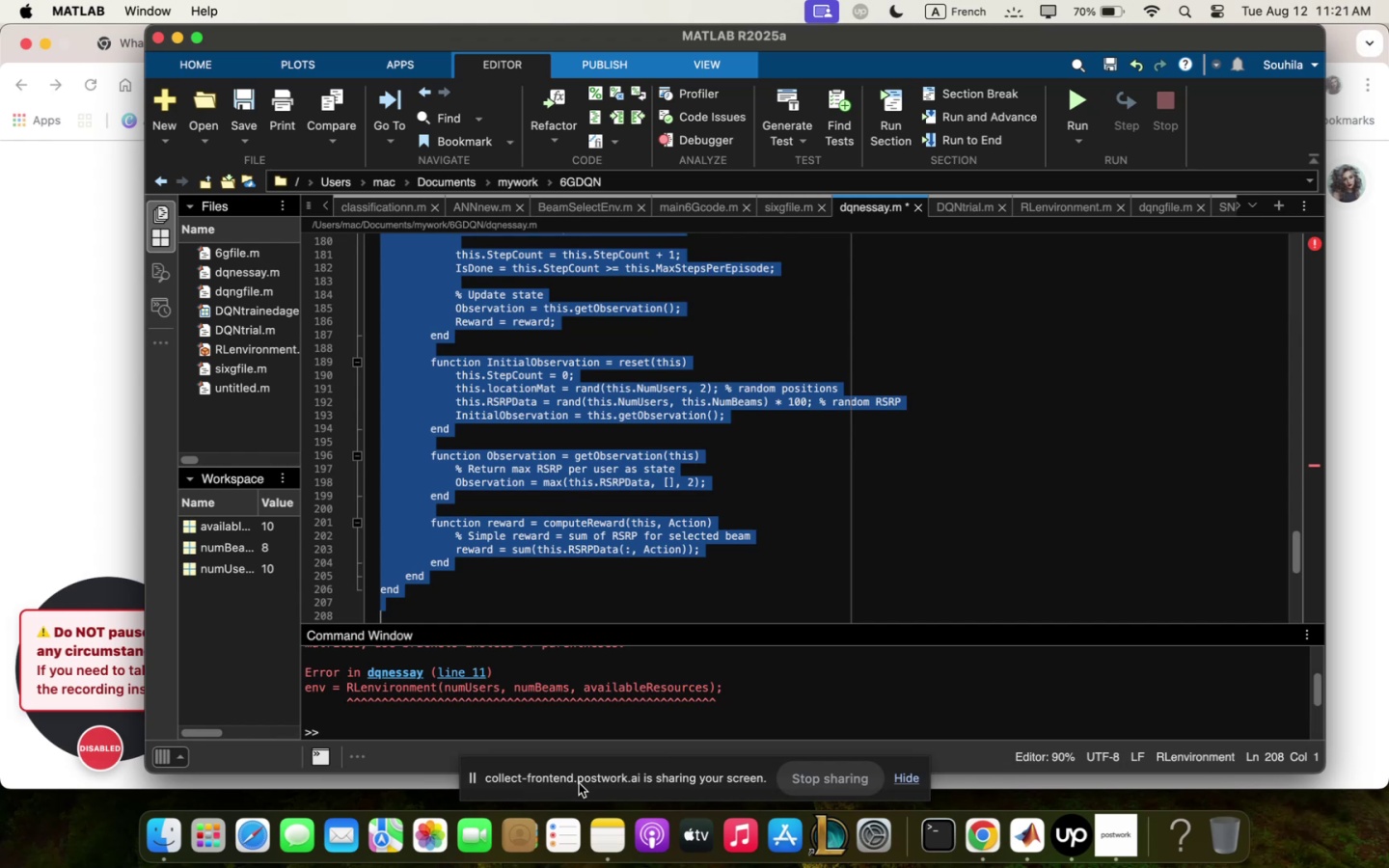 
key(Backspace)
 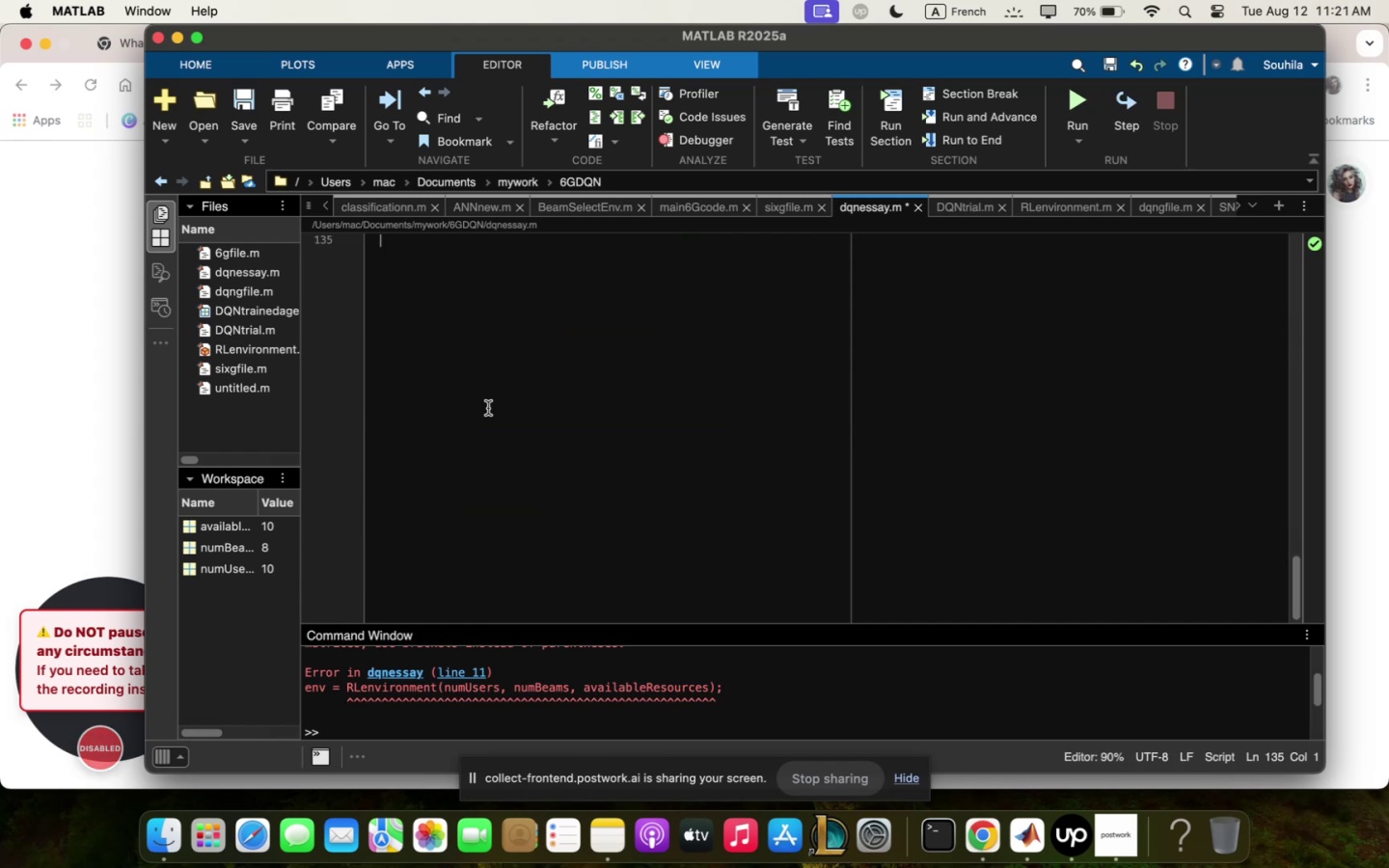 
left_click_drag(start_coordinate=[488, 408], to_coordinate=[422, 0])
 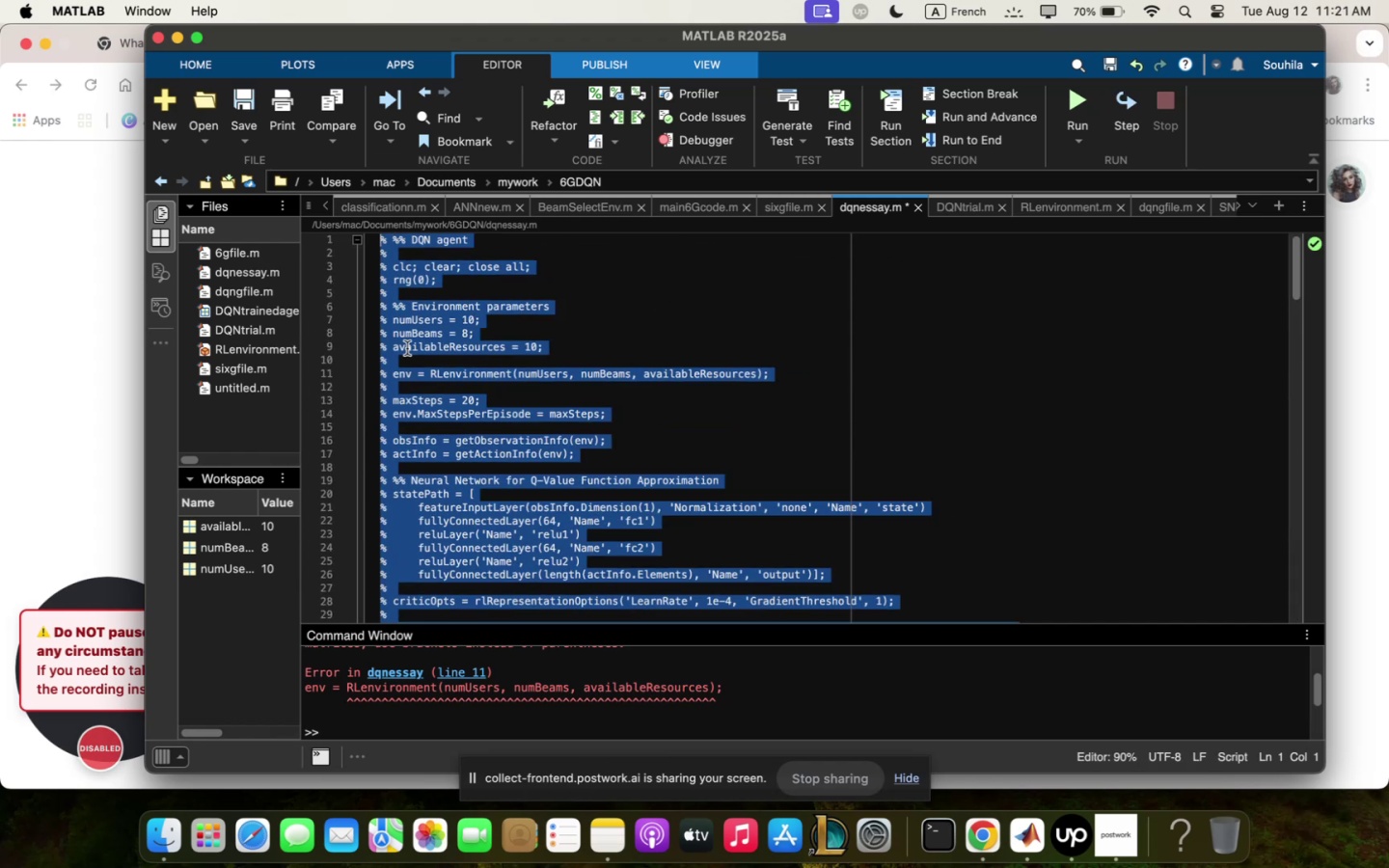 
right_click([411, 347])
 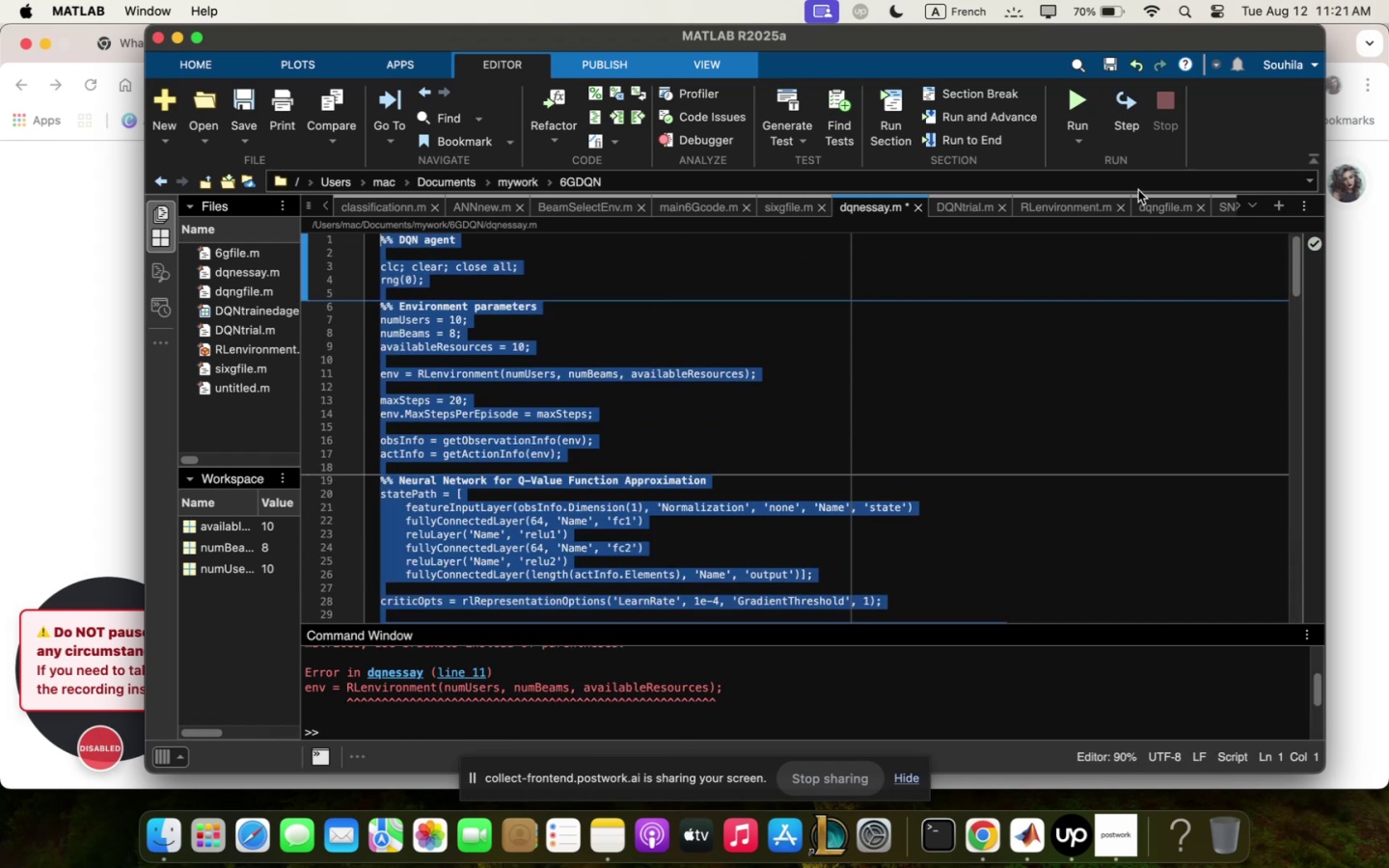 
left_click([1066, 206])
 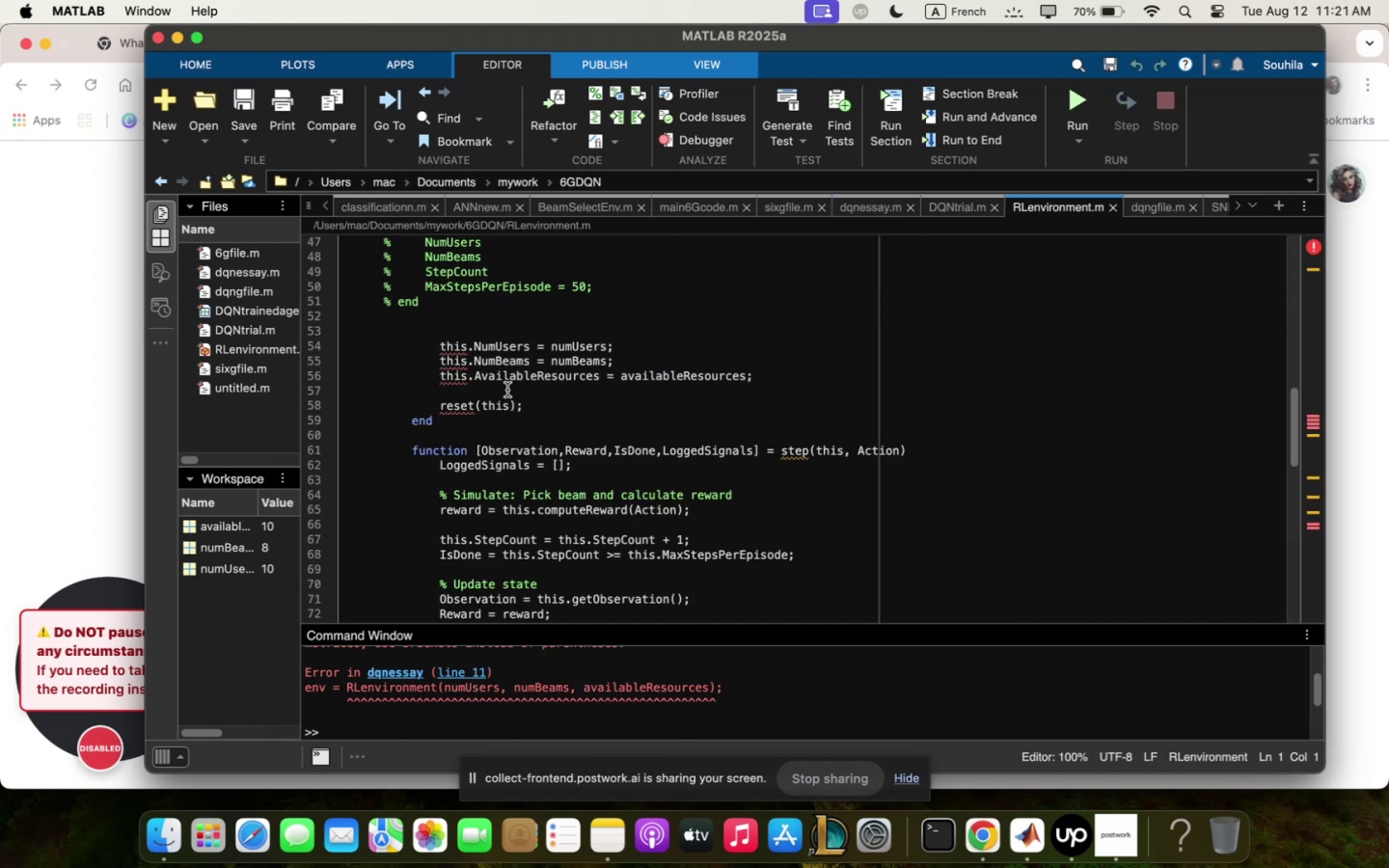 
scroll: coordinate [501, 381], scroll_direction: down, amount: 6.0
 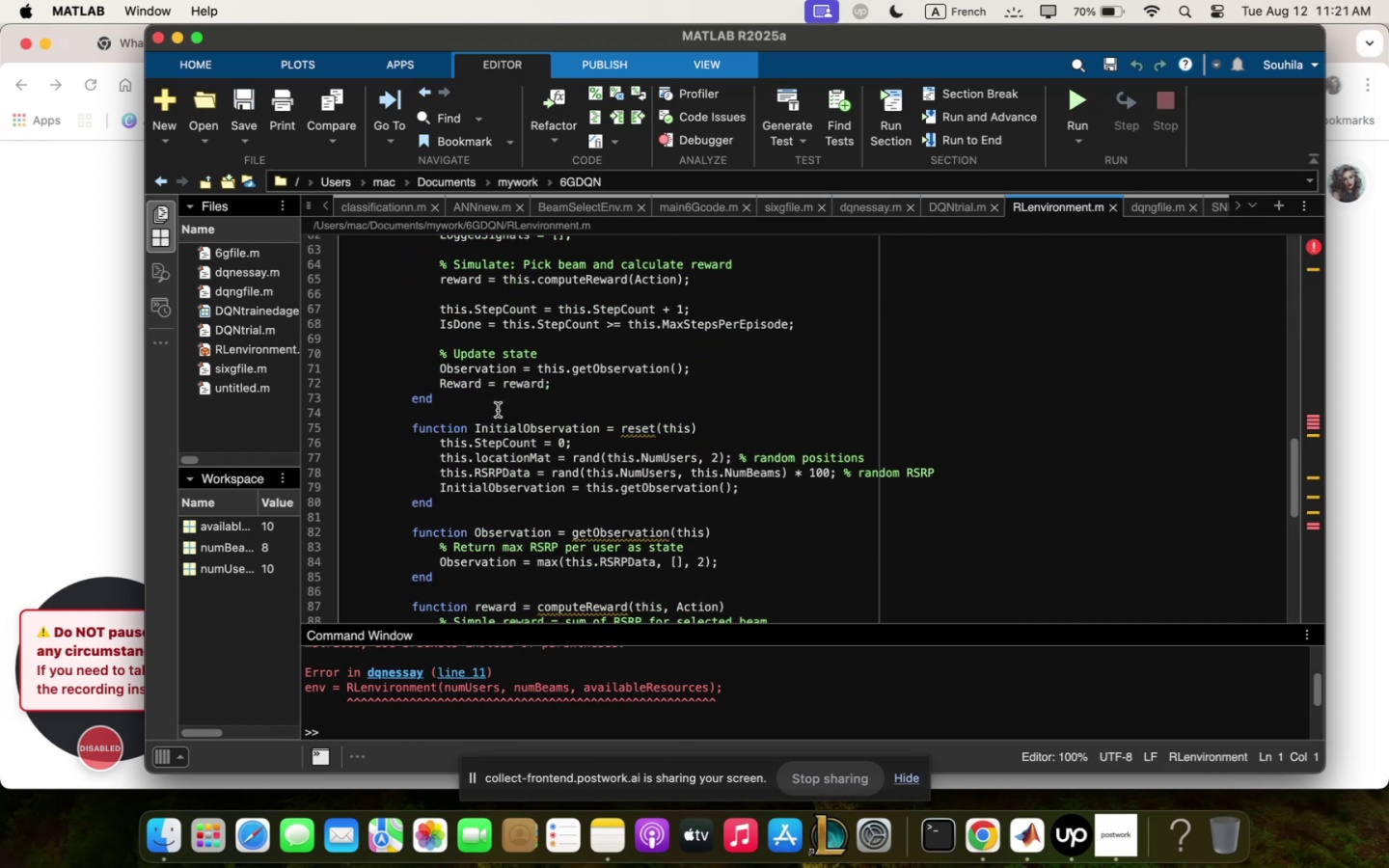 
left_click([499, 412])
 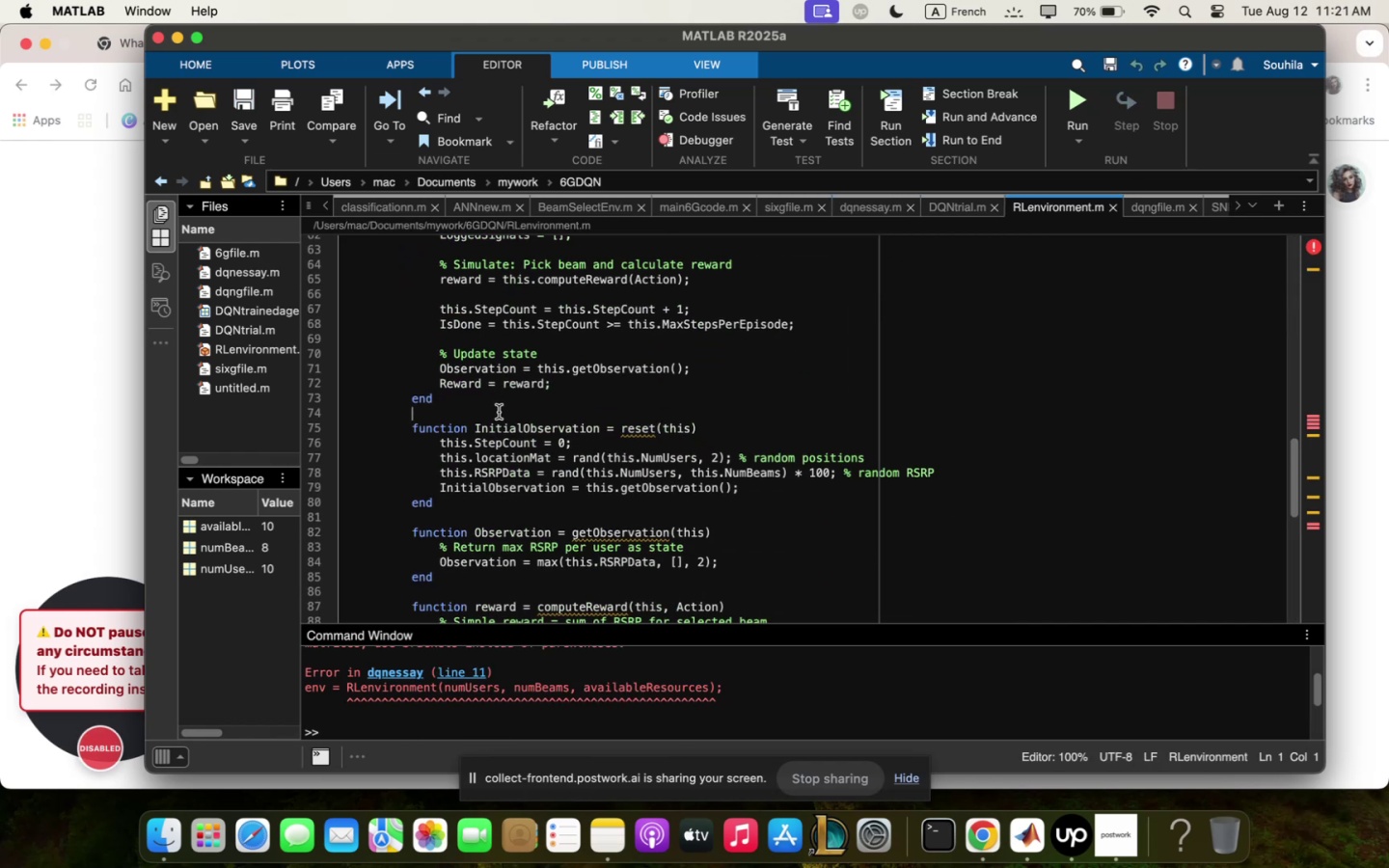 
key(Meta+Q)
 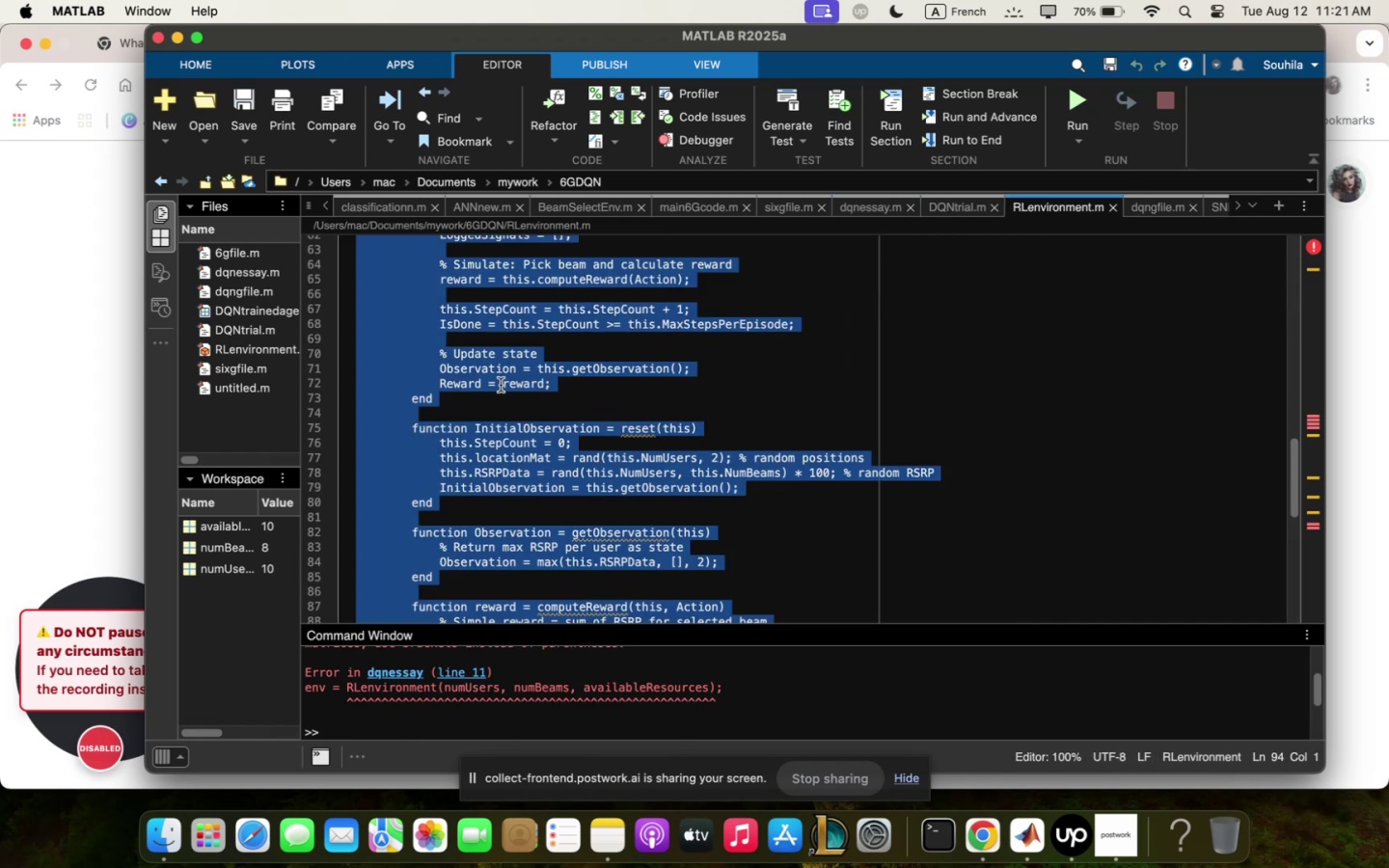 
right_click([501, 384])
 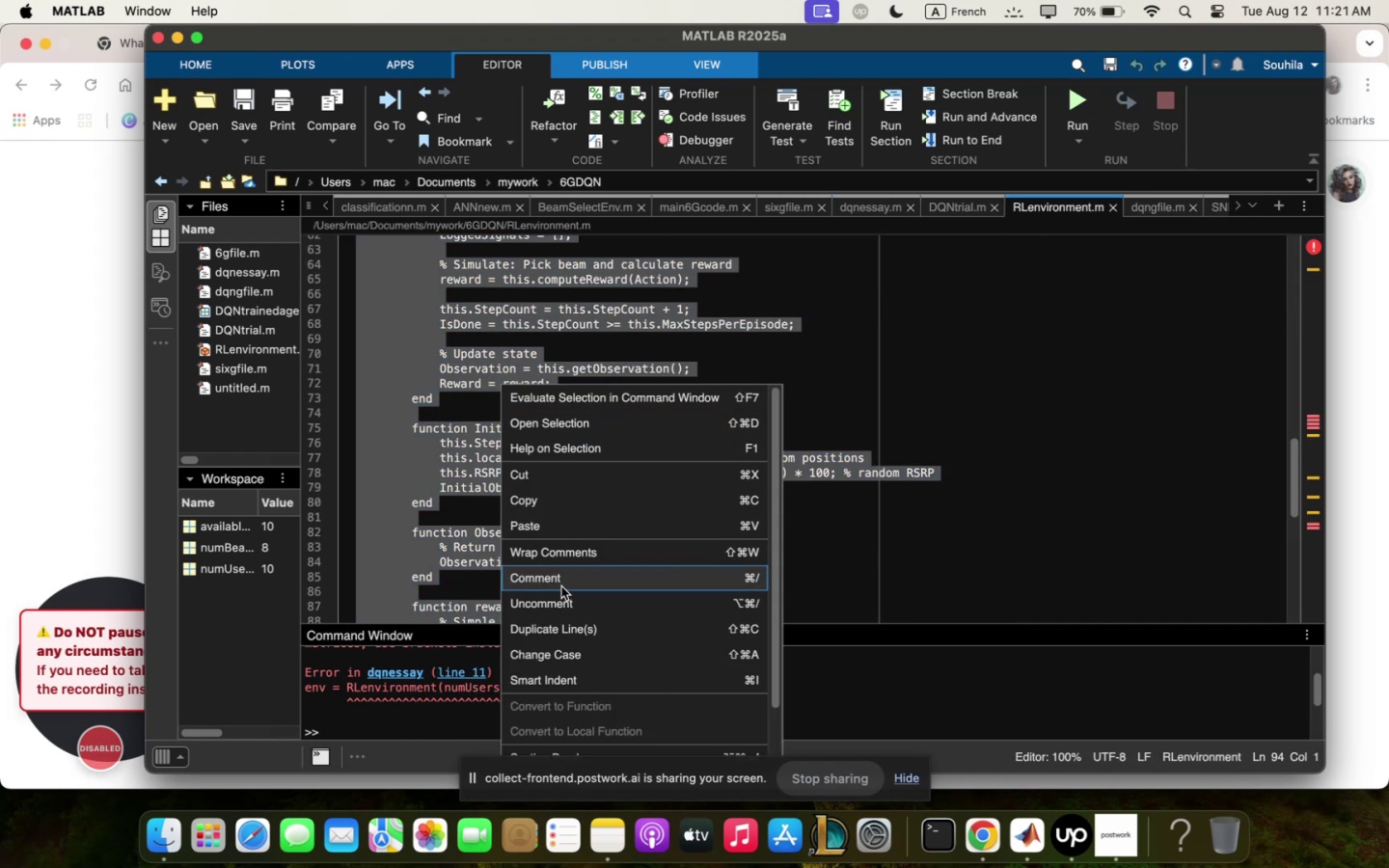 
left_click([561, 586])
 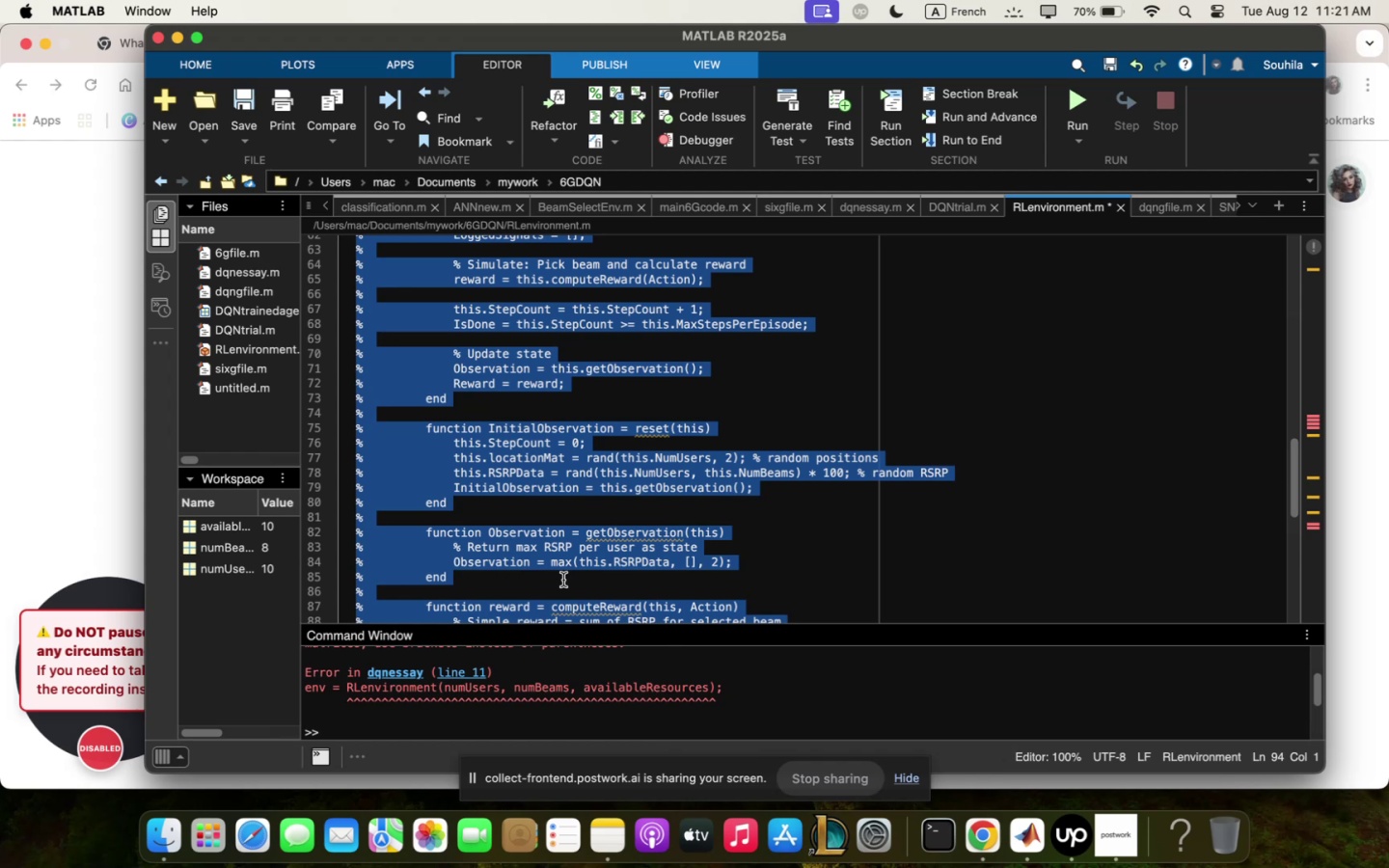 
scroll: coordinate [563, 580], scroll_direction: down, amount: 55.0
 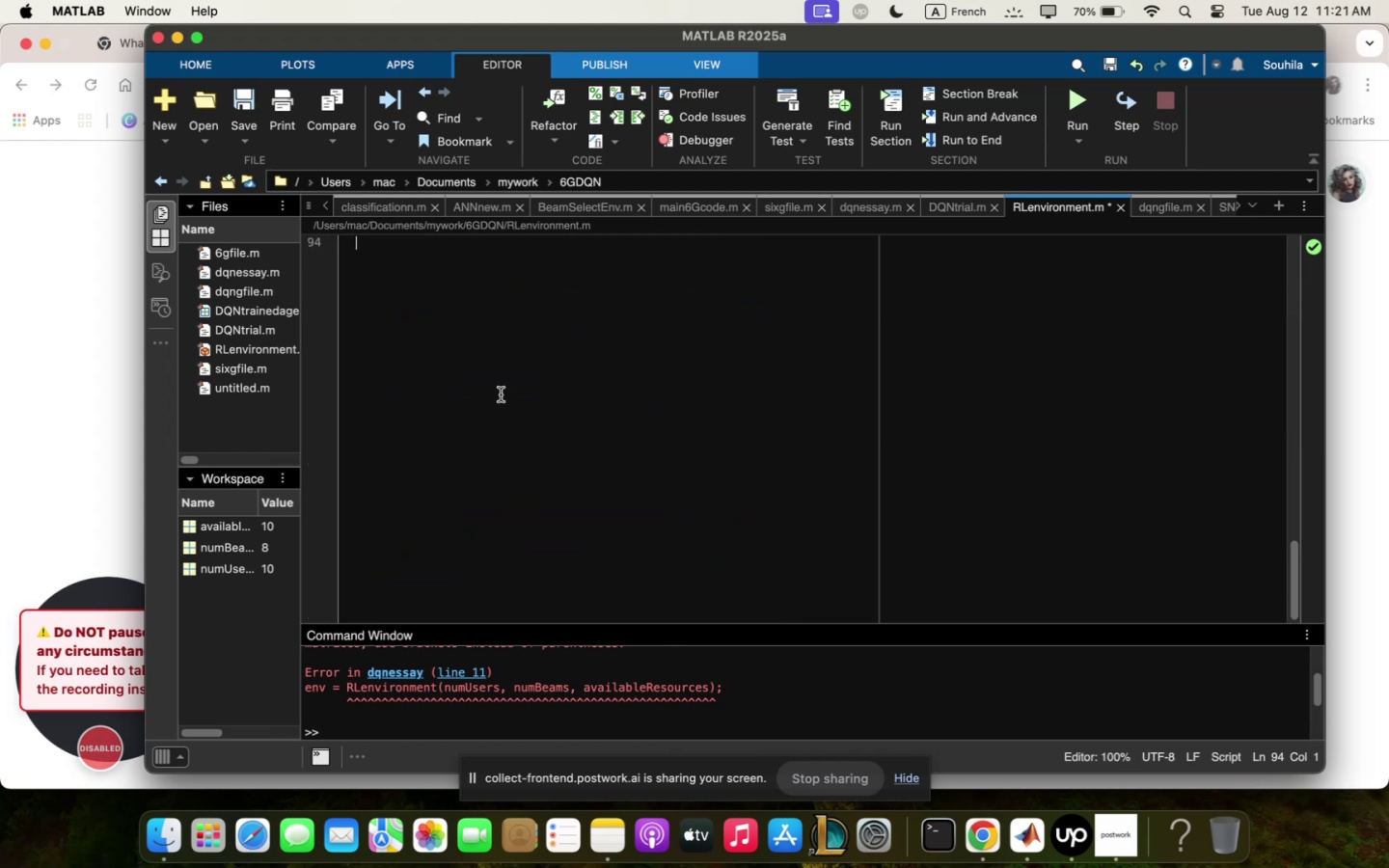 
scroll: coordinate [504, 393], scroll_direction: up, amount: 1.0
 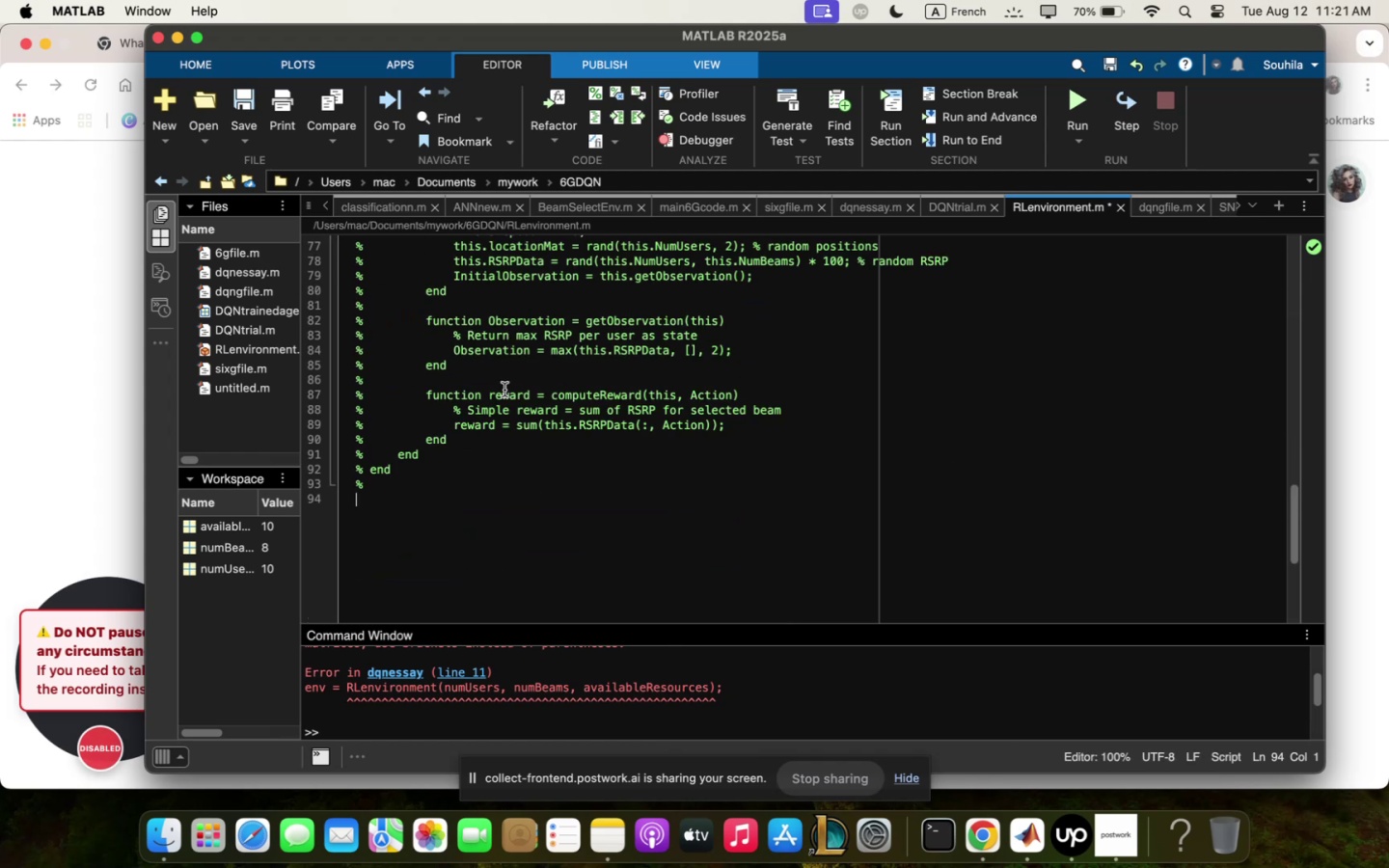 
key(Enter)
 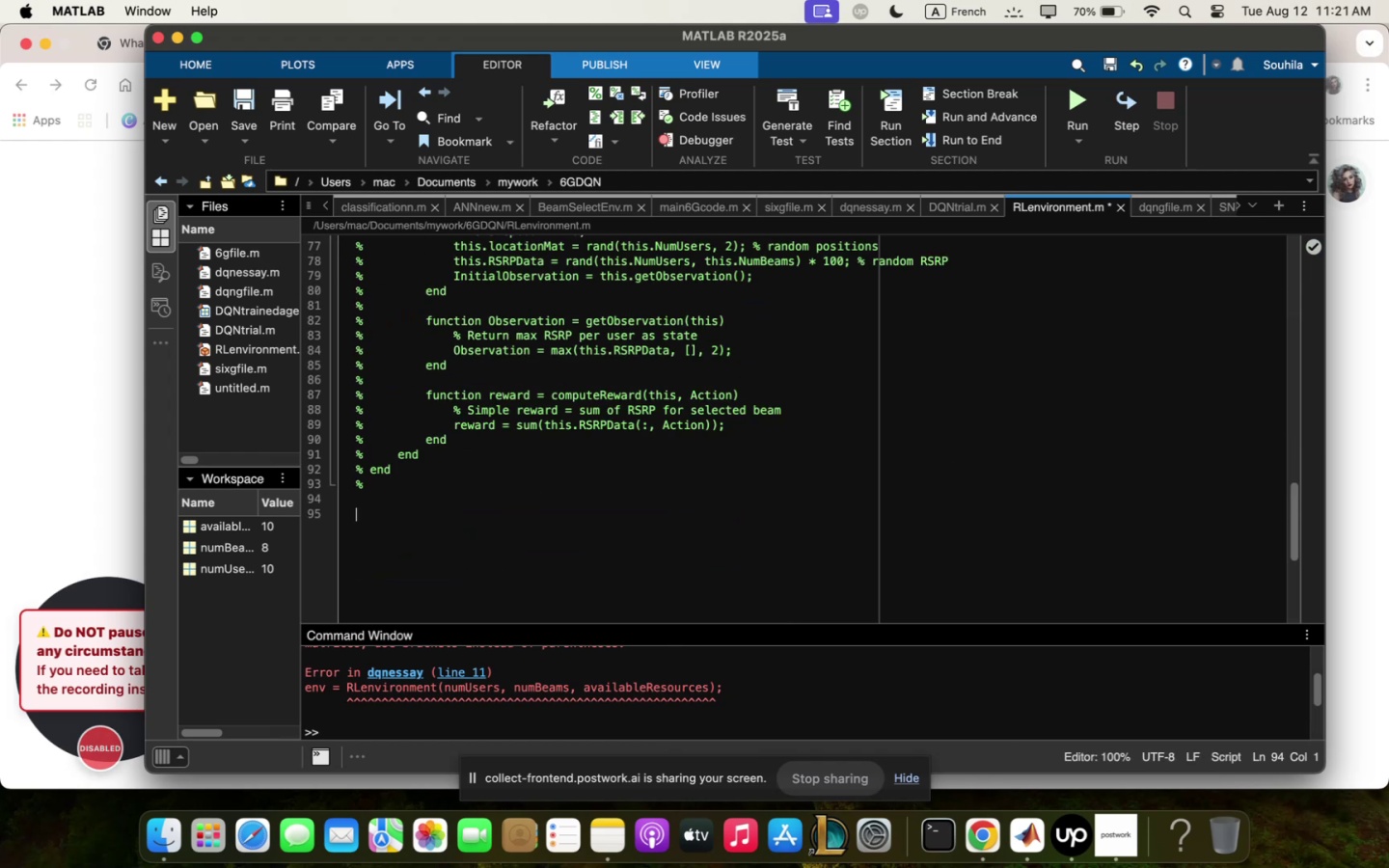 
key(Enter)
 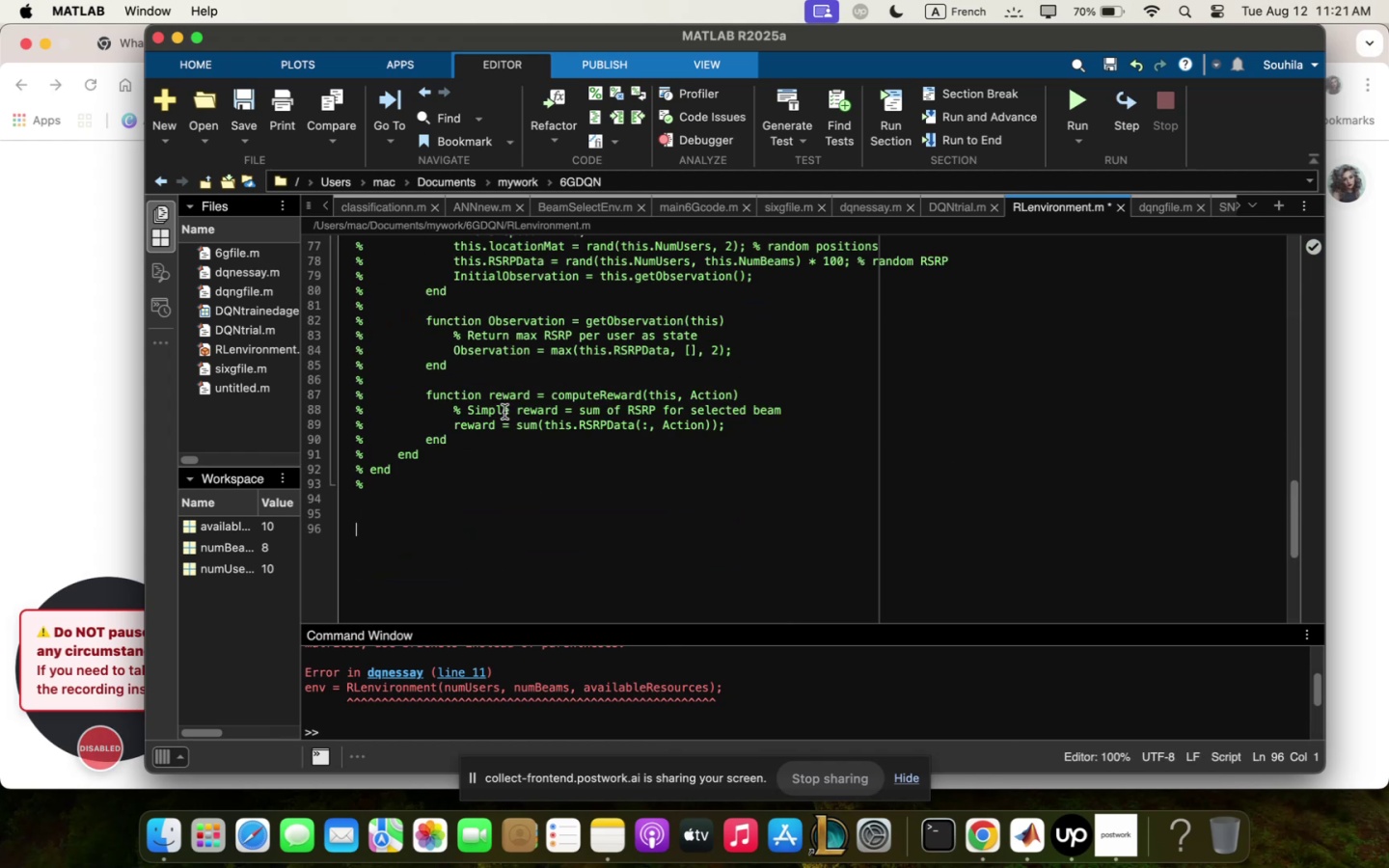 
key(Meta+CommandLeft)
 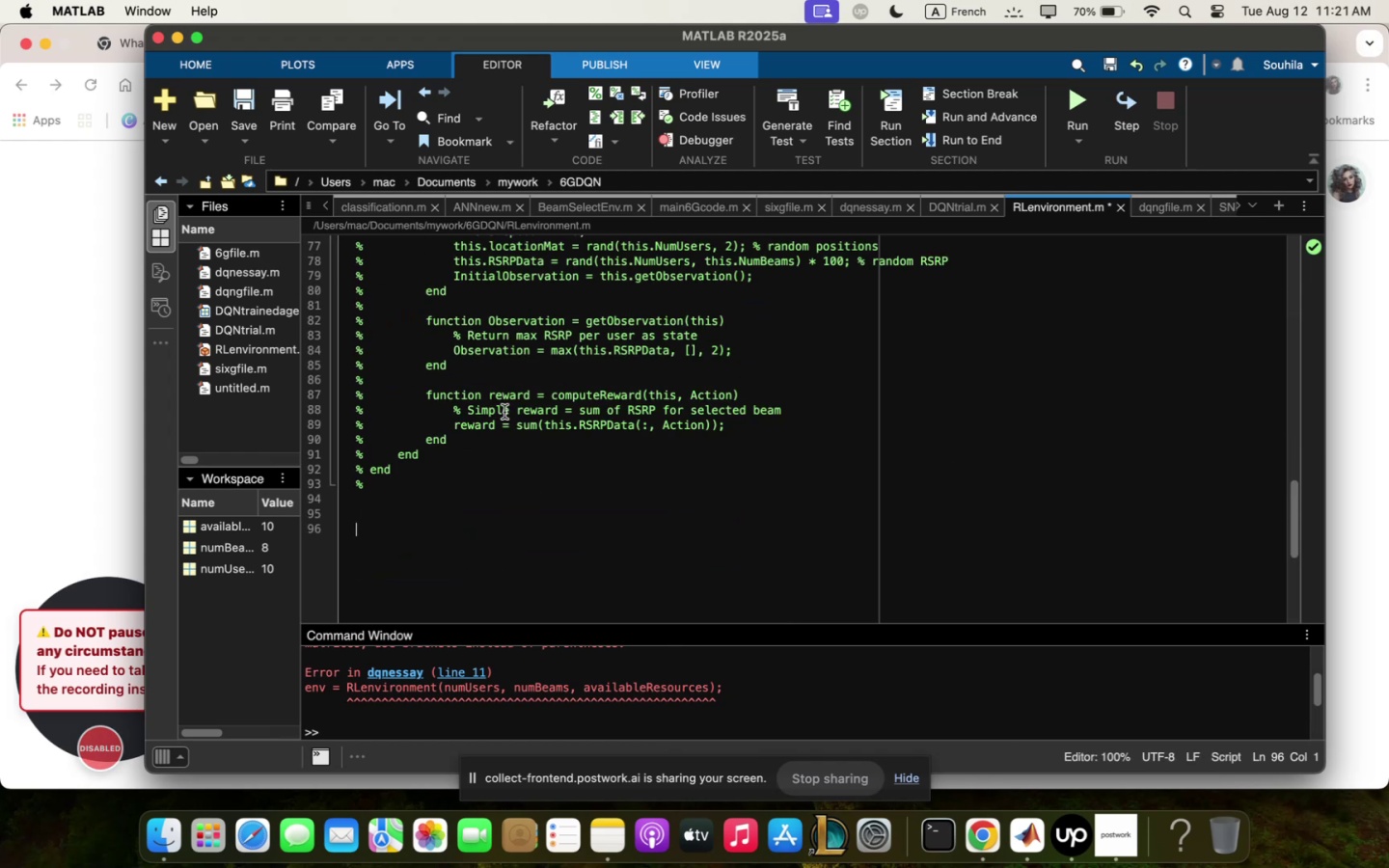 
key(Meta+V)
 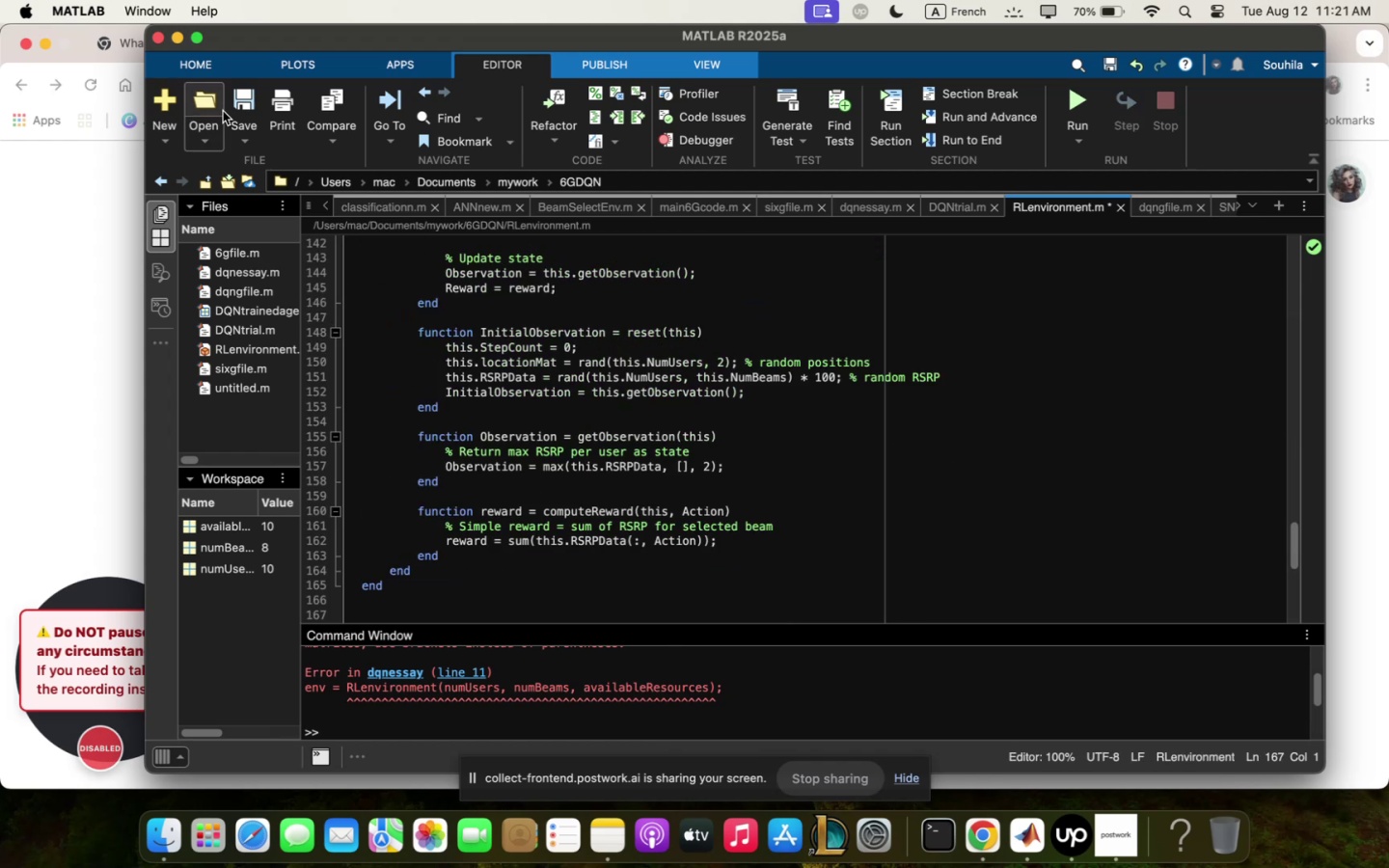 
left_click([237, 102])
 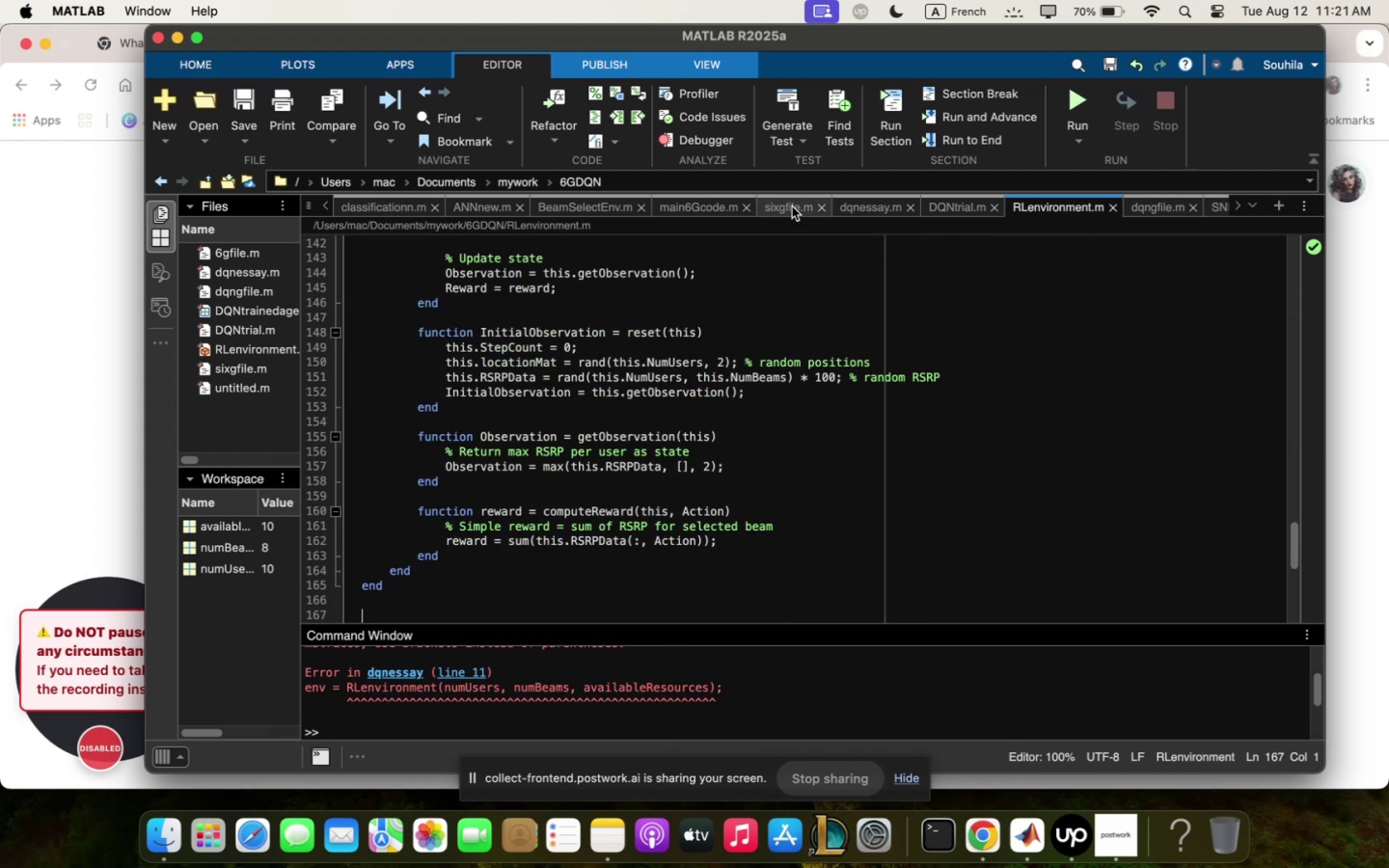 
left_click([849, 215])
 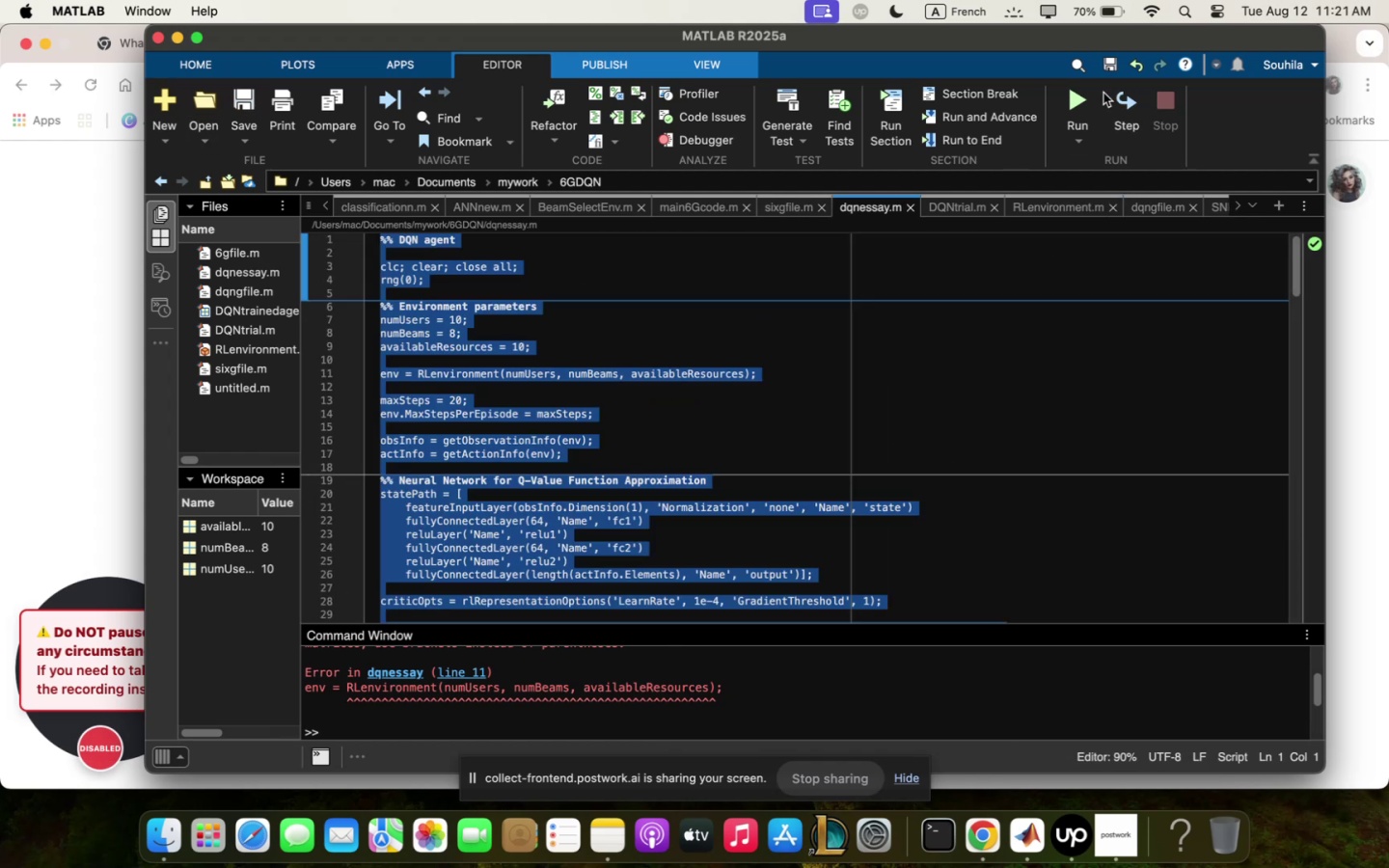 
left_click([1080, 104])
 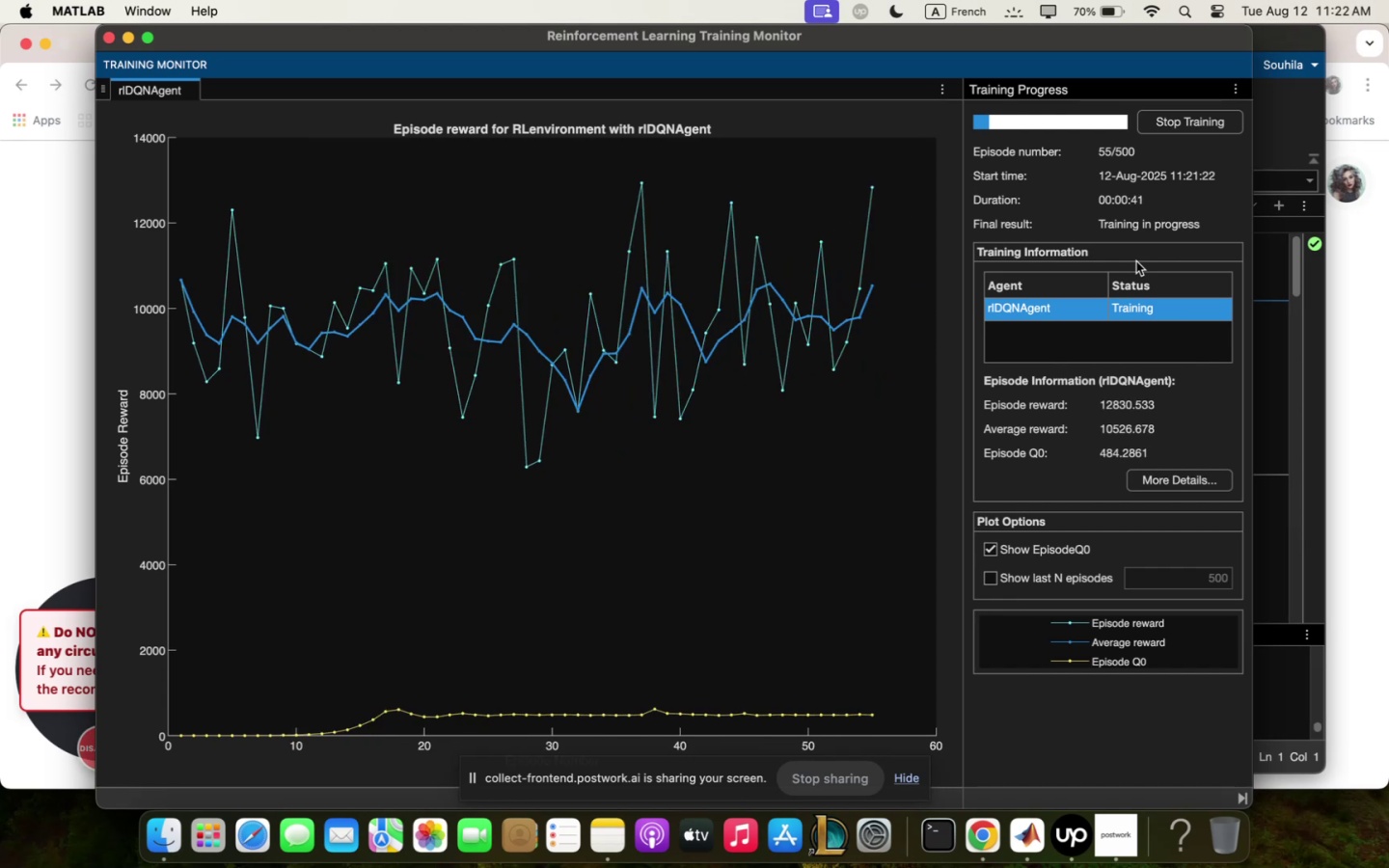 
wait(51.84)
 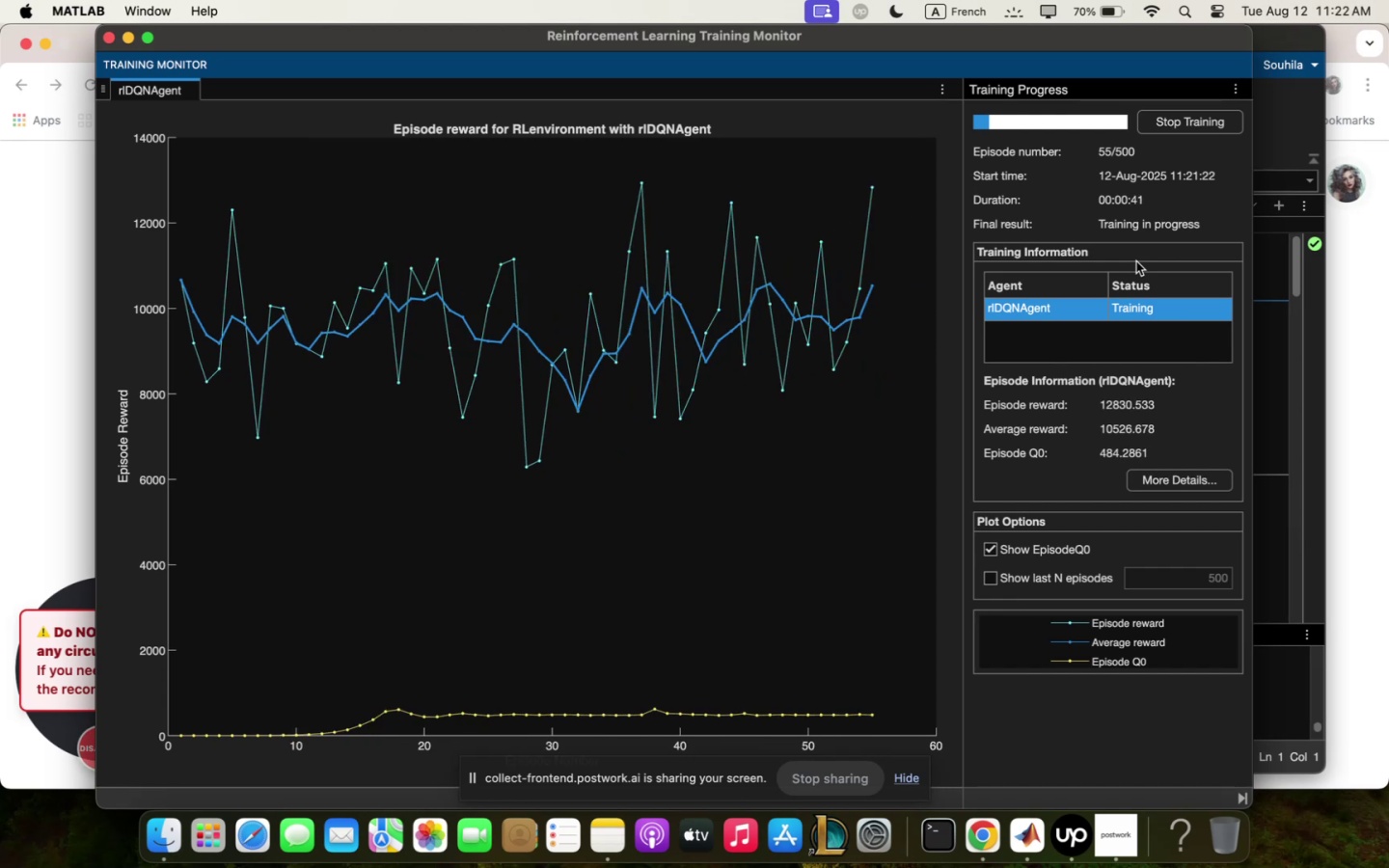 
left_click([1291, 538])
 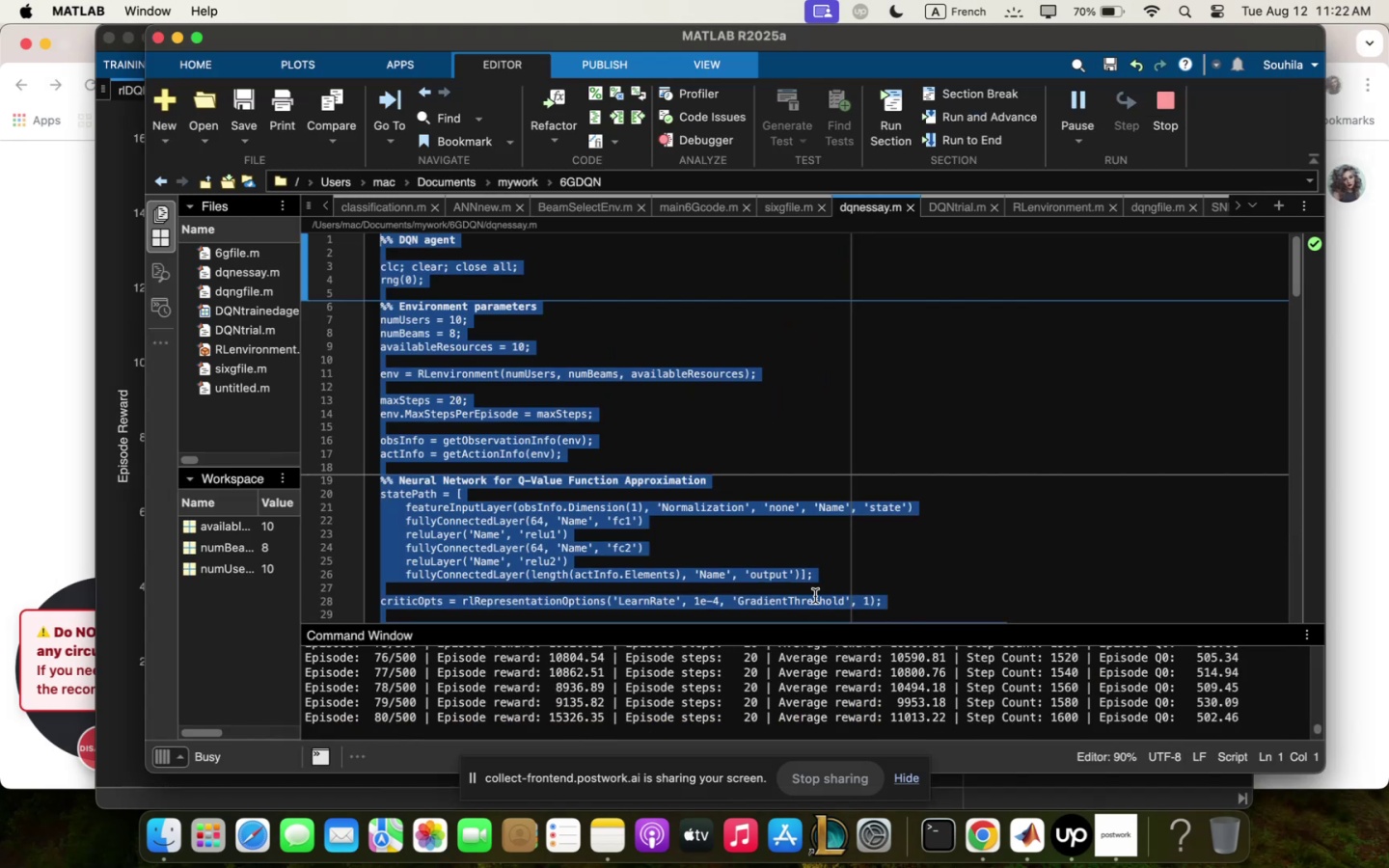 
left_click([803, 480])
 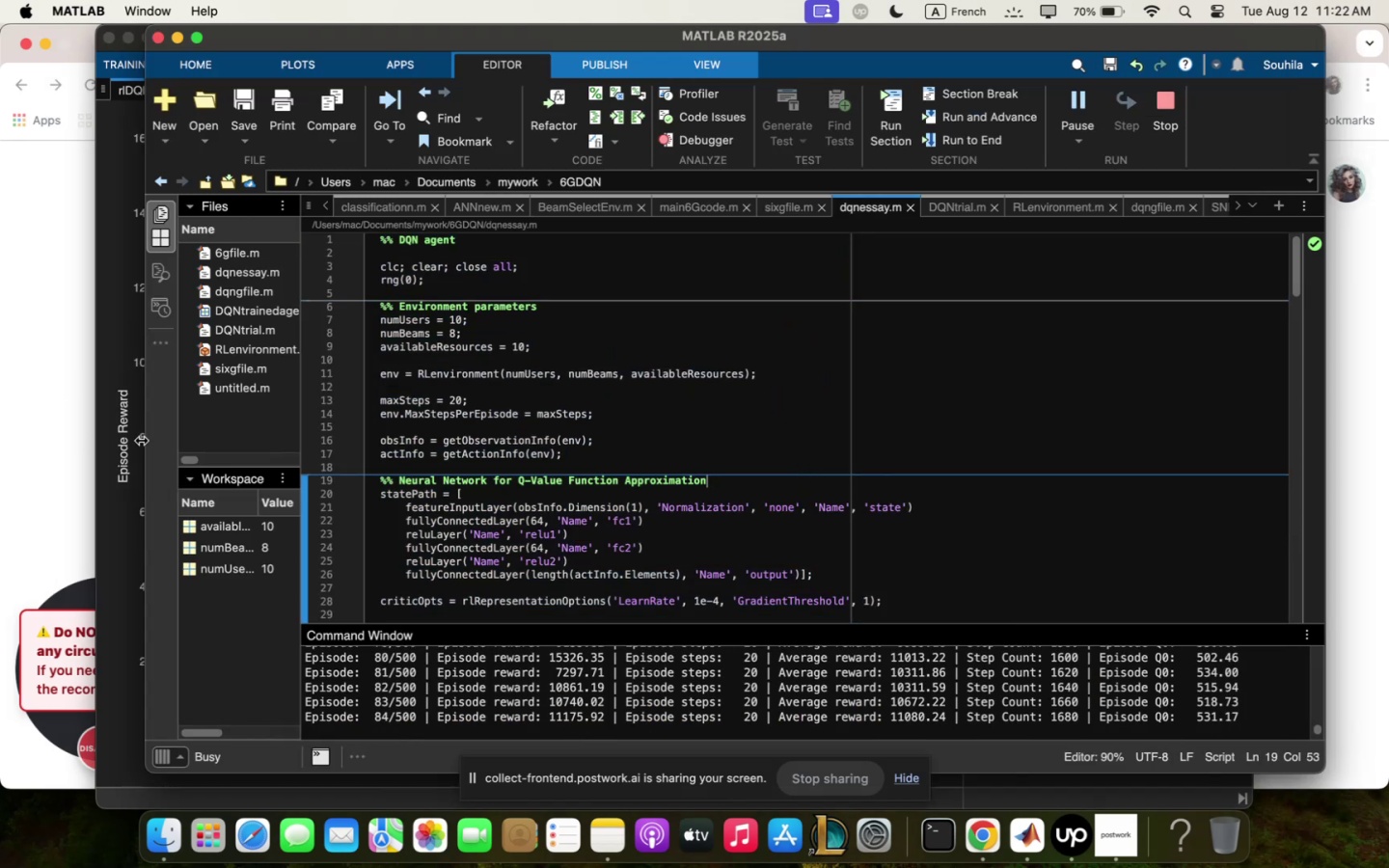 
left_click([124, 435])
 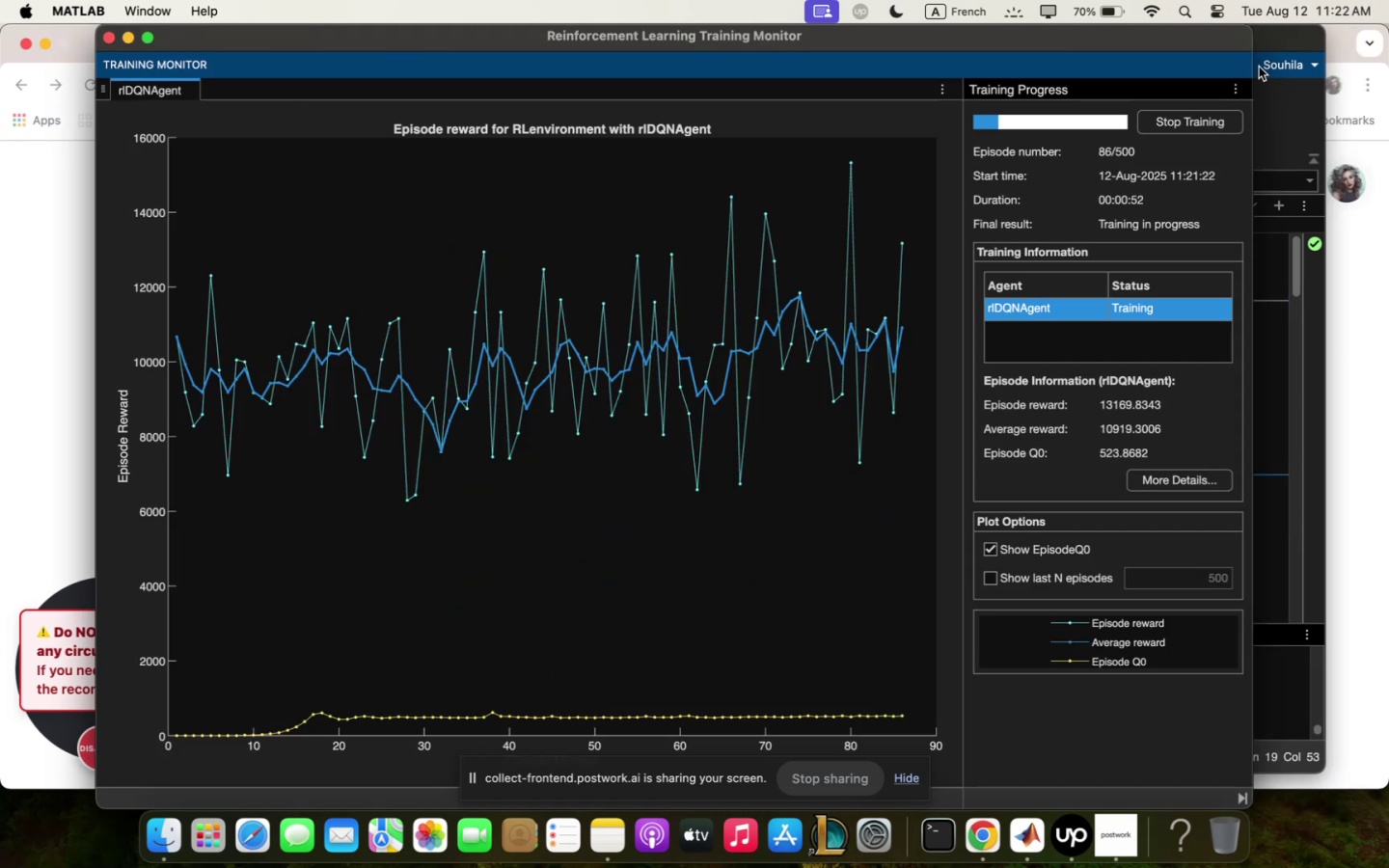 
left_click([1284, 94])
 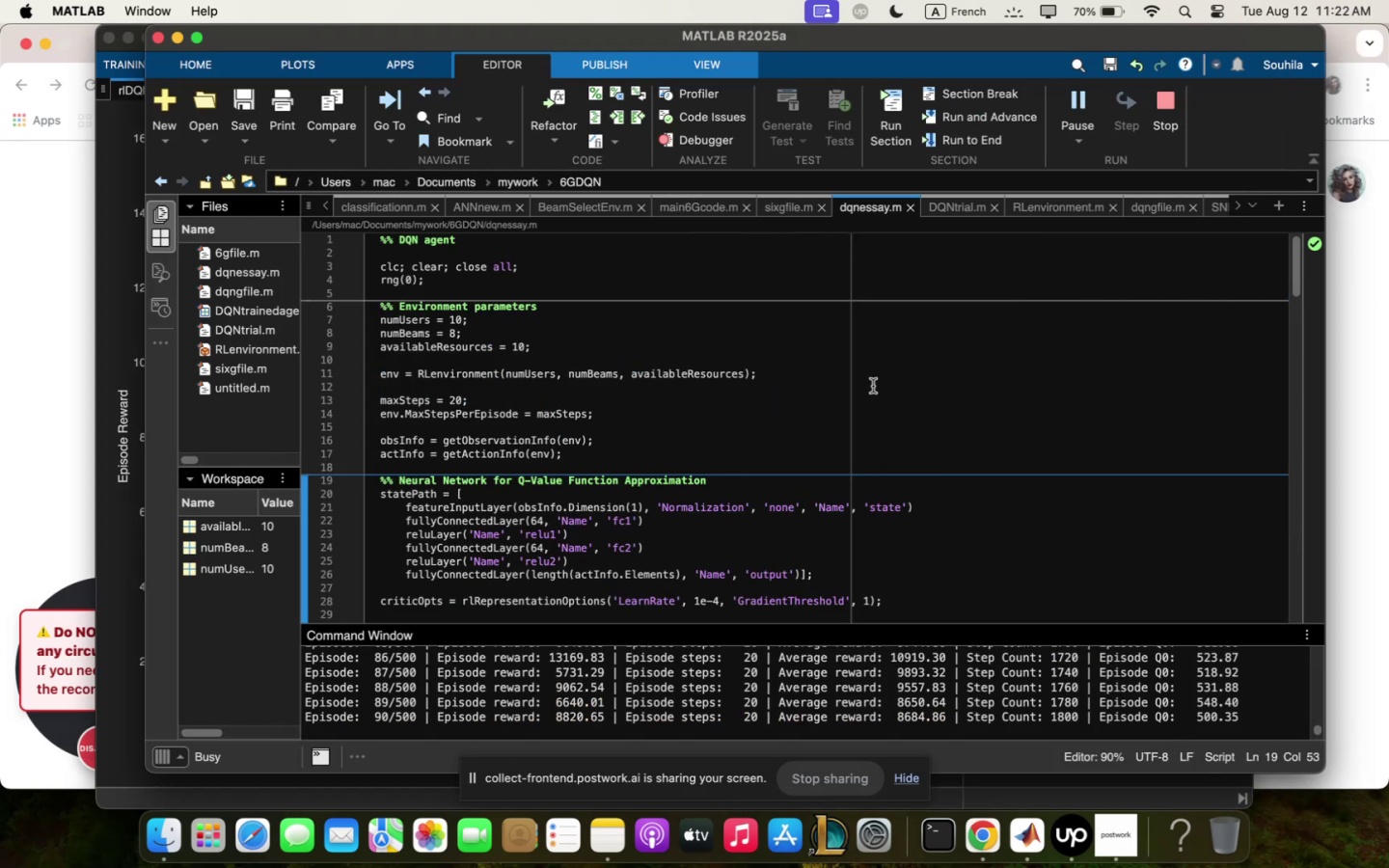 
scroll: coordinate [750, 601], scroll_direction: down, amount: 3.0
 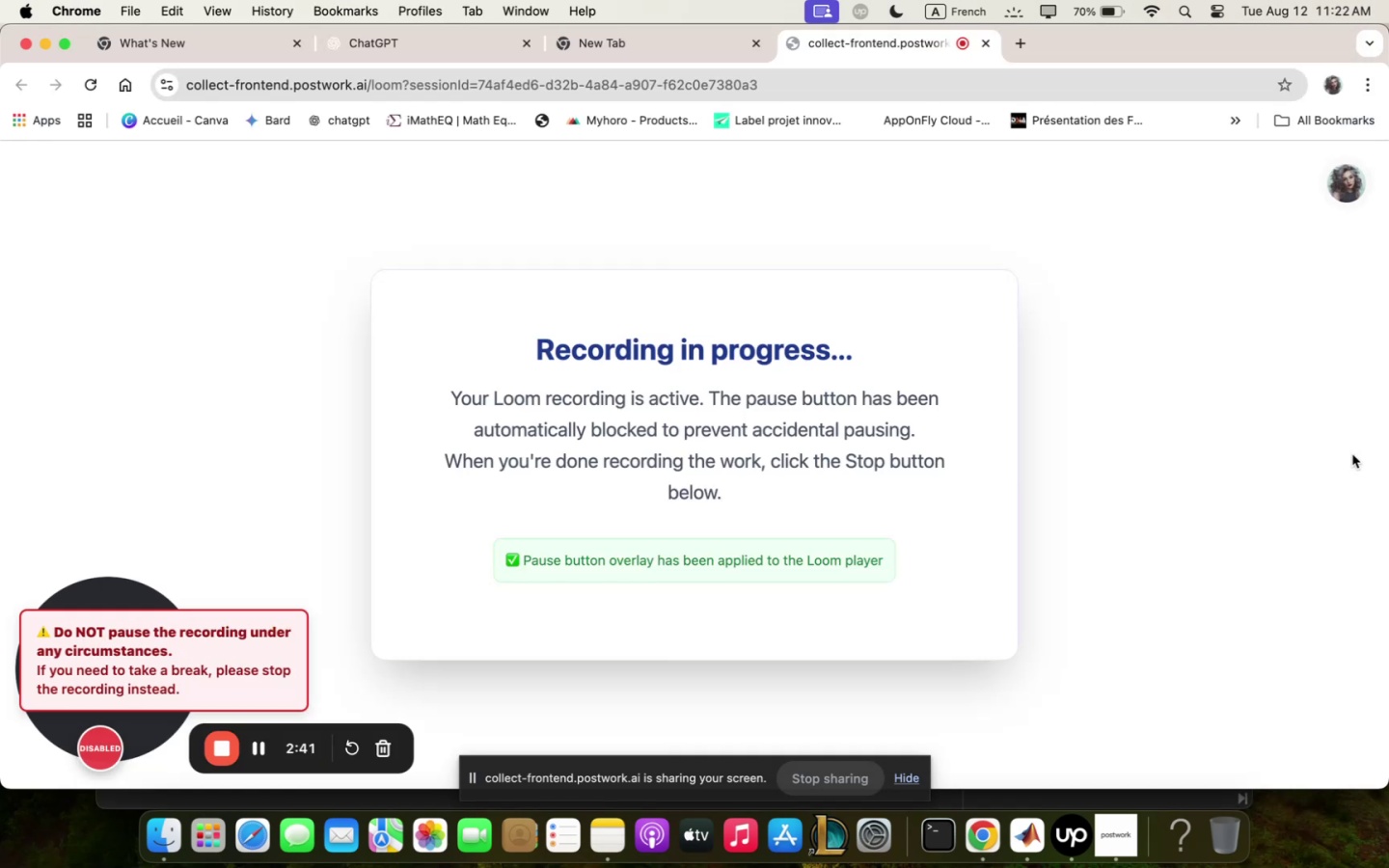 
left_click([665, 47])
 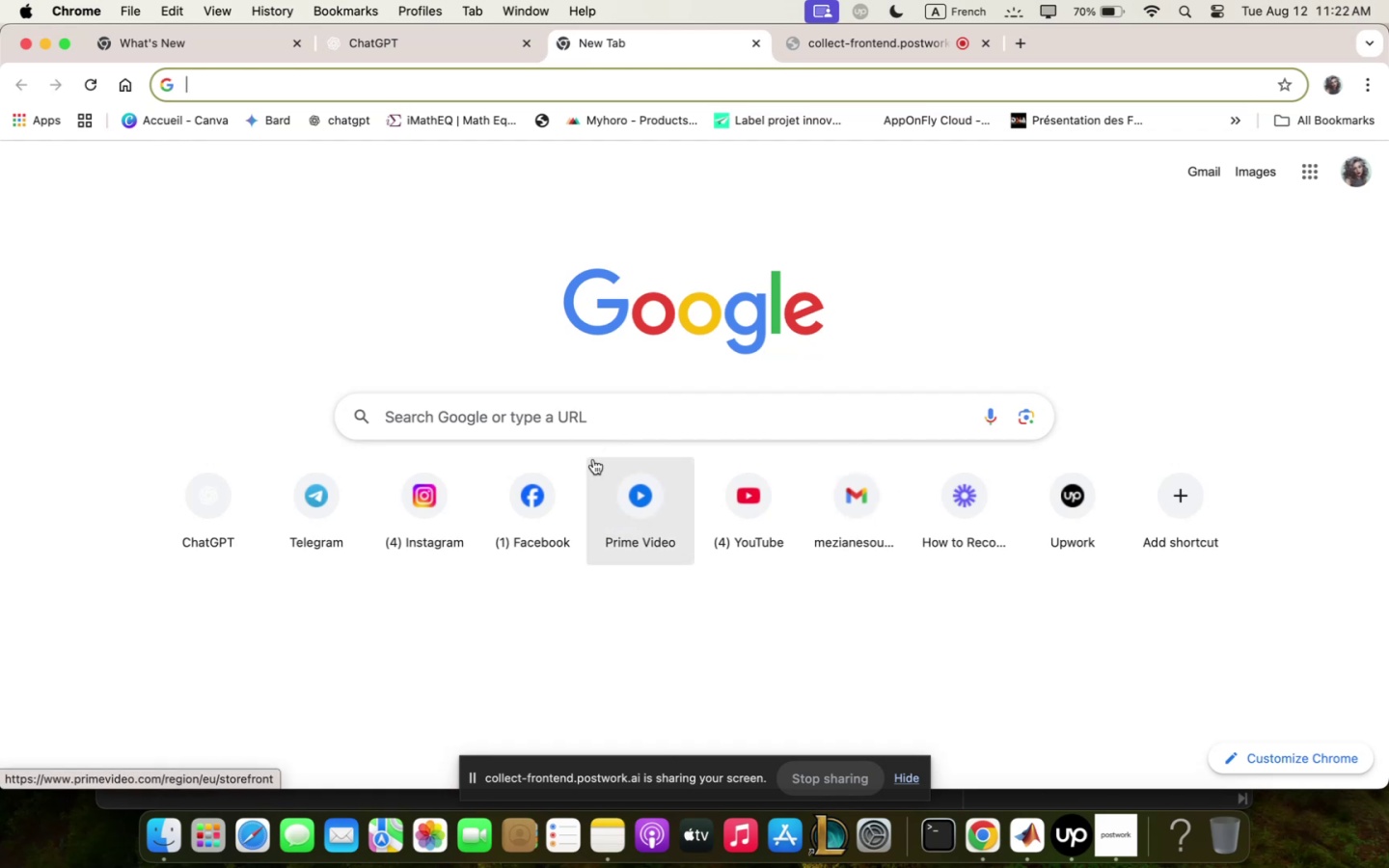 
wait(13.37)
 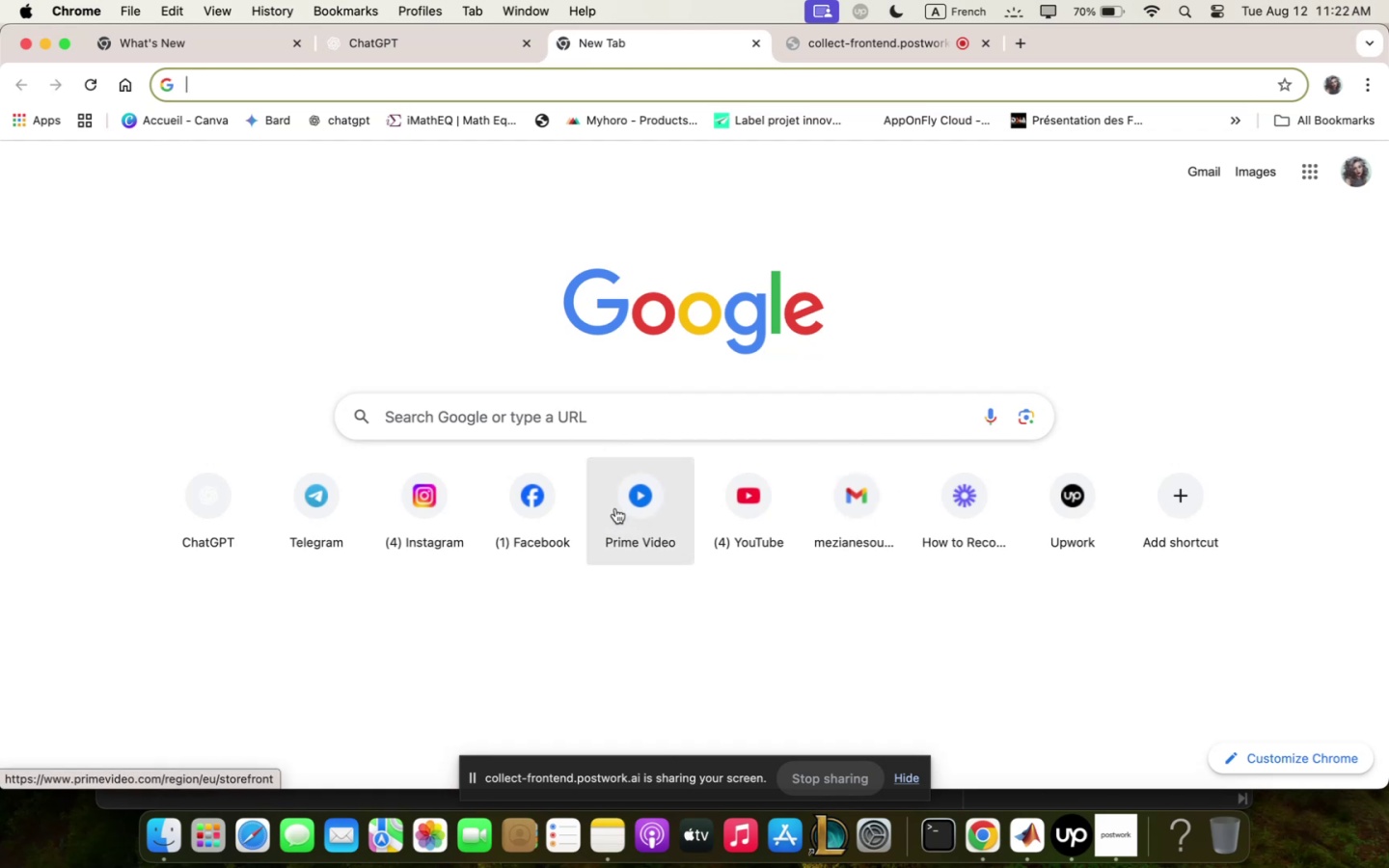 
type(^G )
 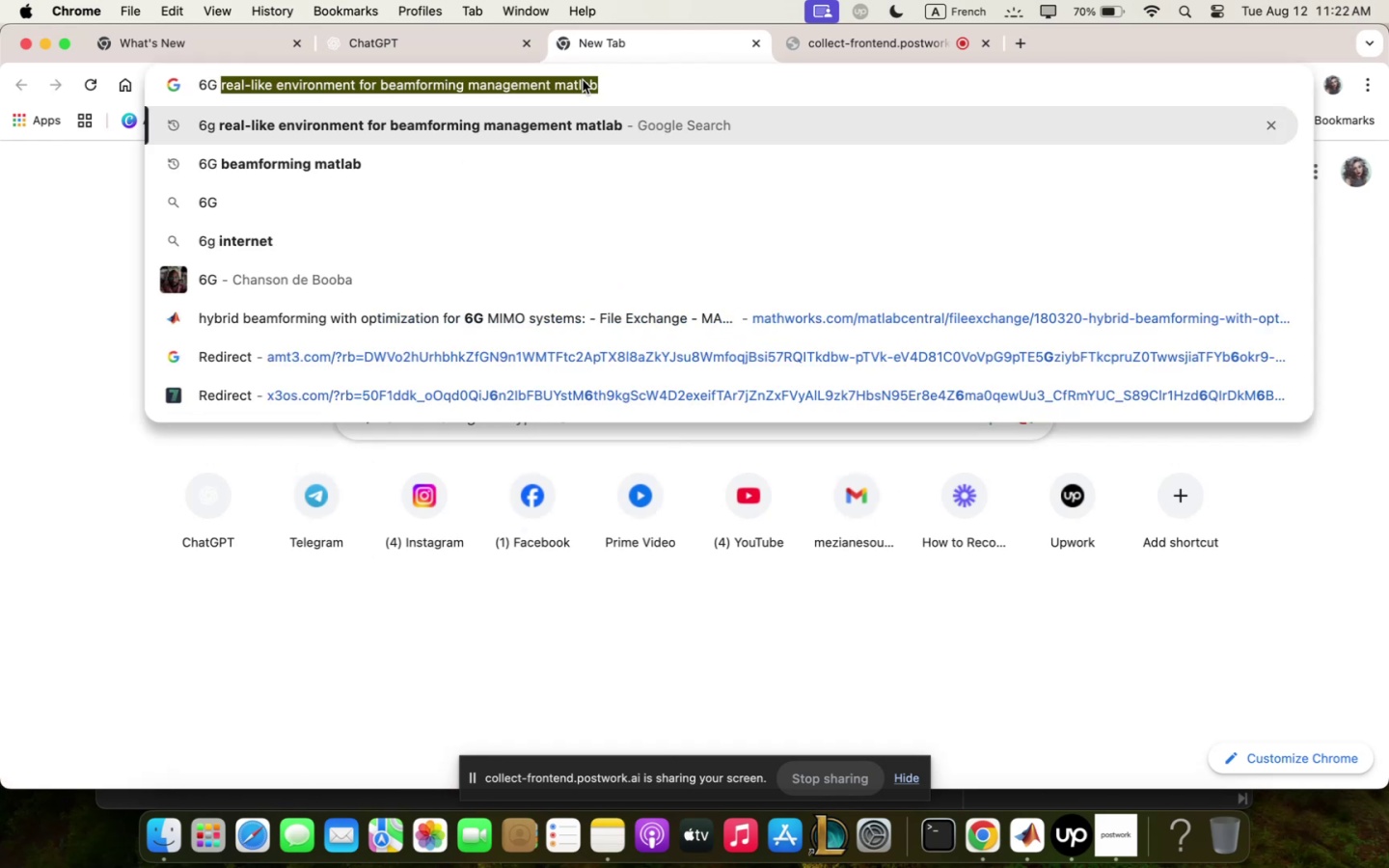 
key(ArrowDown)
 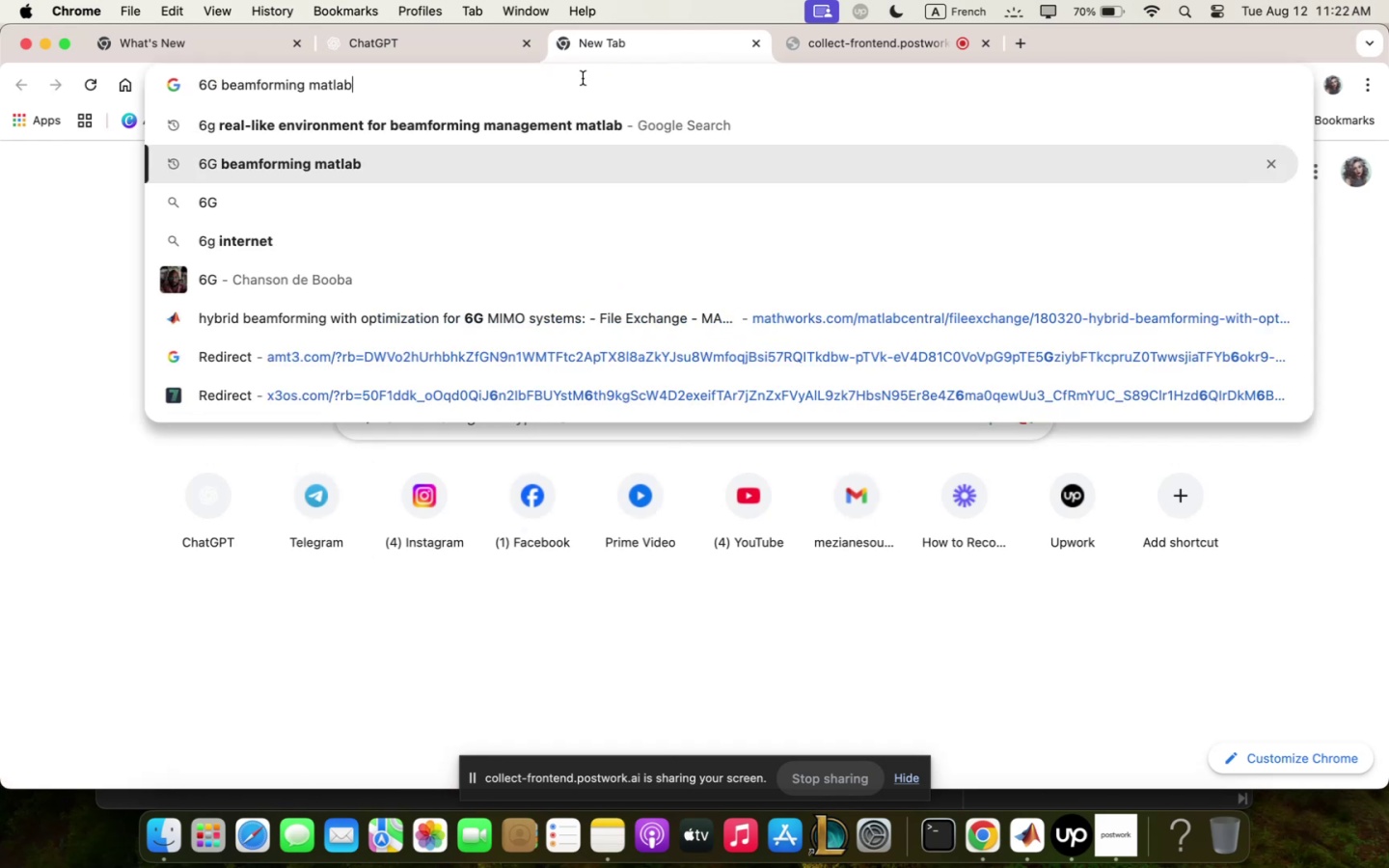 
left_click([561, 122])
 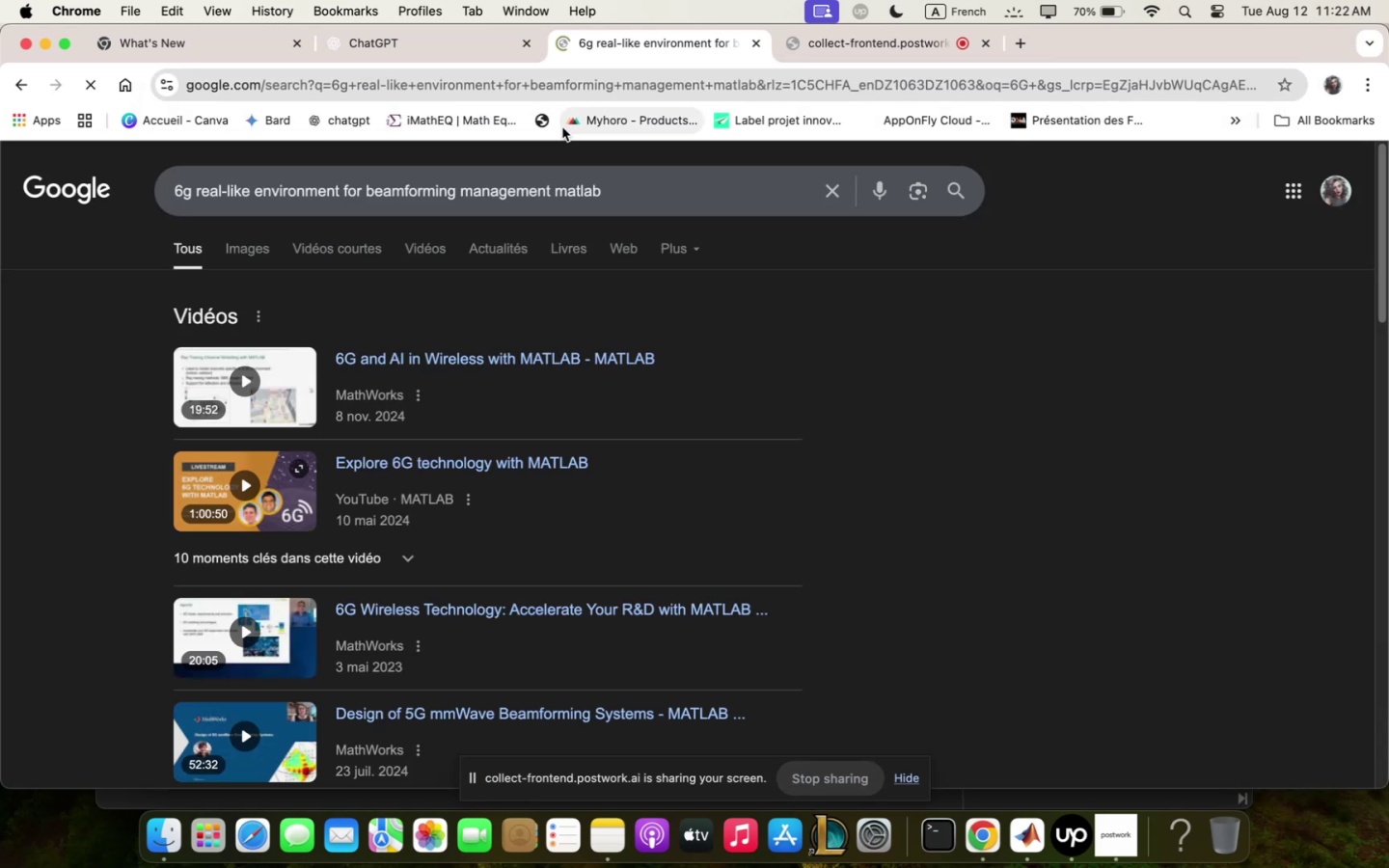 
scroll: coordinate [530, 393], scroll_direction: down, amount: 14.0
 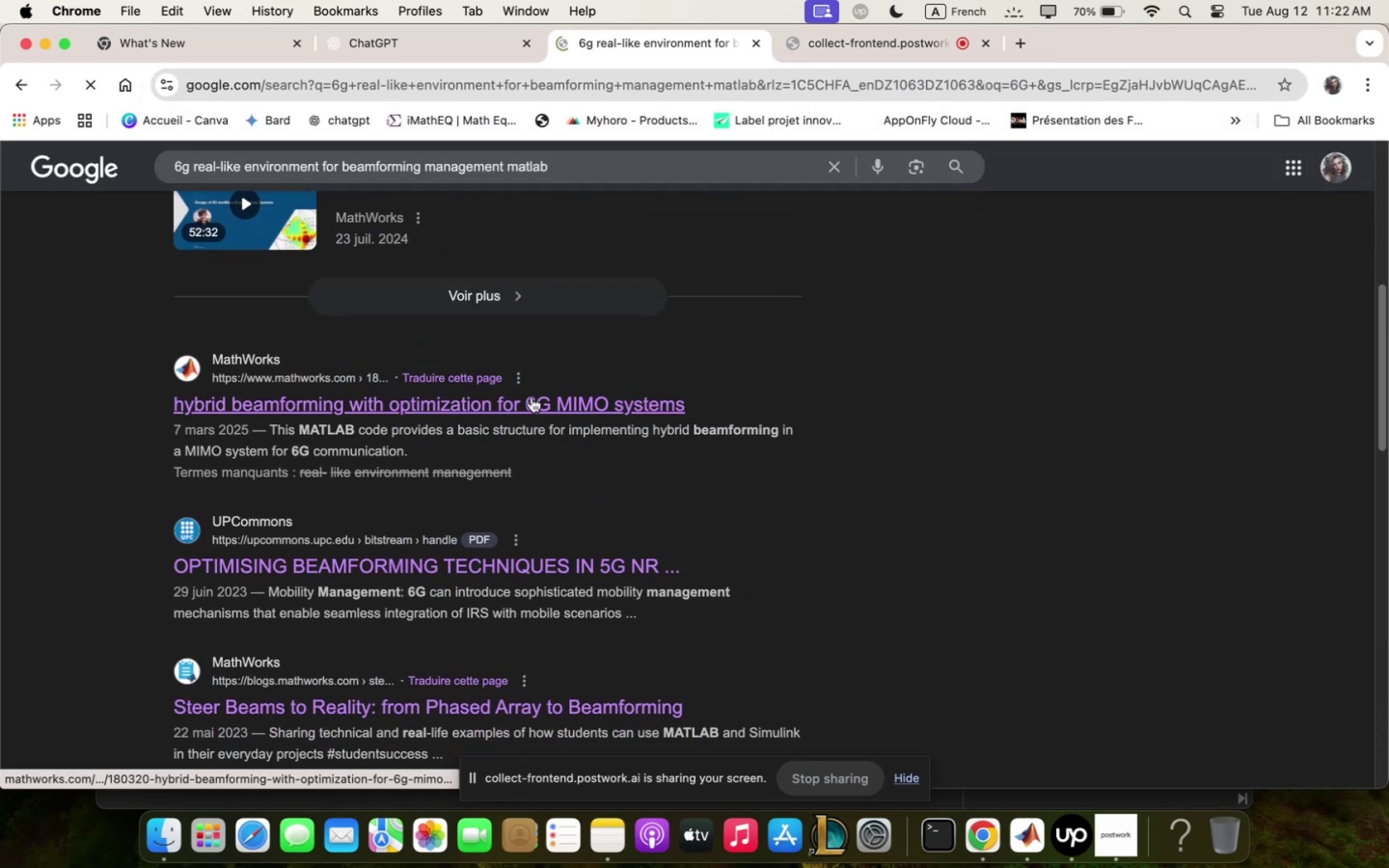 
left_click([531, 397])
 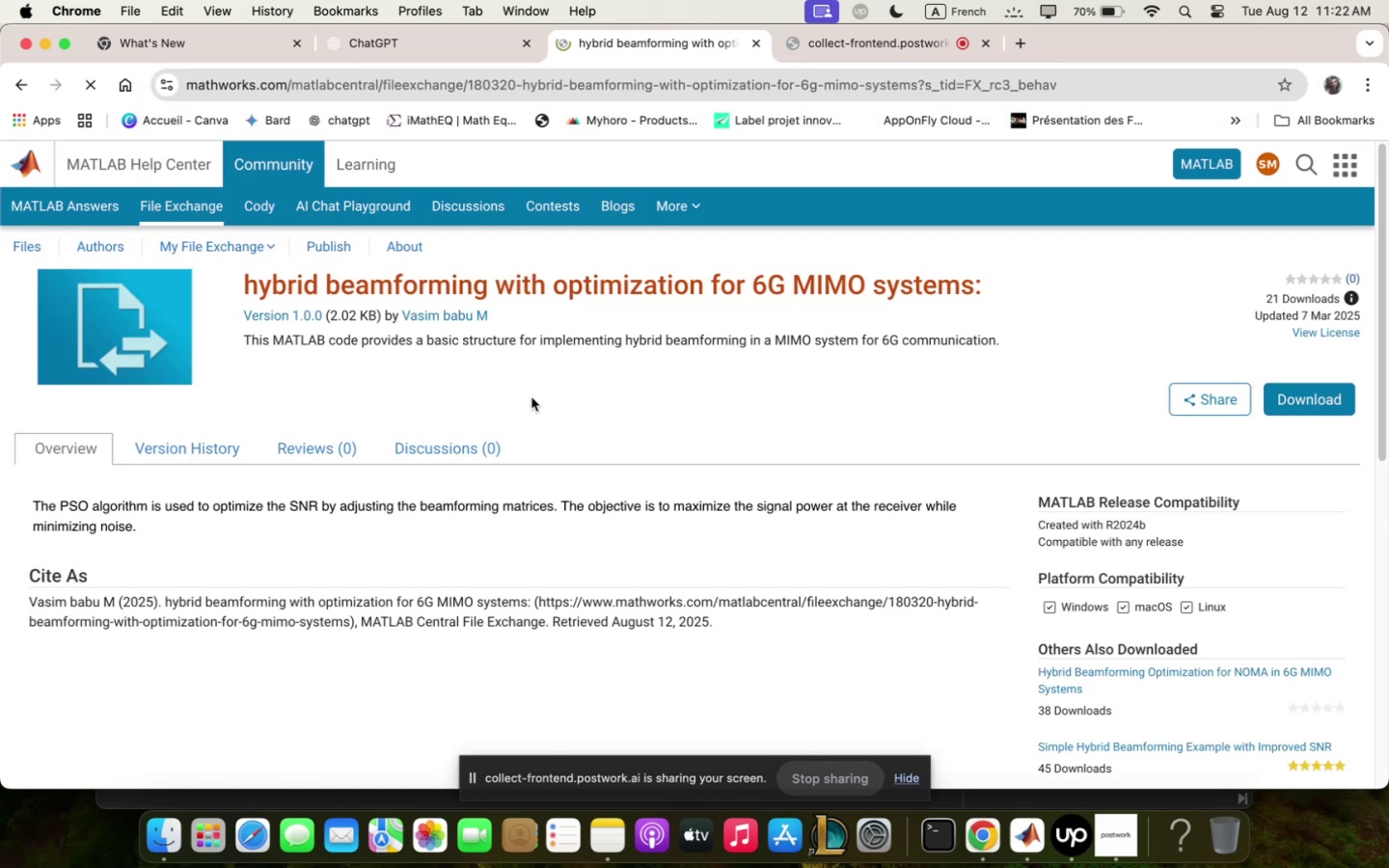 
wait(8.68)
 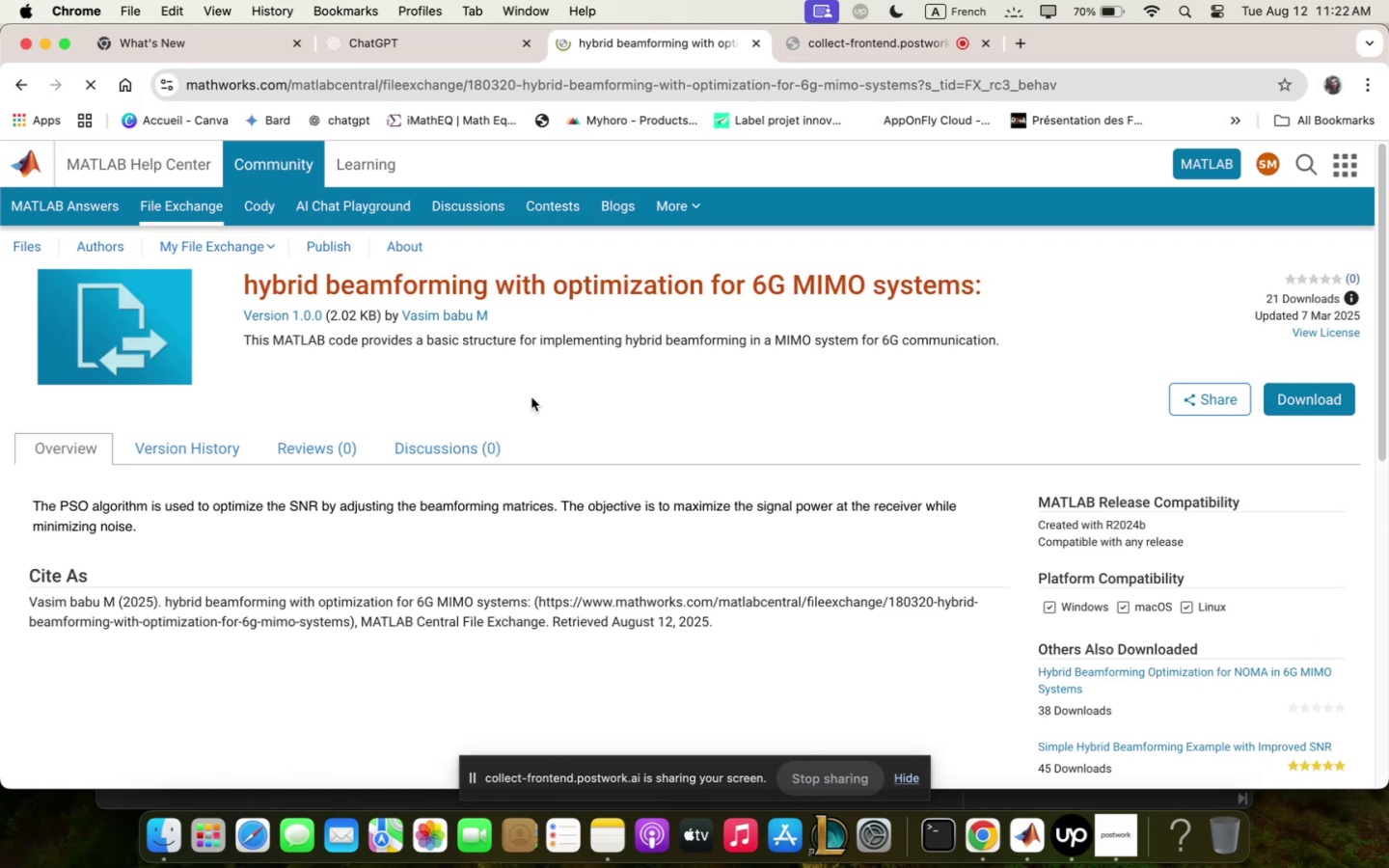 
left_click([19, 82])
 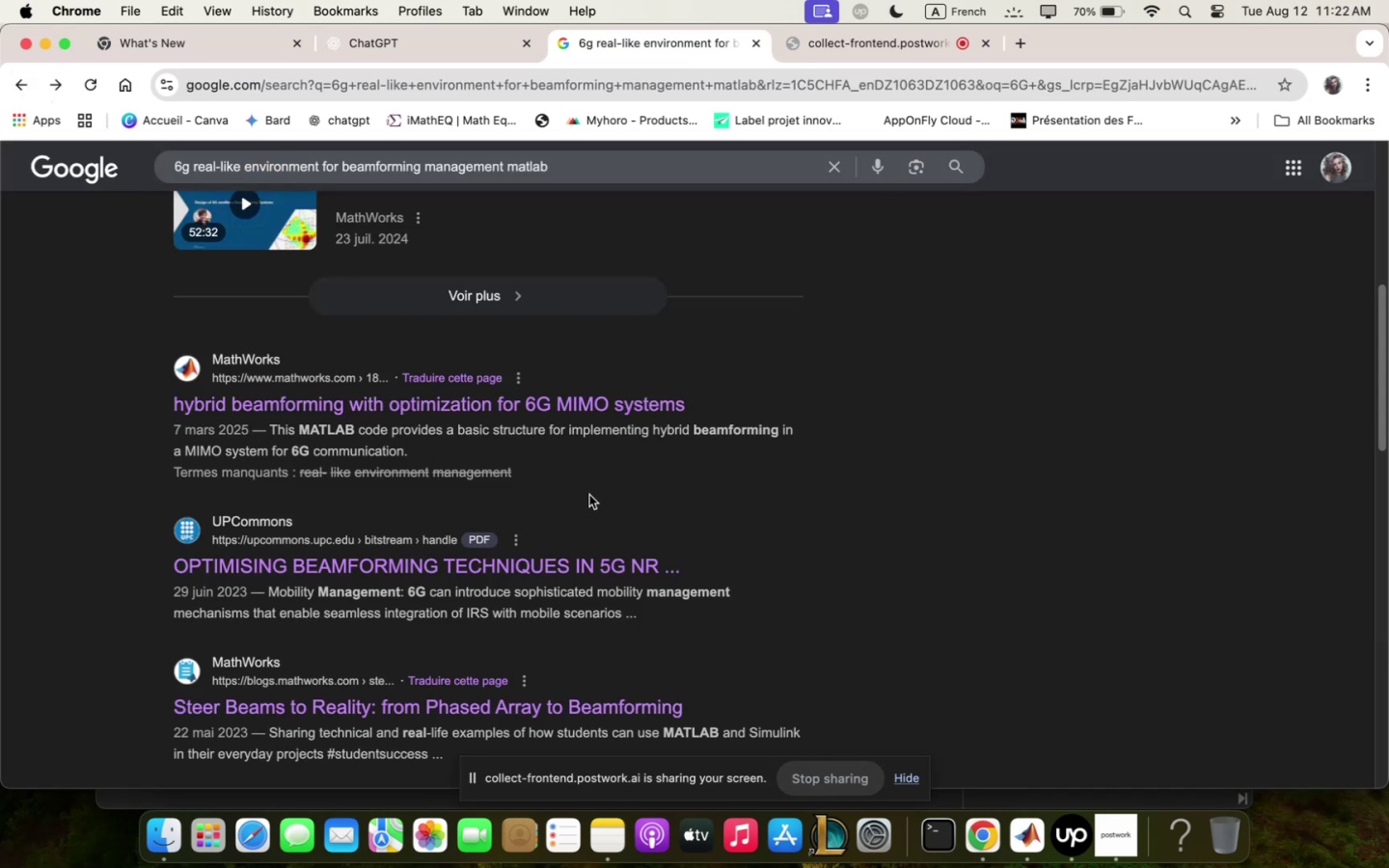 
scroll: coordinate [591, 495], scroll_direction: down, amount: 3.0
 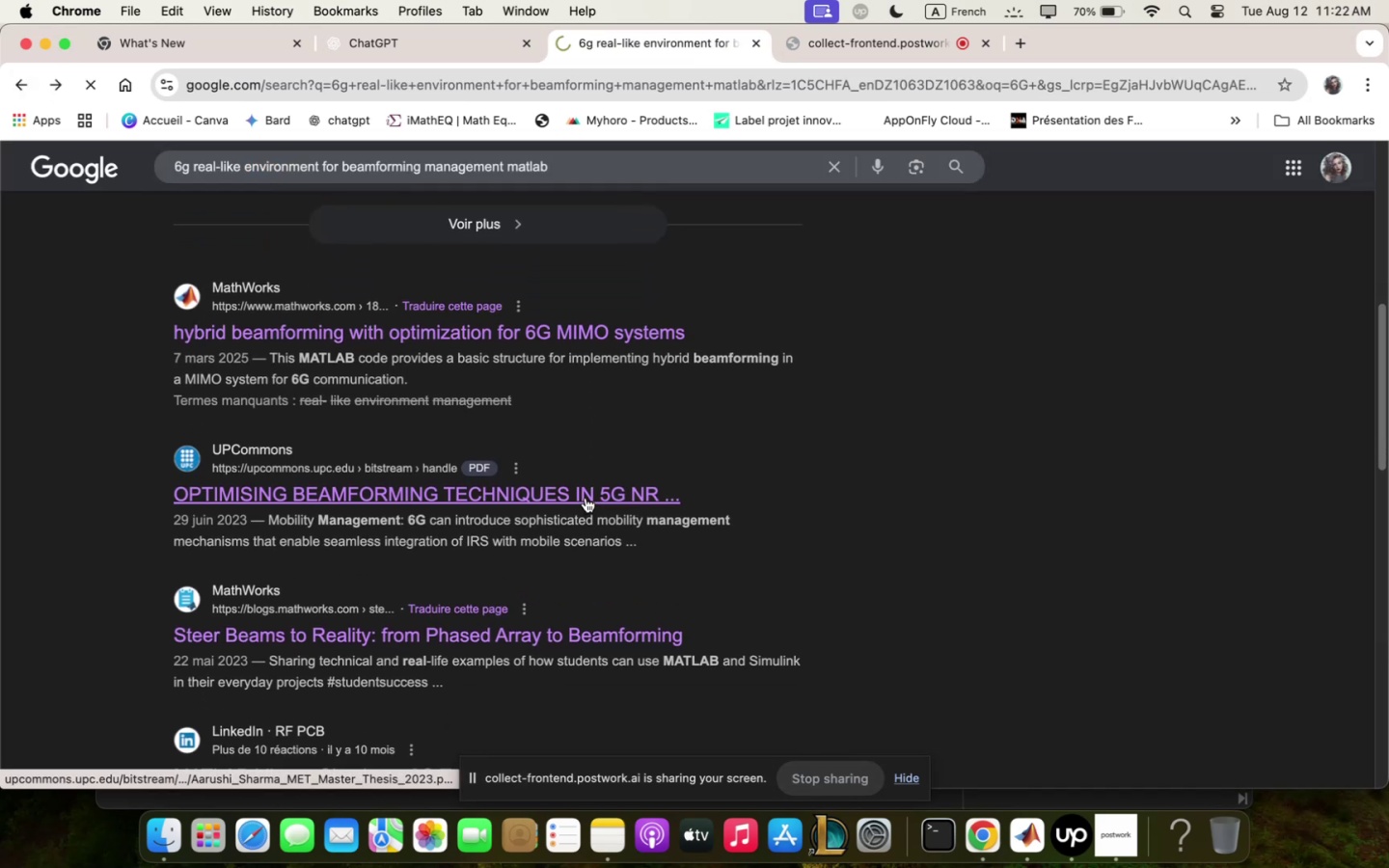 
mouse_move([1036, 835])
 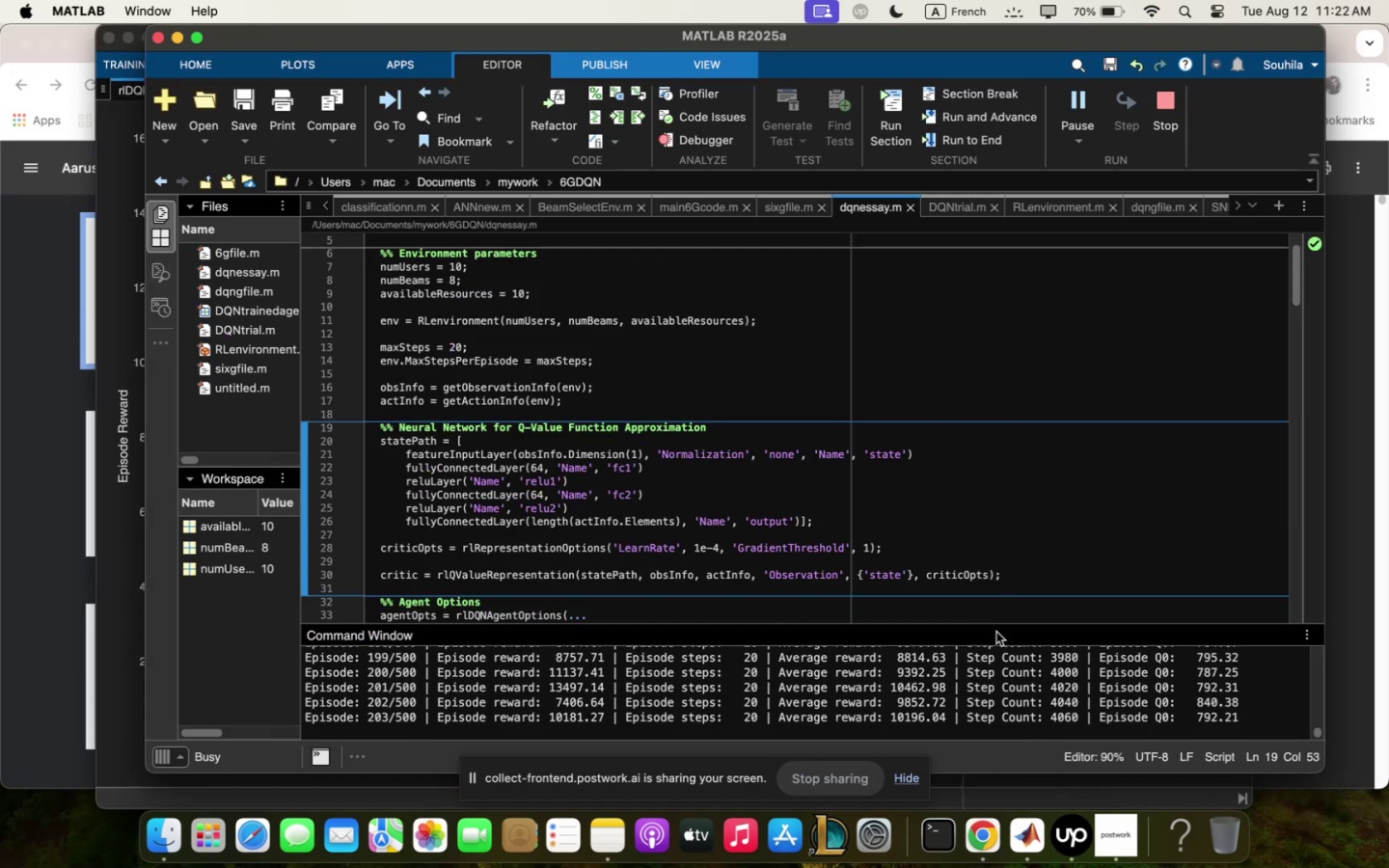 
left_click_drag(start_coordinate=[998, 623], to_coordinate=[994, 468])
 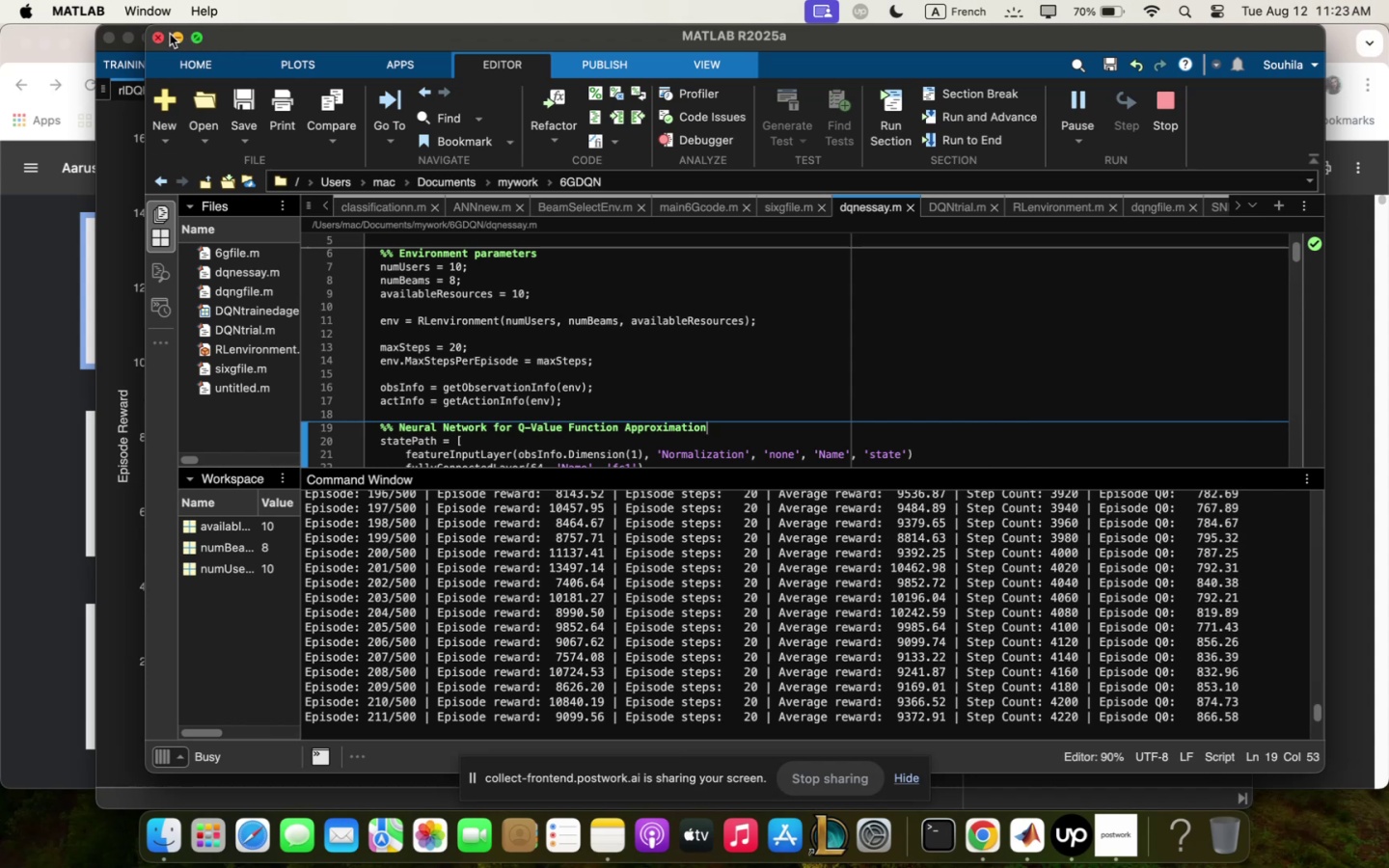 
left_click([181, 37])
 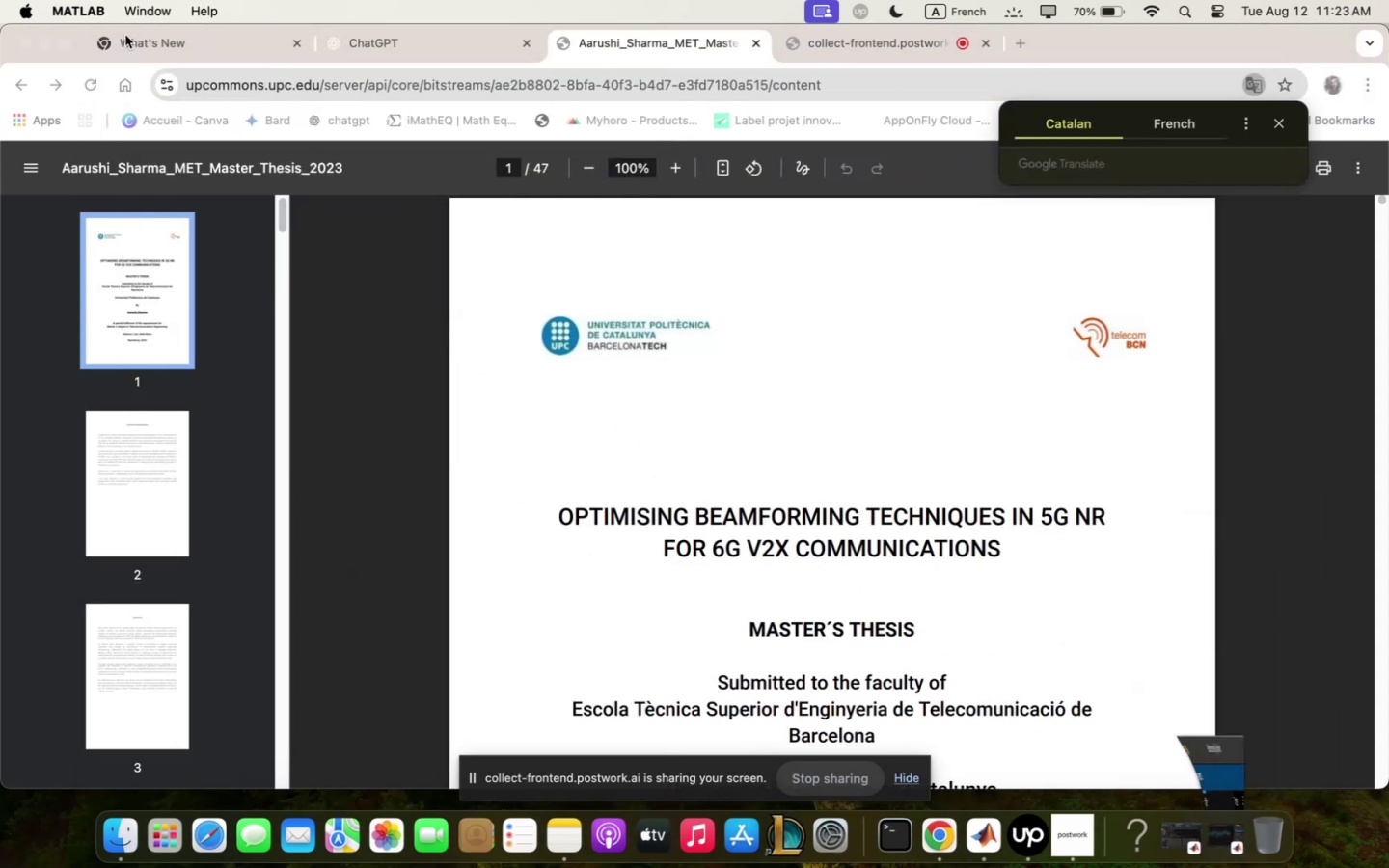 
scroll: coordinate [799, 574], scroll_direction: down, amount: 25.0
 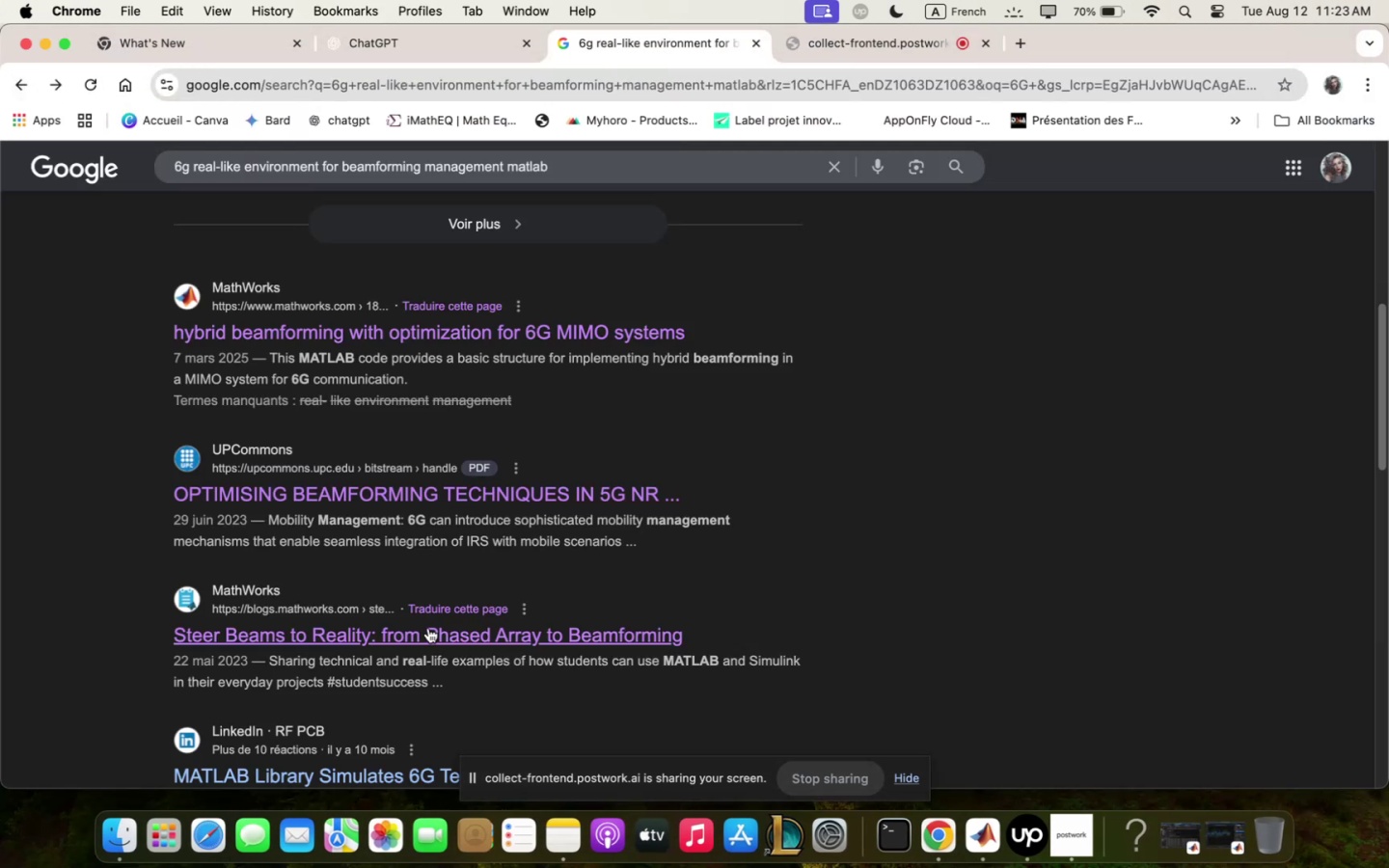 
left_click([430, 626])
 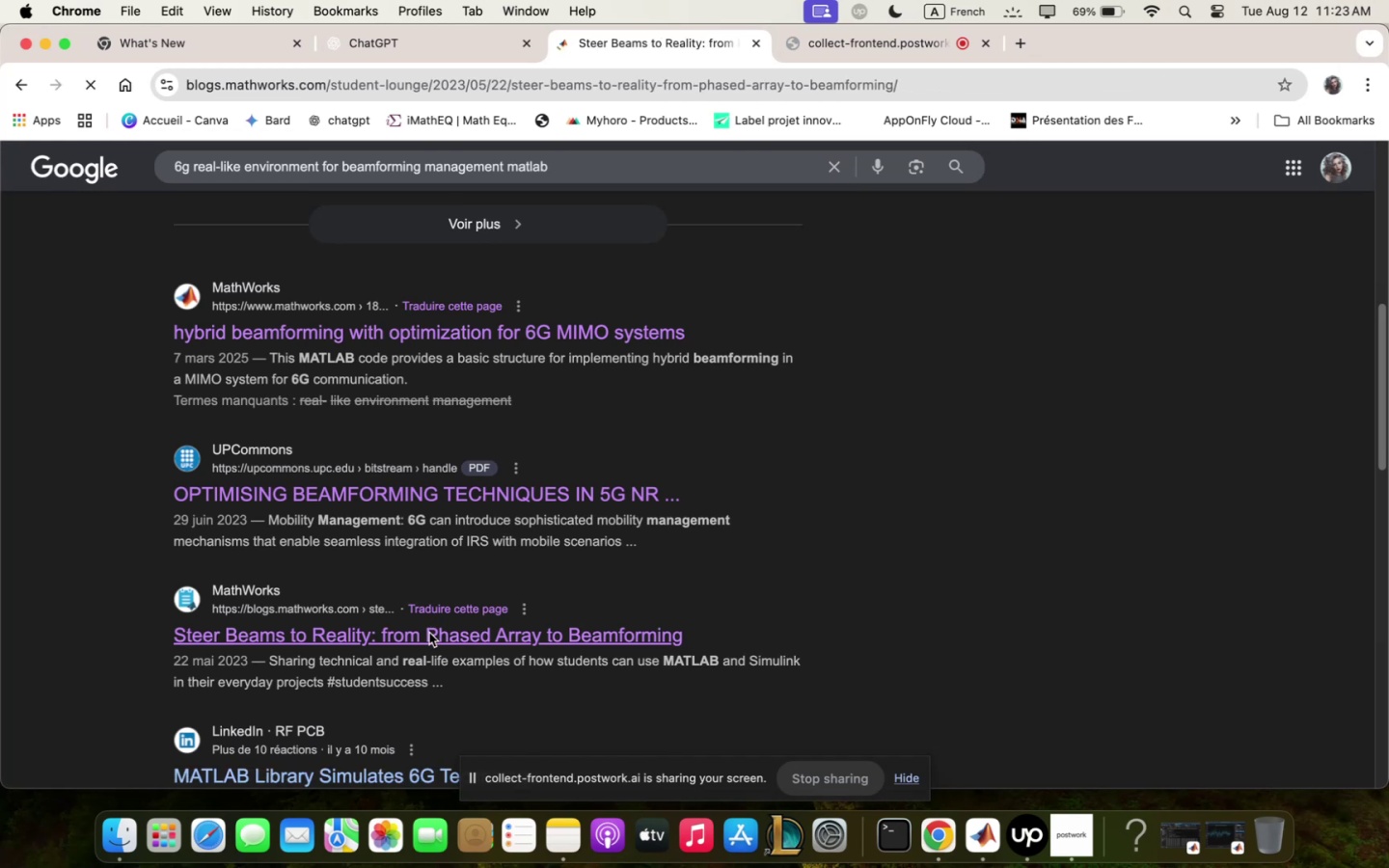 
wait(8.86)
 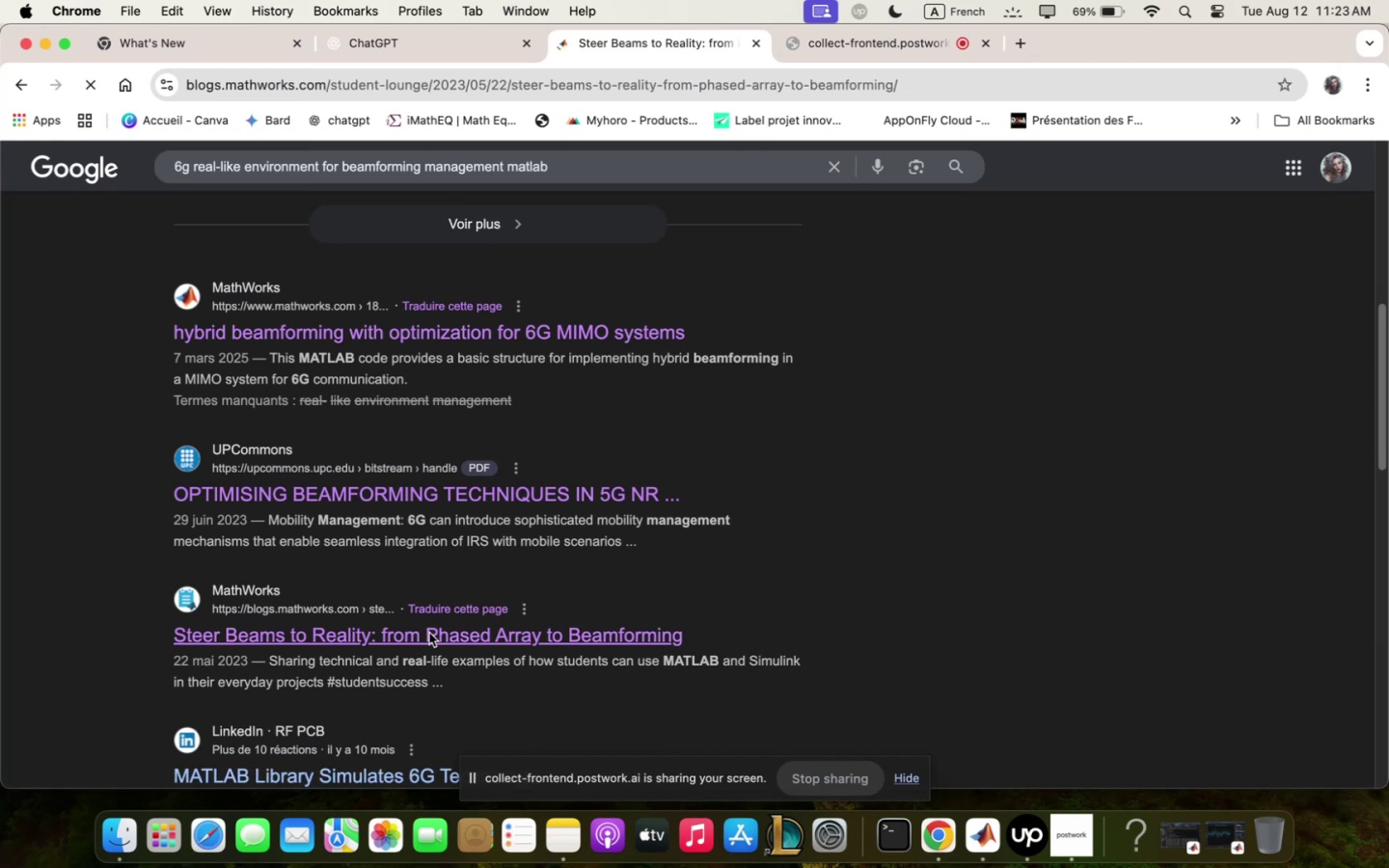 
left_click_drag(start_coordinate=[914, 768], to_coordinate=[912, 774])
 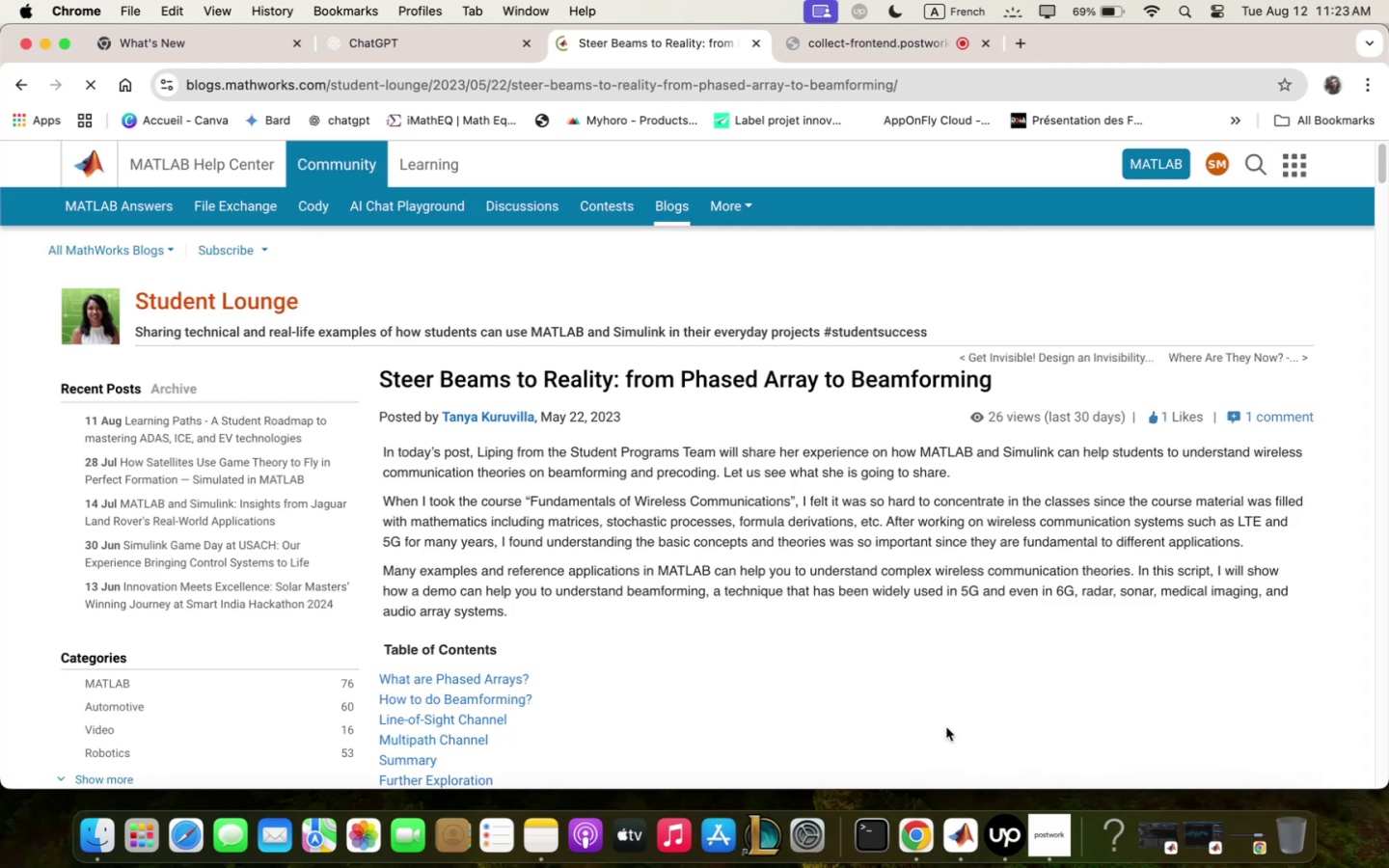 
scroll: coordinate [938, 695], scroll_direction: down, amount: 5.0
 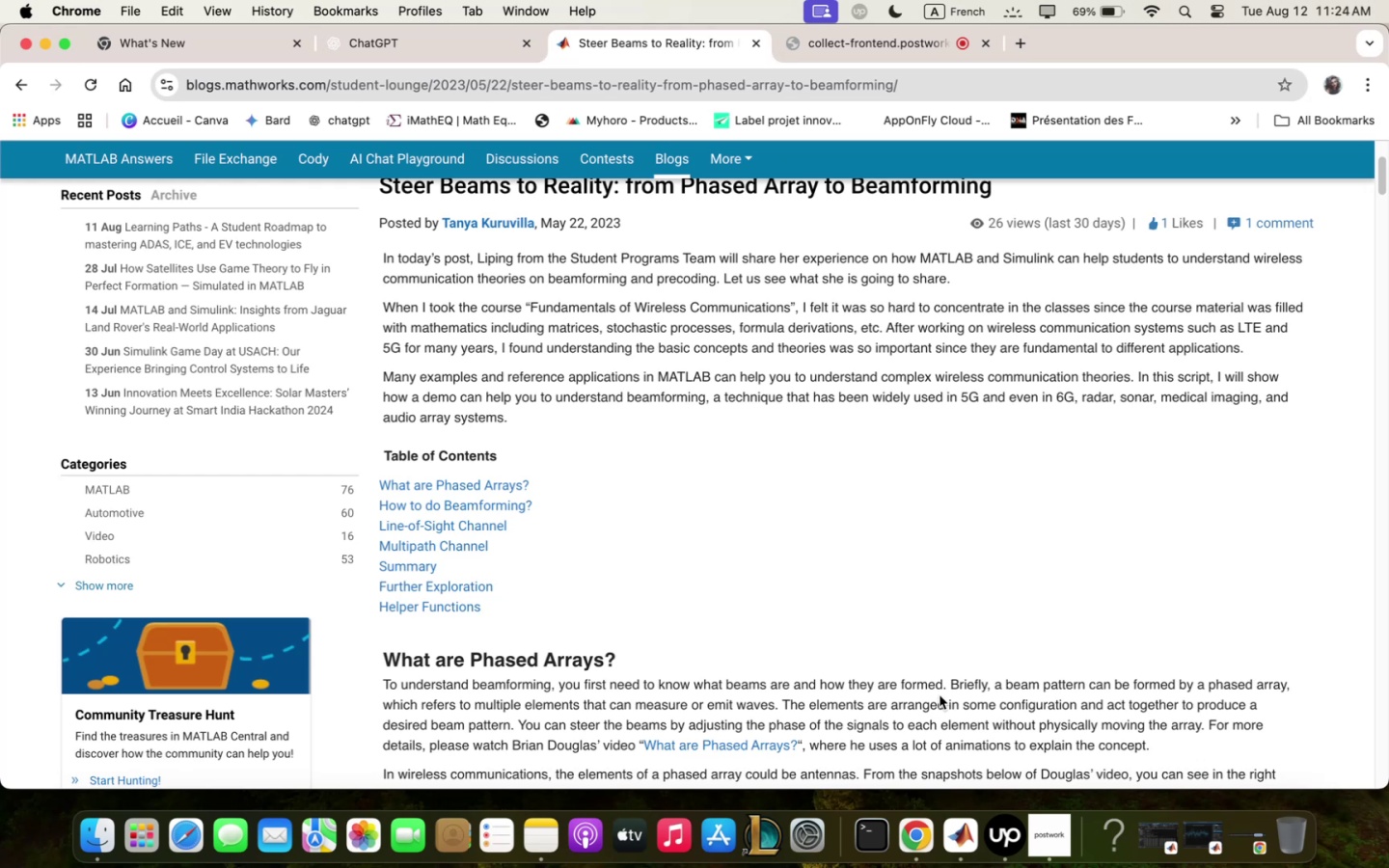 
wait(54.21)
 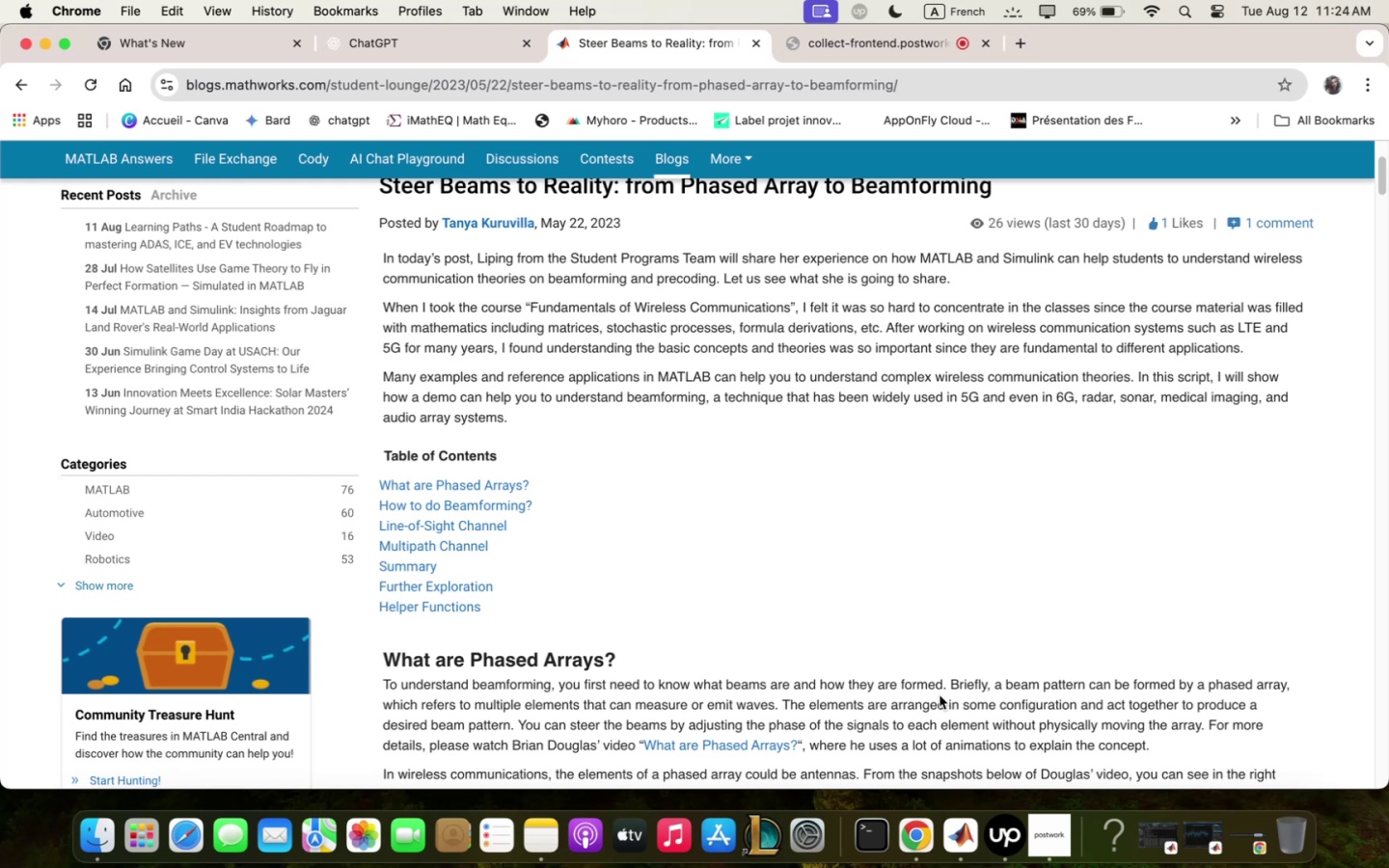 
scroll: coordinate [558, 392], scroll_direction: down, amount: 14.0
 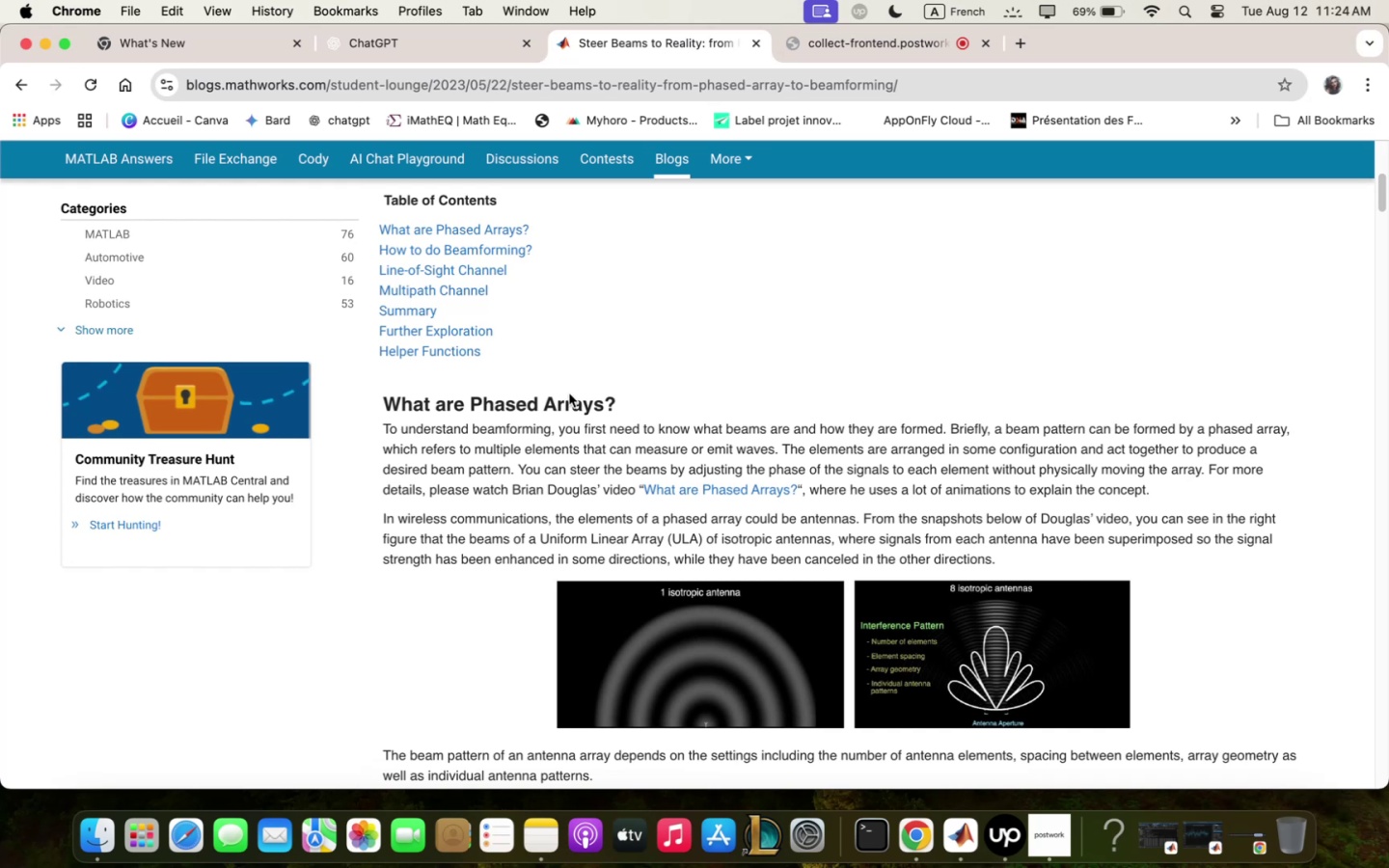 
wait(6.71)
 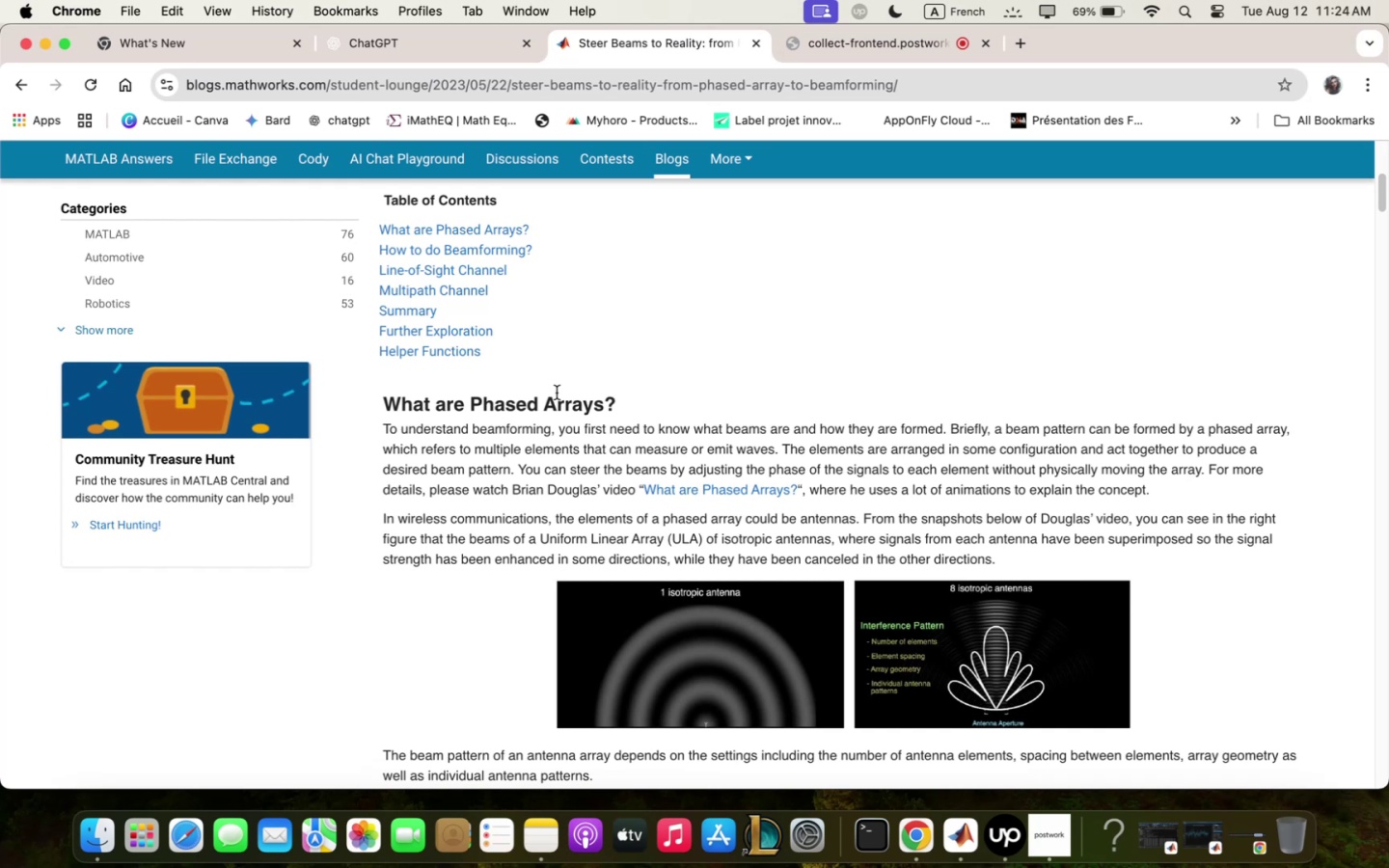 
left_click([964, 821])
 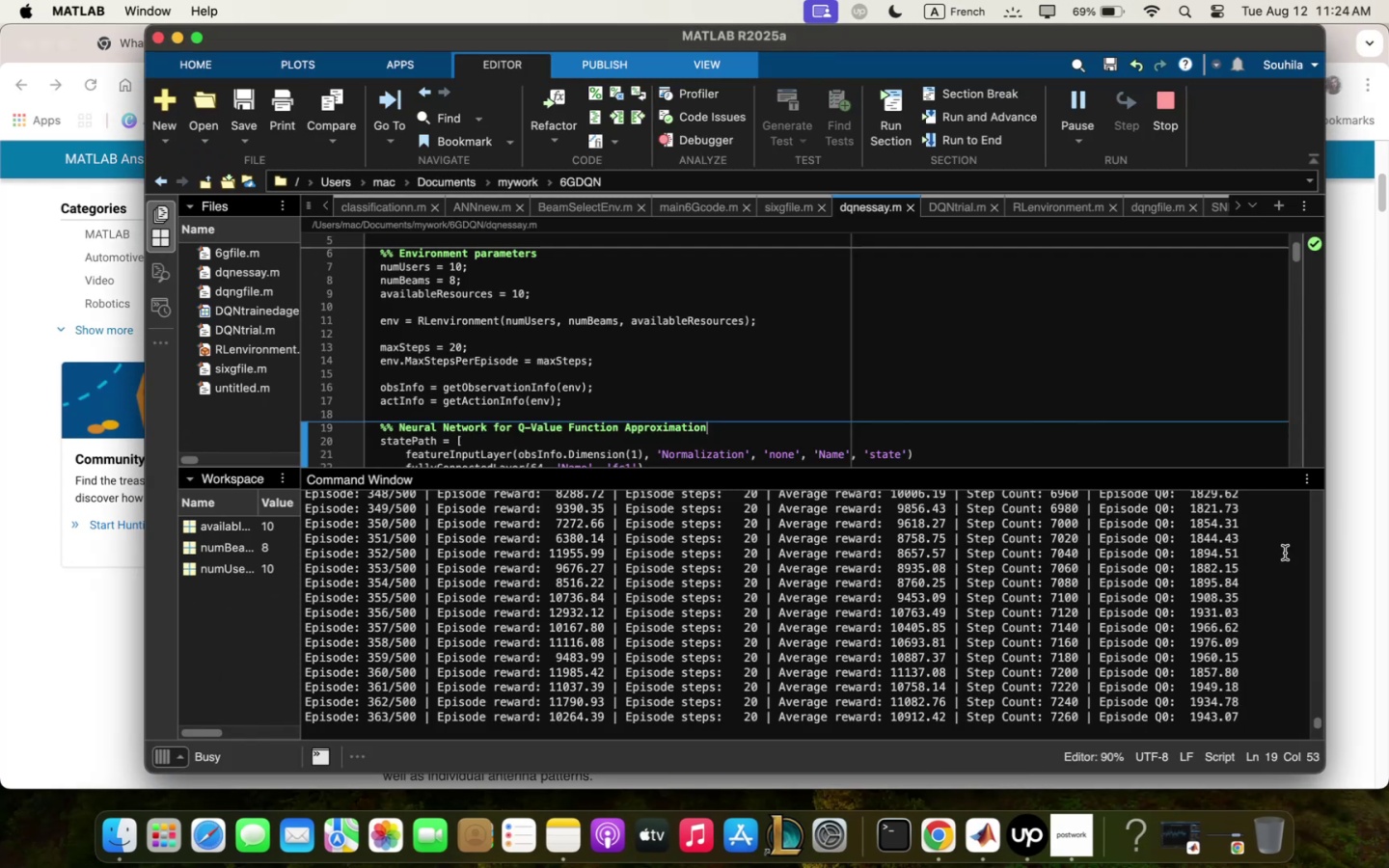 
left_click([1340, 536])
 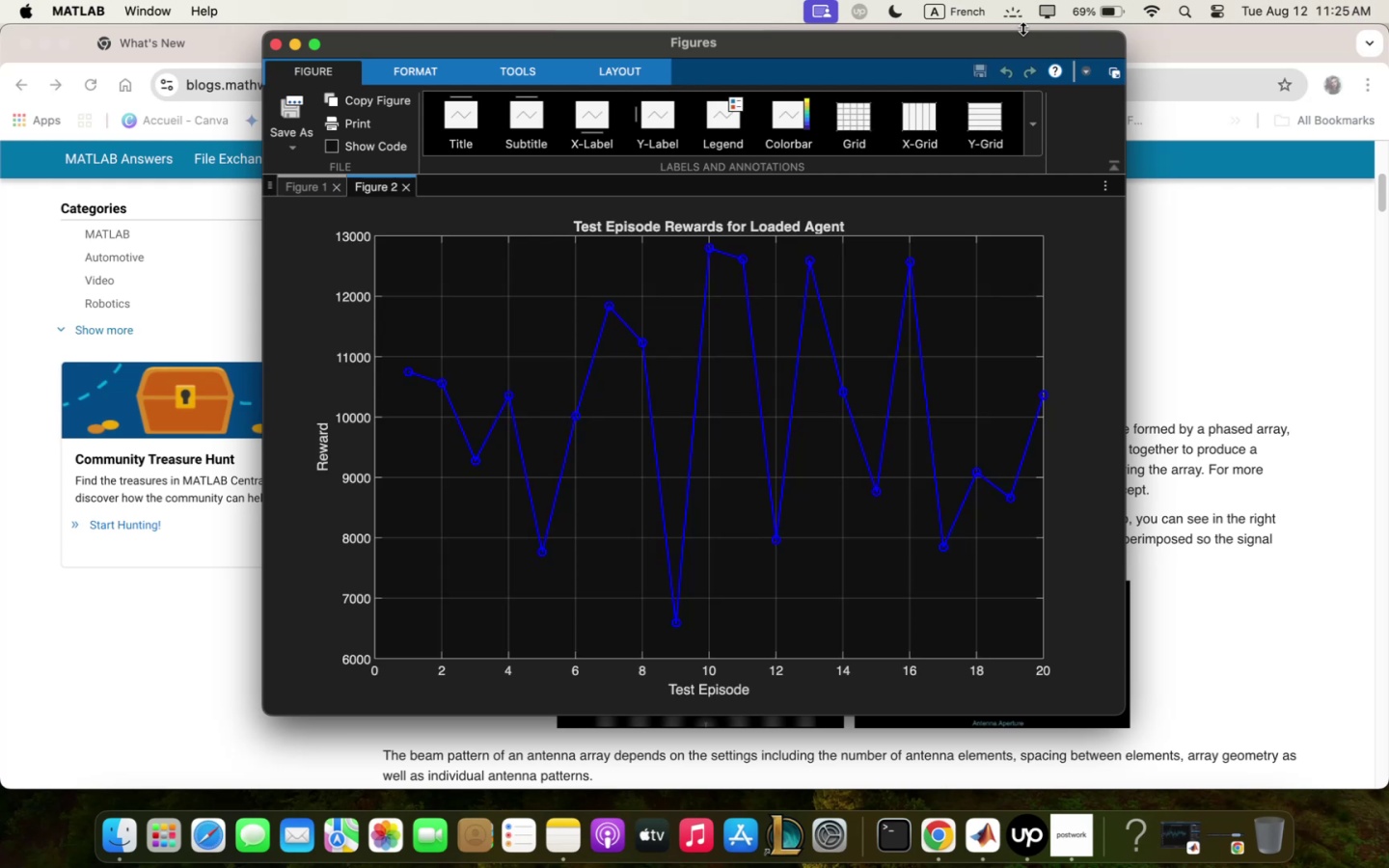 
wait(90.46)
 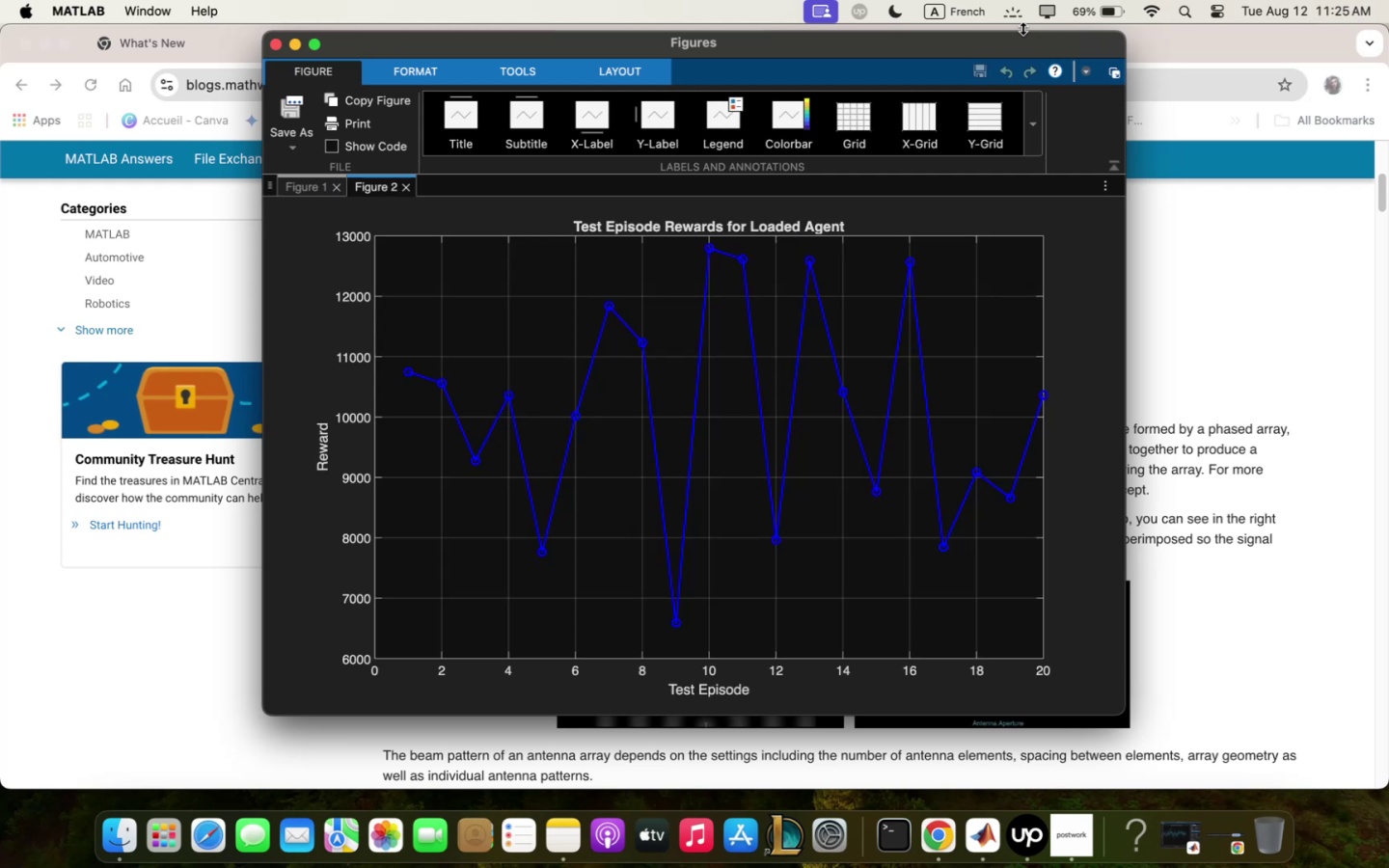 
scroll: coordinate [872, 527], scroll_direction: down, amount: 17.0
 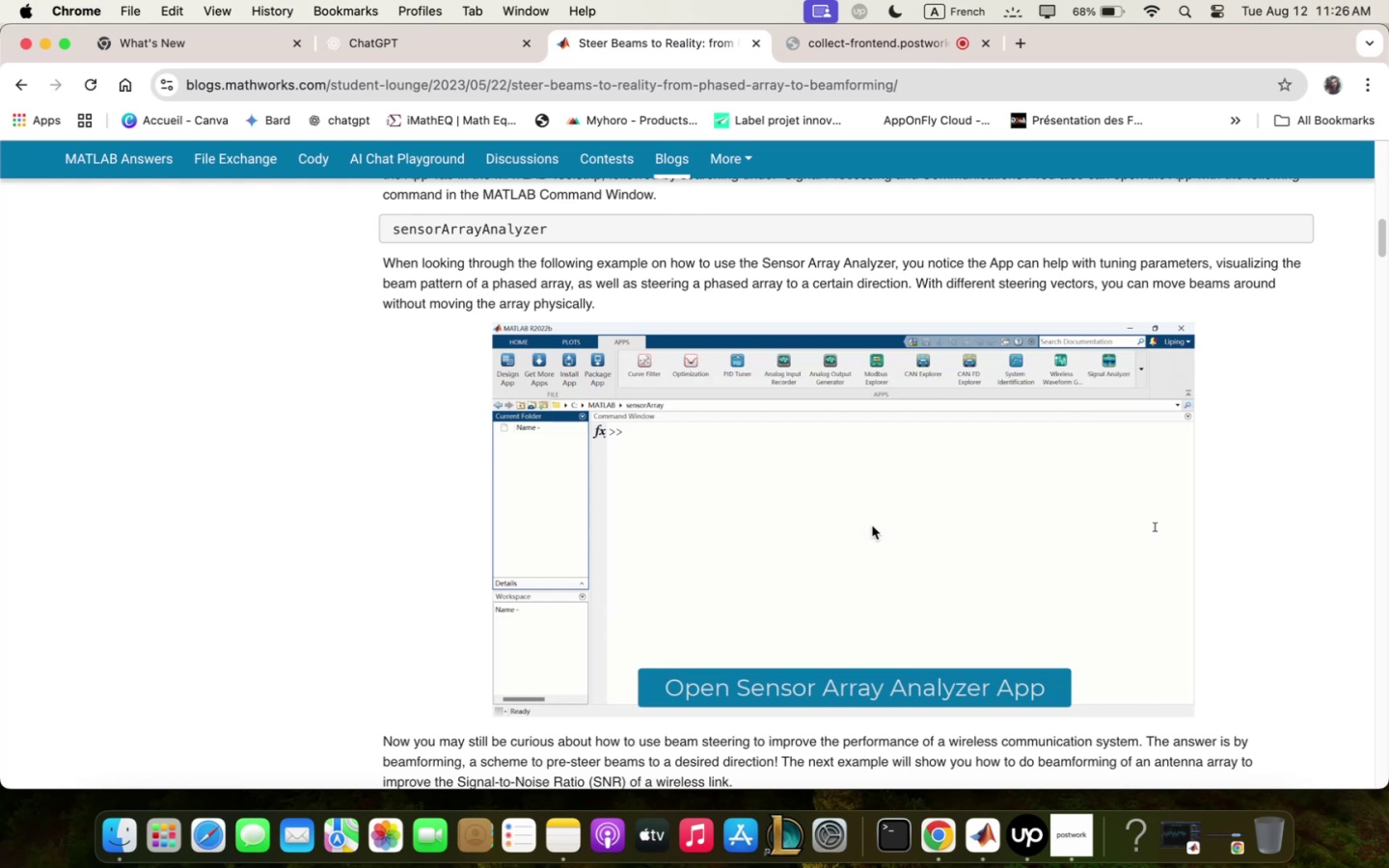 
wait(18.5)
 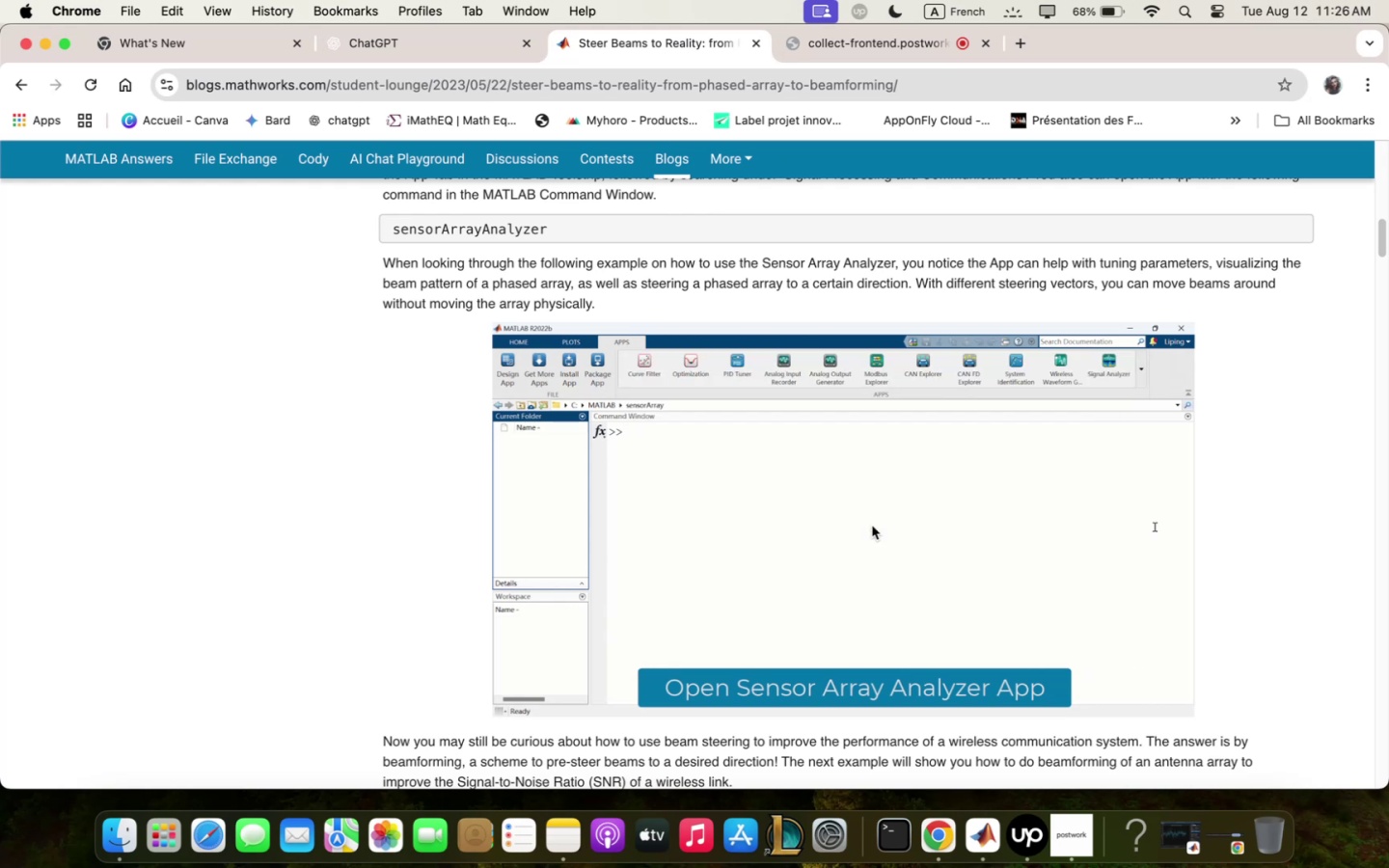 
scroll: coordinate [882, 544], scroll_direction: down, amount: 13.0
 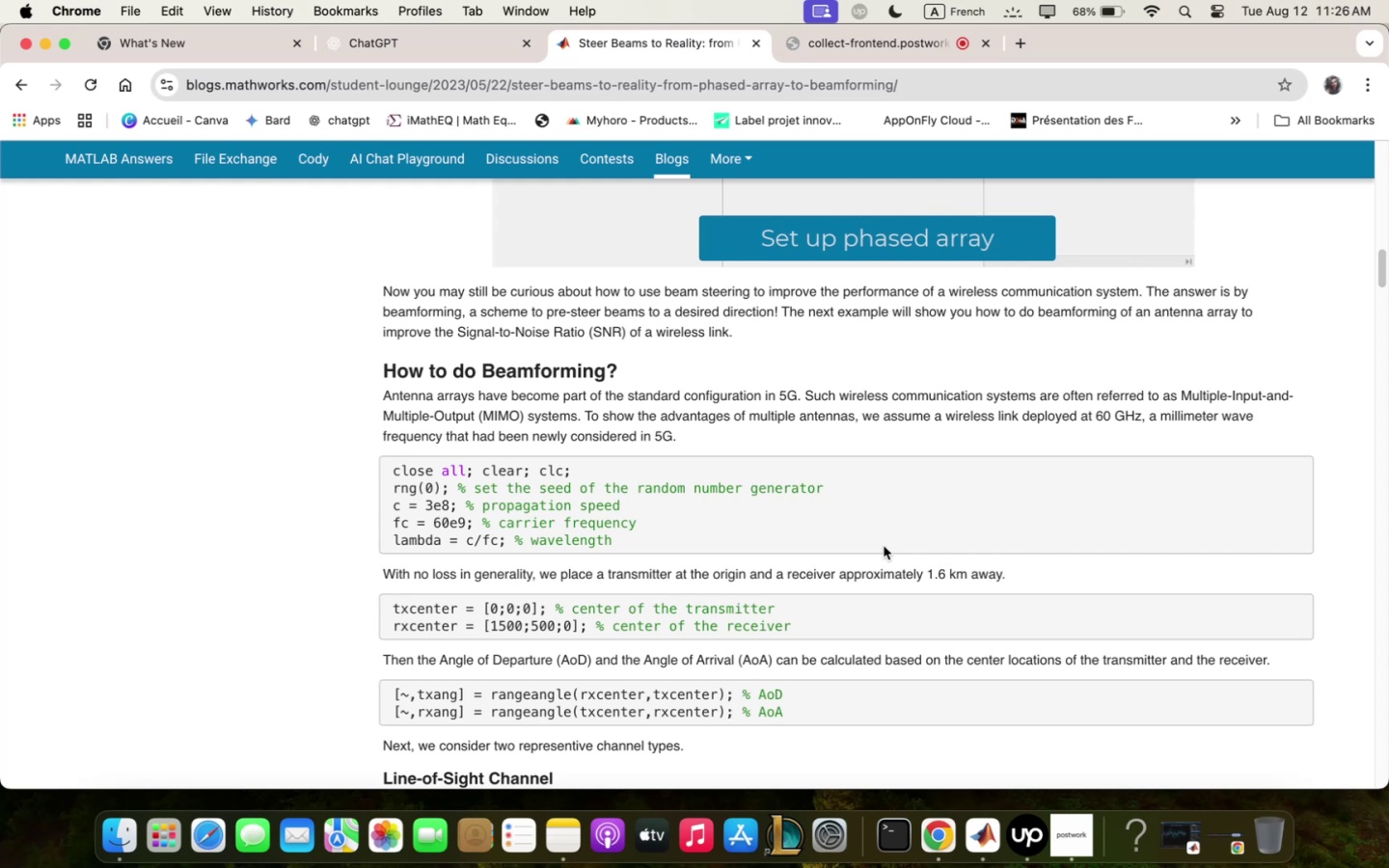 
wait(34.53)
 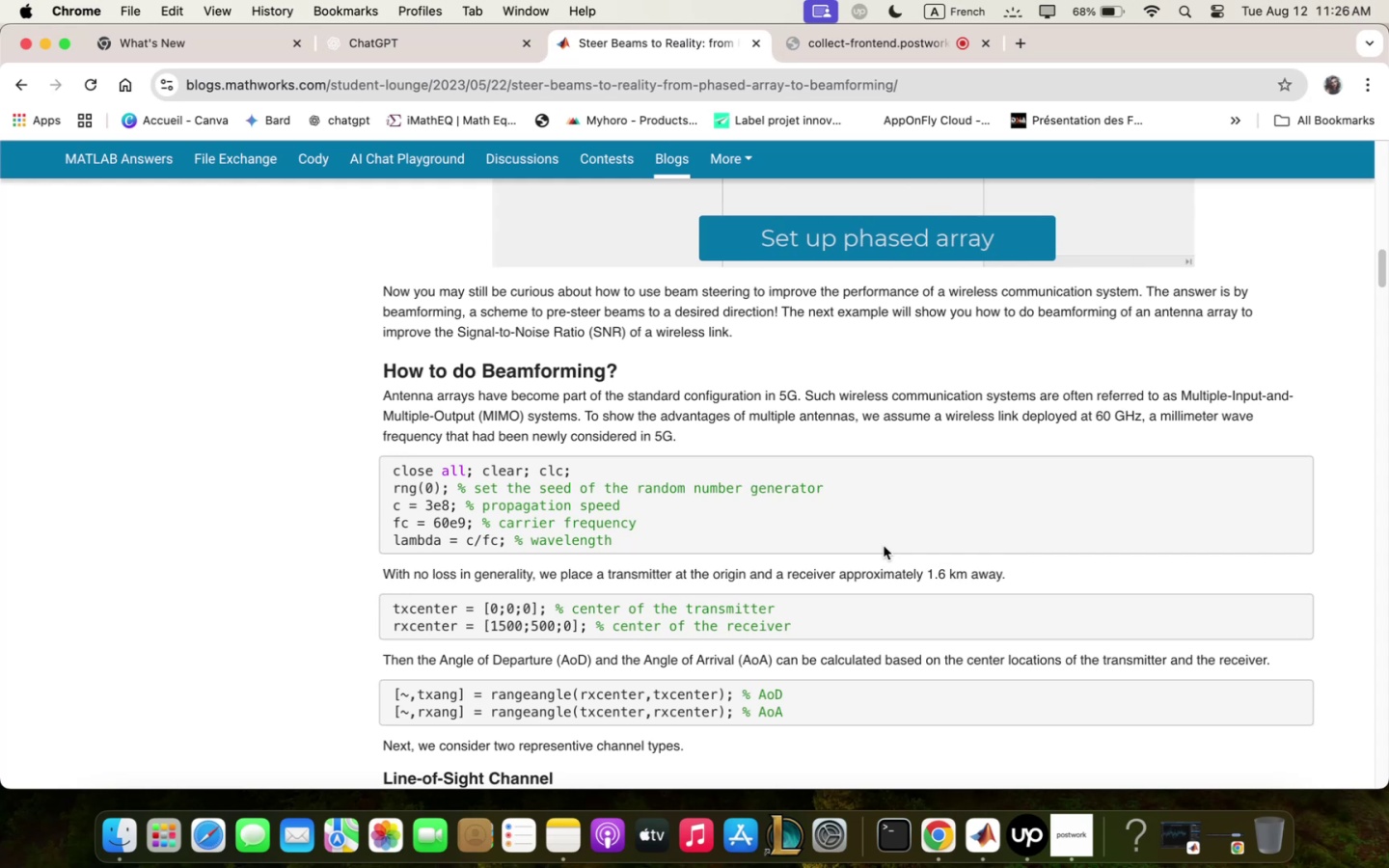 
scroll: coordinate [900, 453], scroll_direction: down, amount: 5.0
 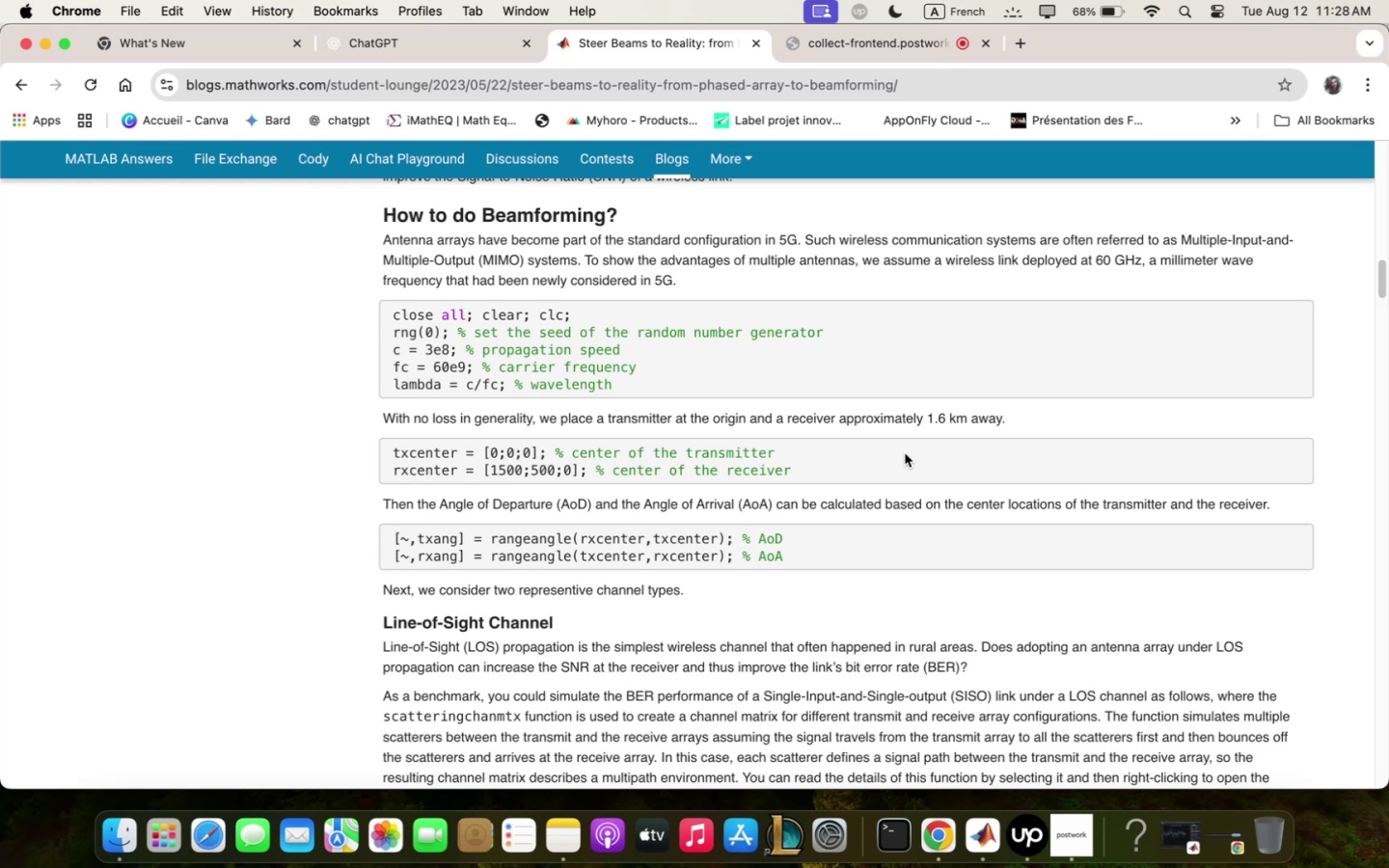 
wait(110.43)
 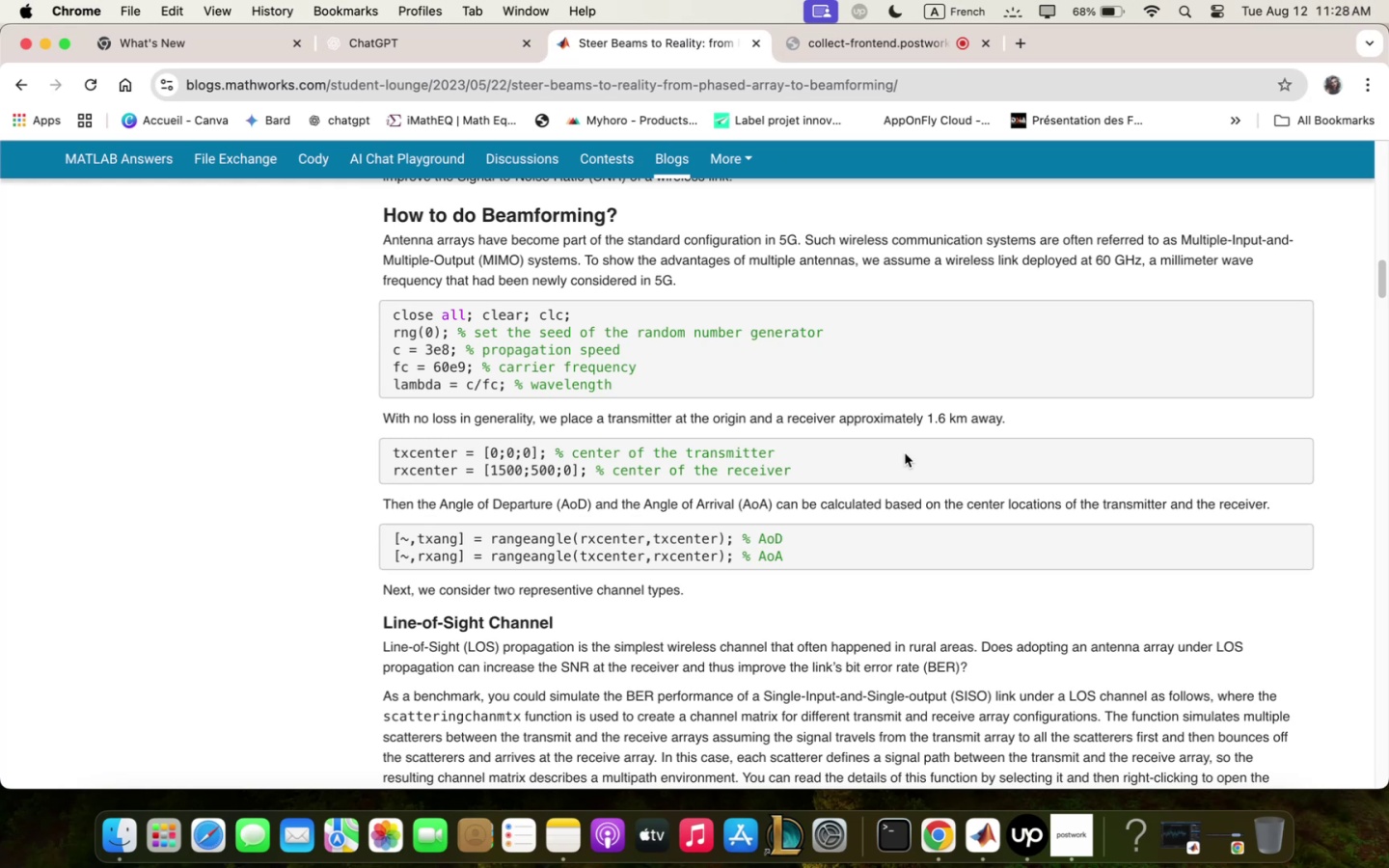 
scroll: coordinate [949, 573], scroll_direction: down, amount: 14.0
 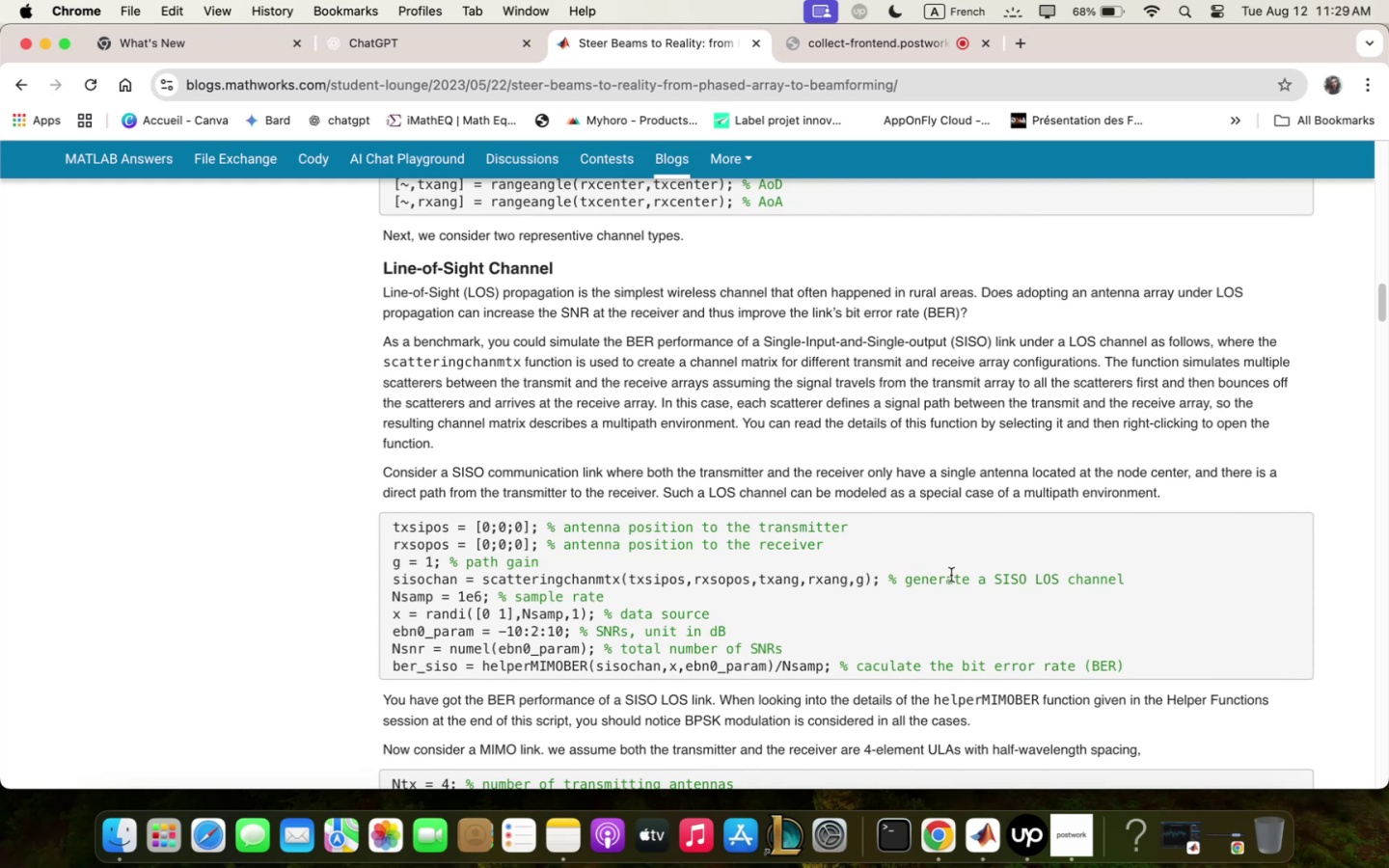 
wait(31.46)
 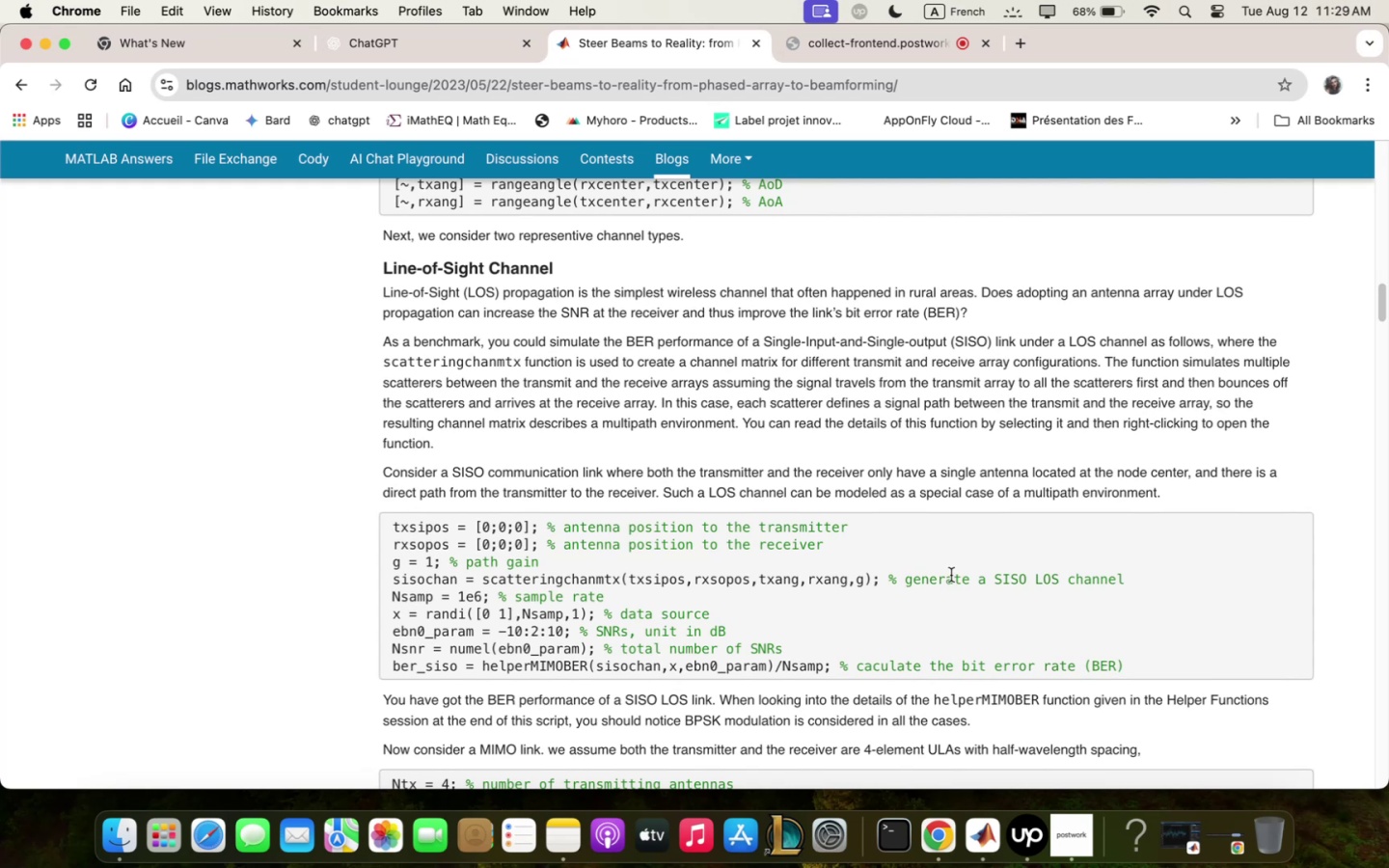 
scroll: coordinate [982, 589], scroll_direction: down, amount: 15.0
 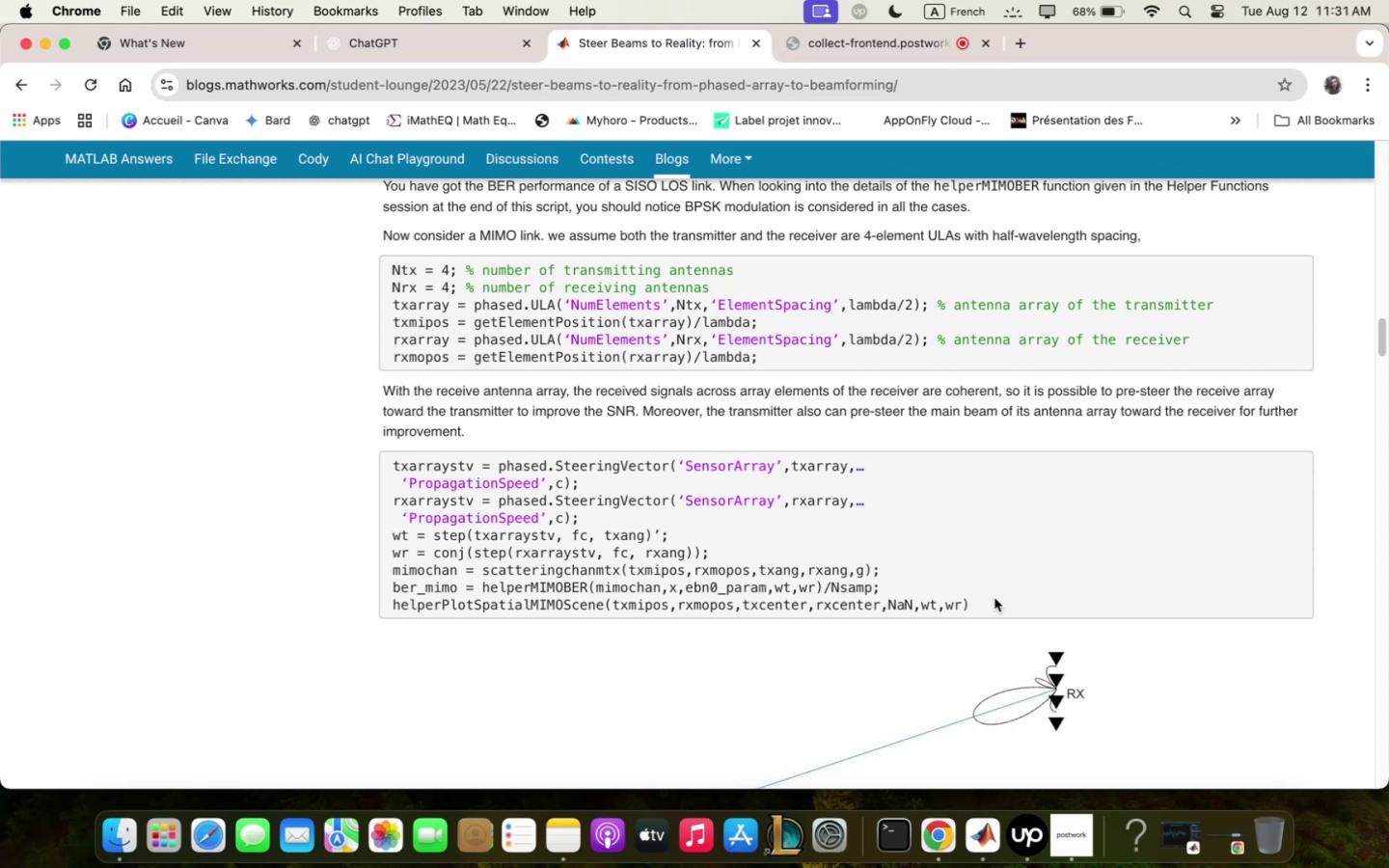 
wait(113.53)
 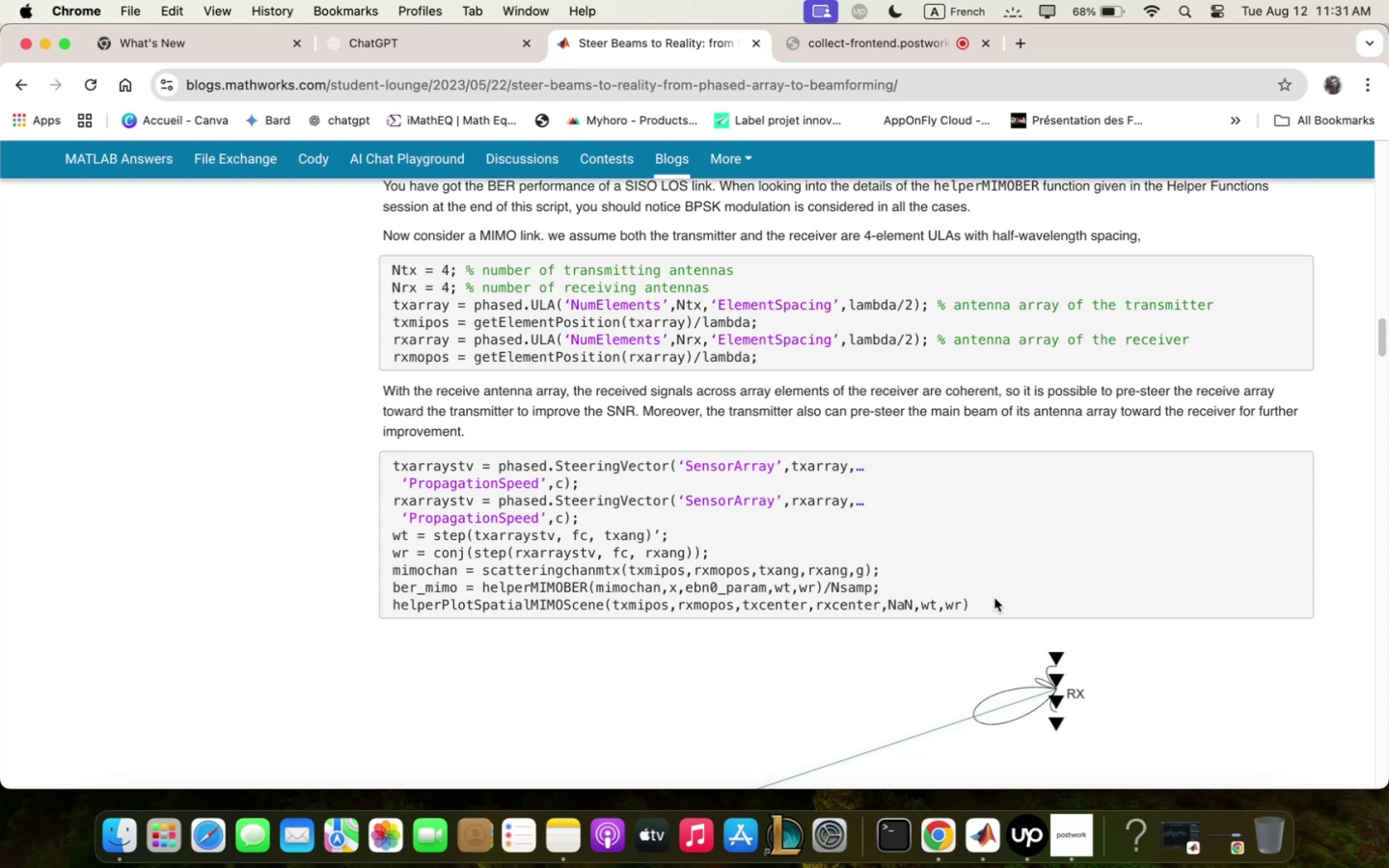 
scroll: coordinate [990, 582], scroll_direction: down, amount: 48.0
 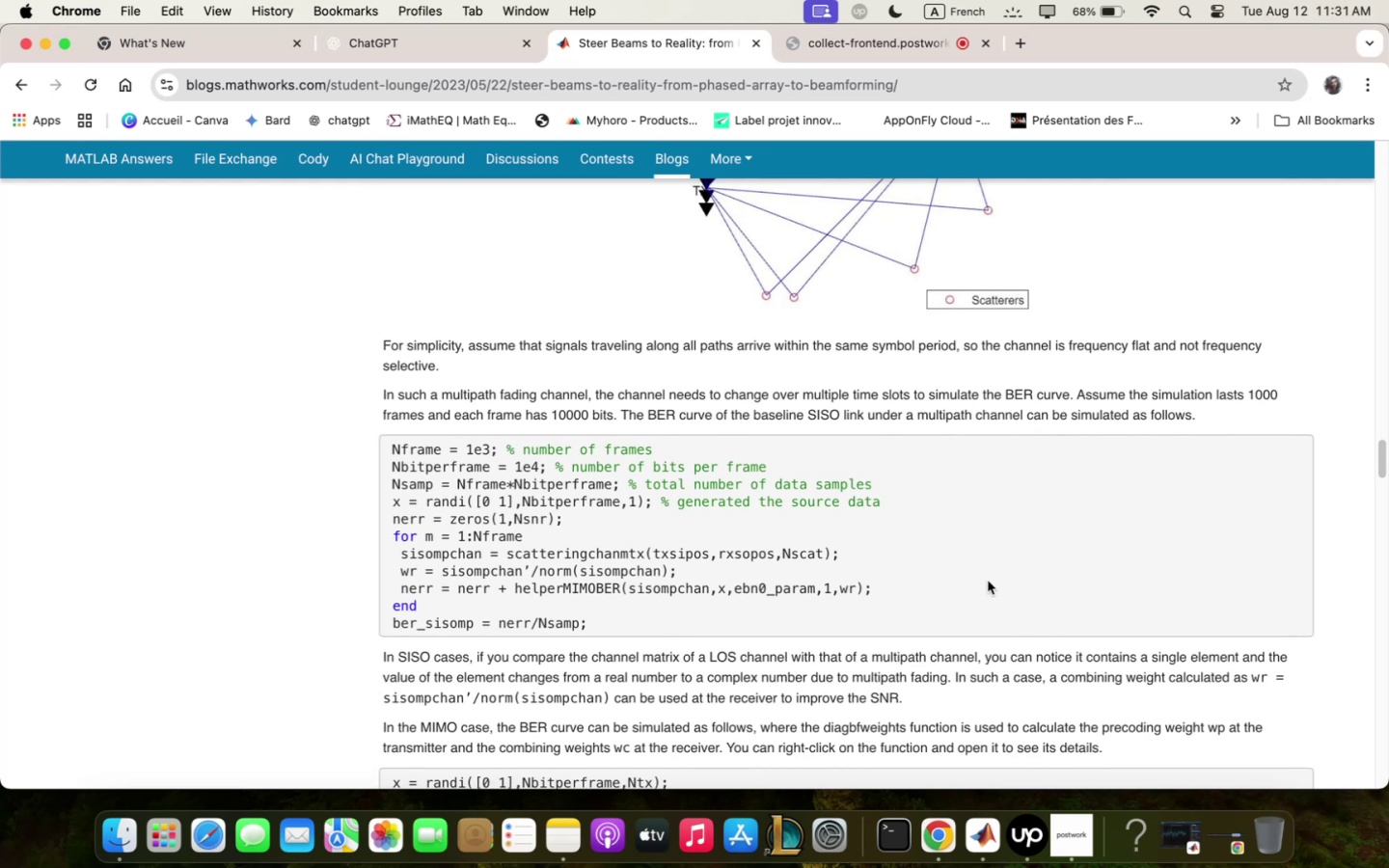 
wait(33.78)
 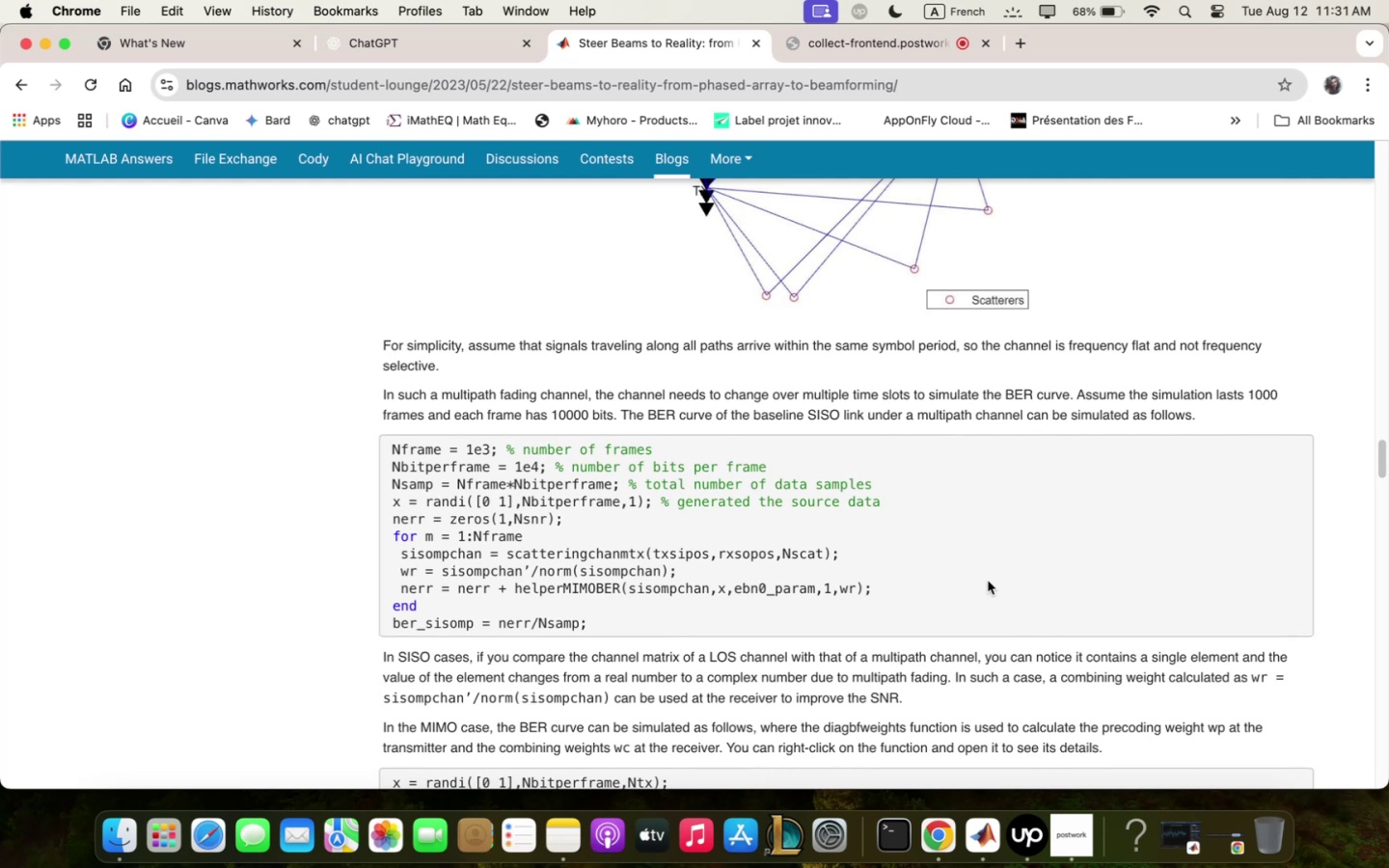 
scroll: coordinate [988, 575], scroll_direction: down, amount: 30.0
 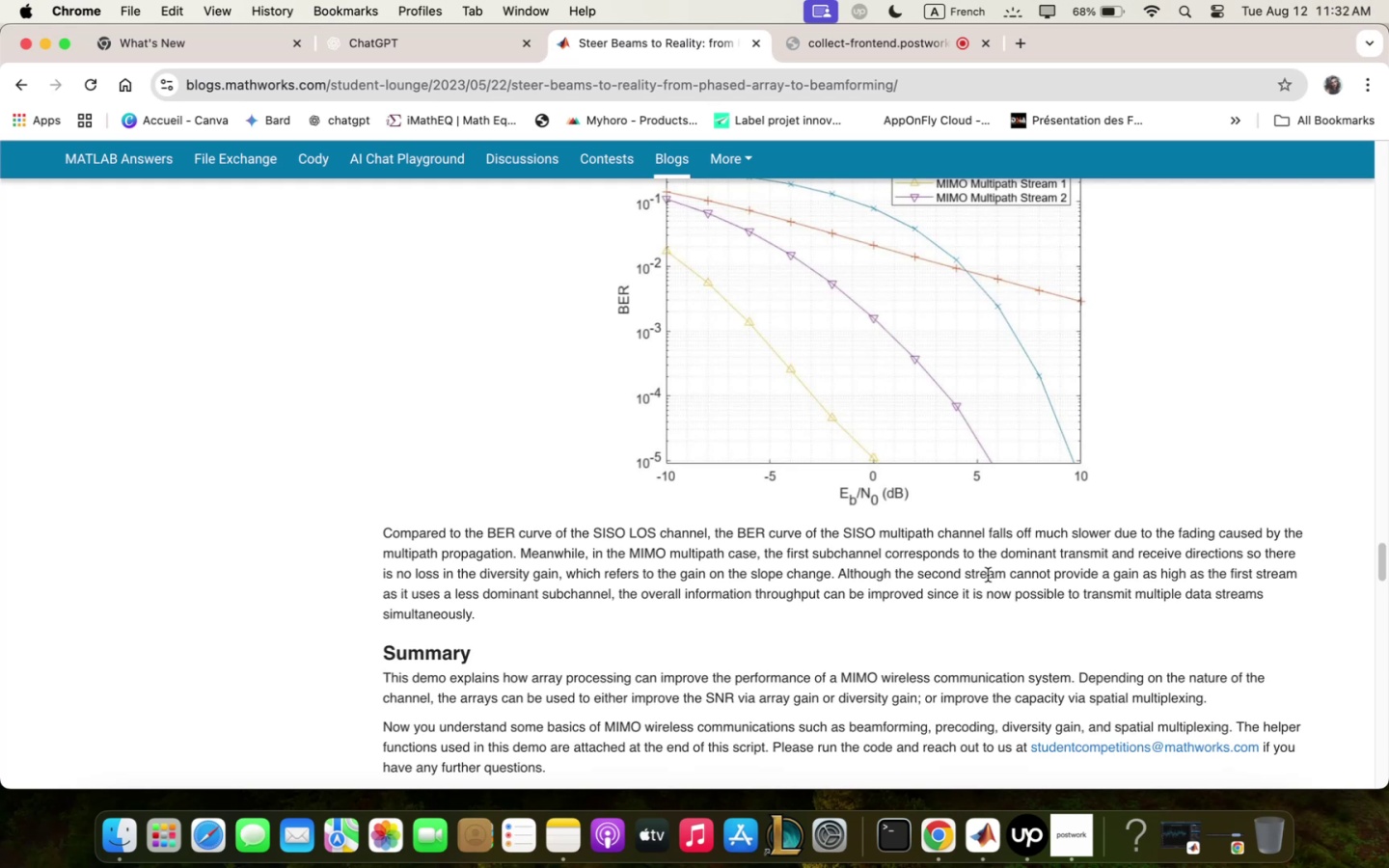 
wait(17.83)
 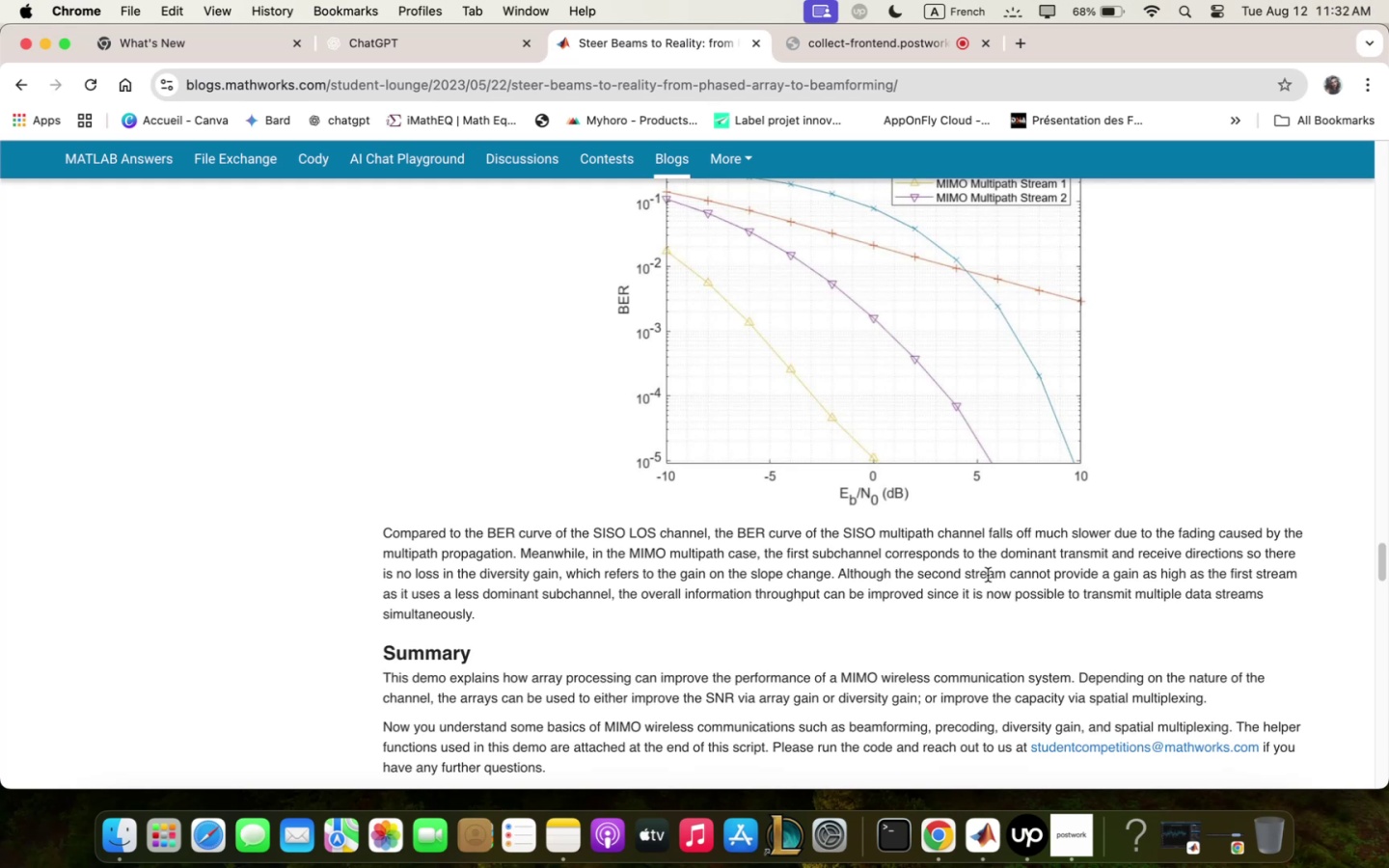 
scroll: coordinate [988, 575], scroll_direction: down, amount: 5.0
 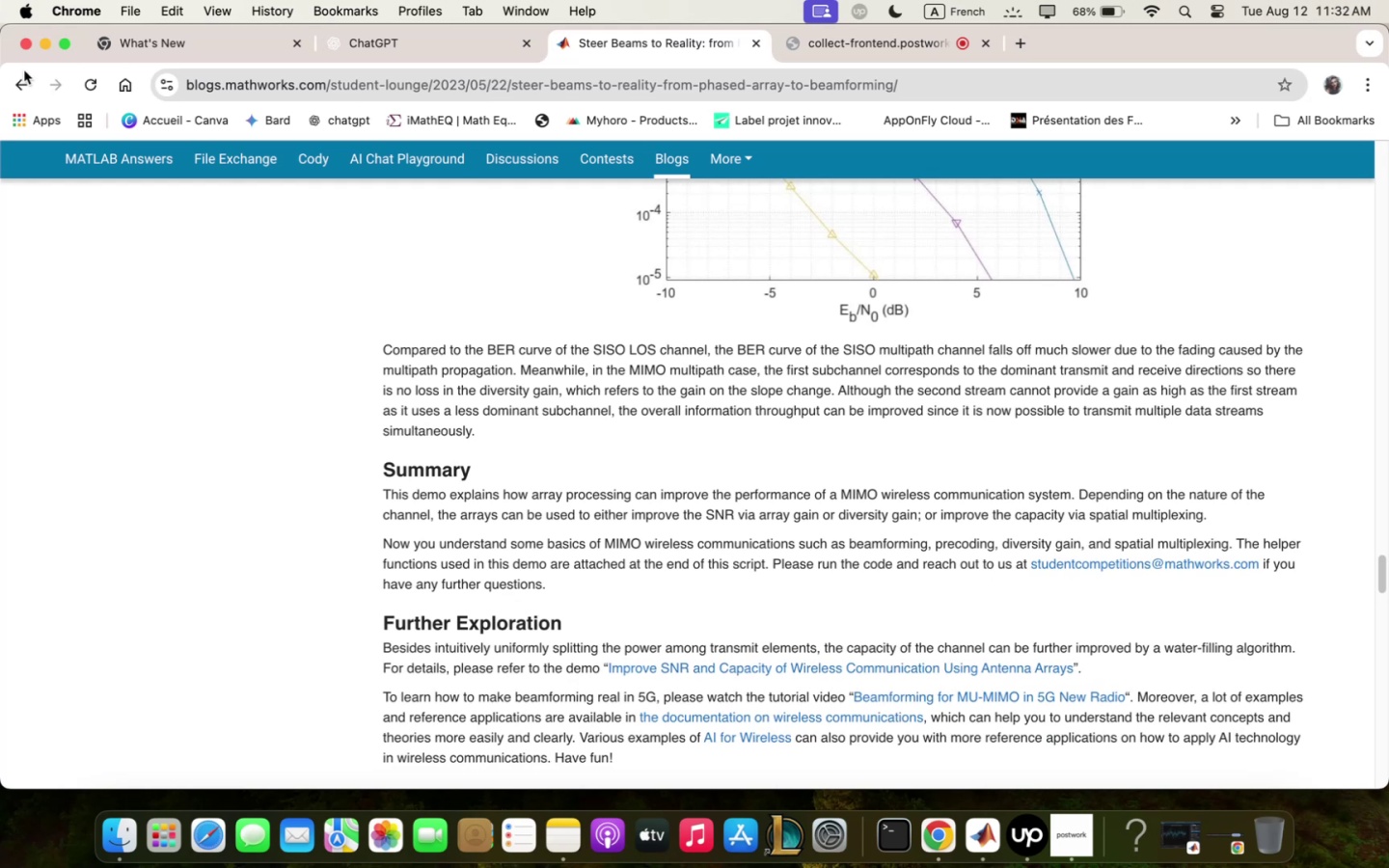 
left_click([28, 77])
 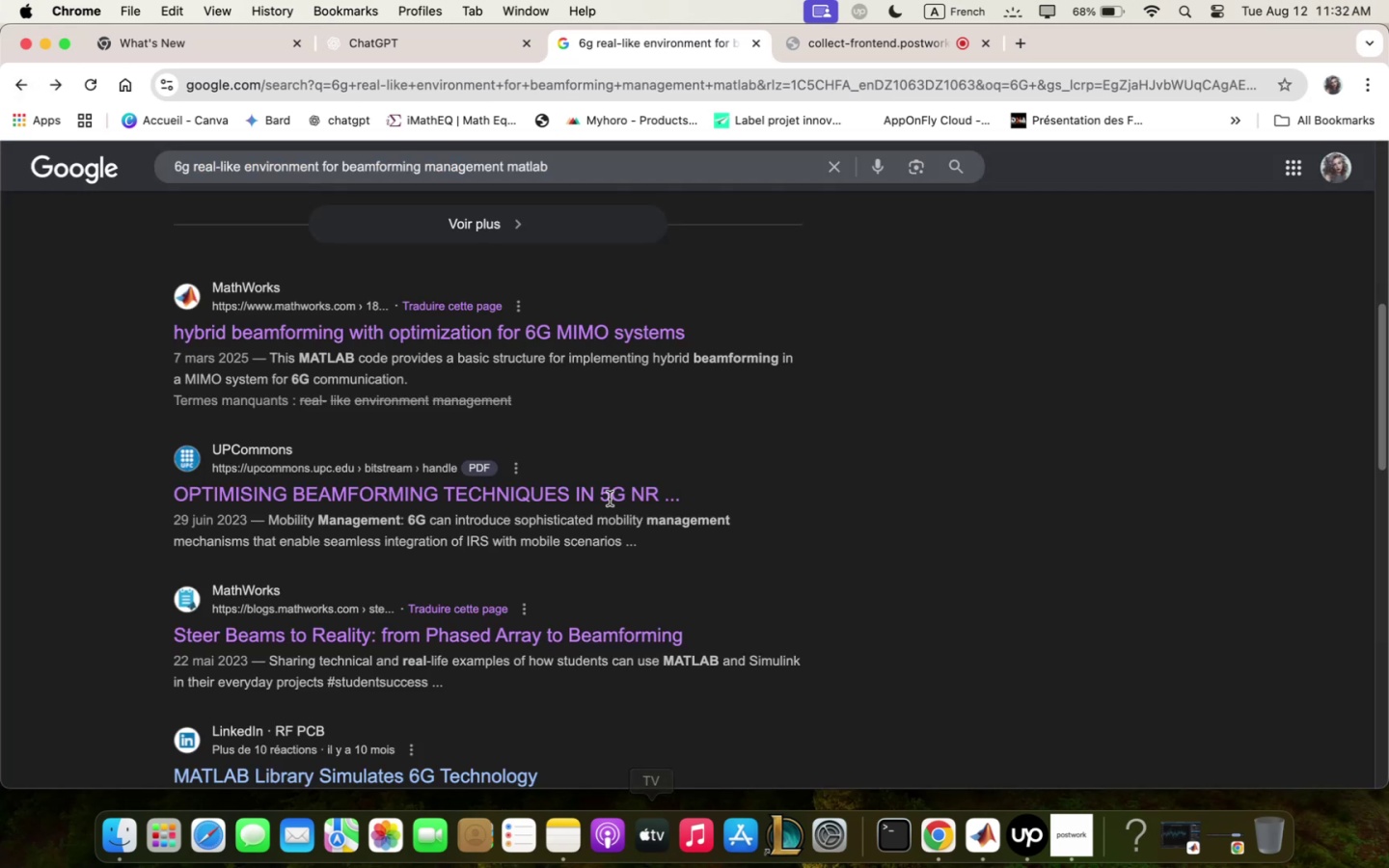 
scroll: coordinate [598, 483], scroll_direction: down, amount: 3.0
 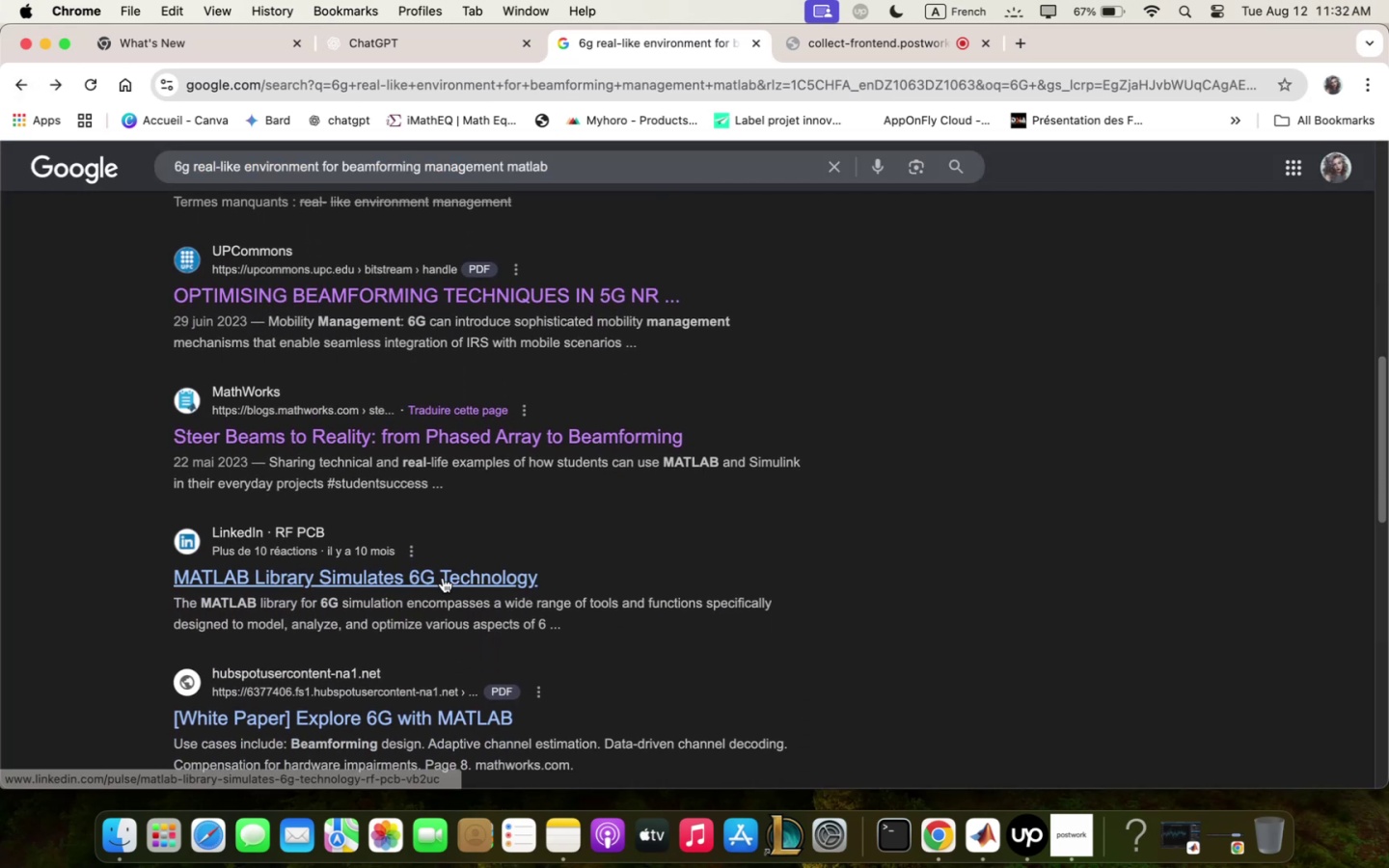 
left_click([444, 579])
 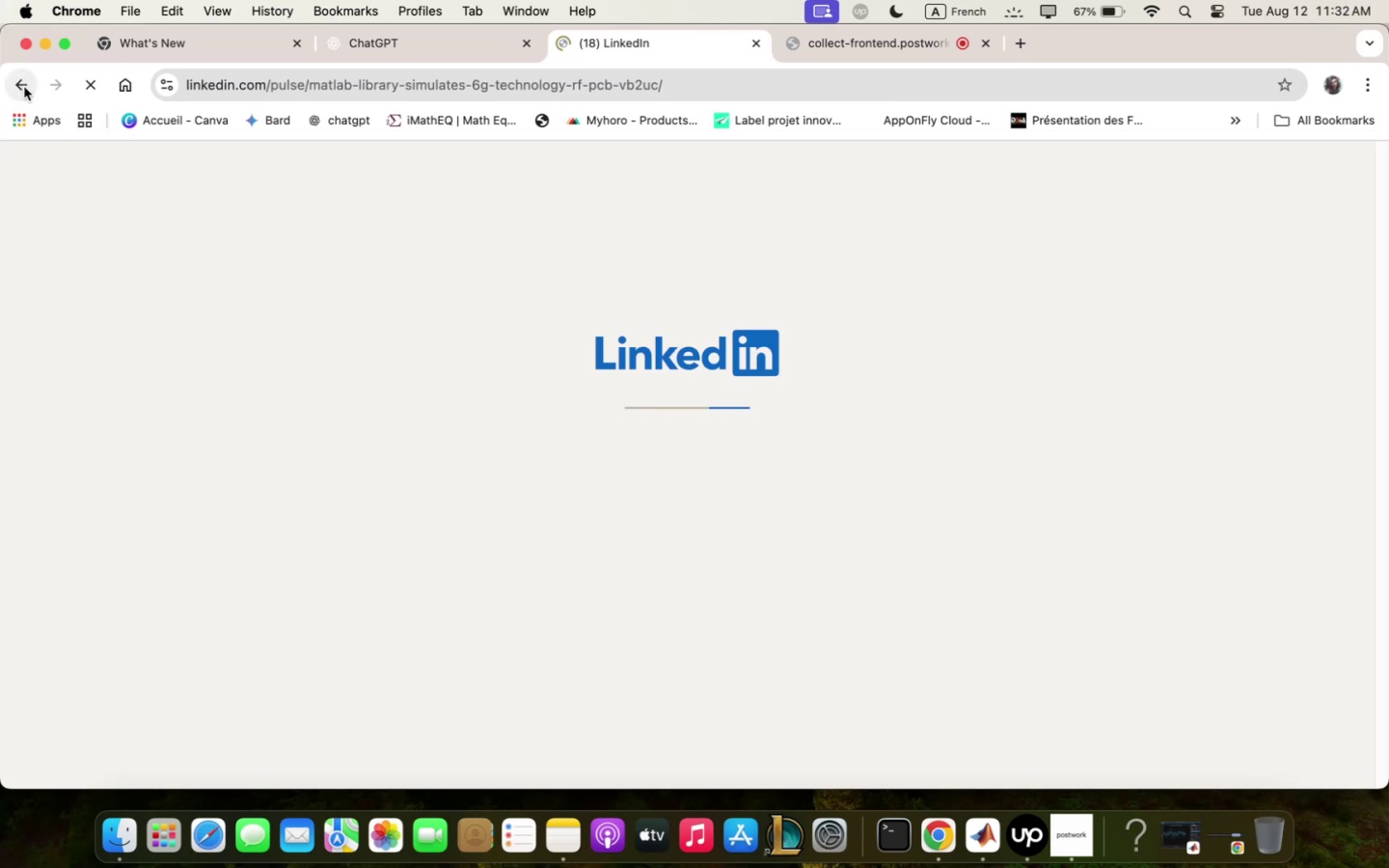 
scroll: coordinate [66, 326], scroll_direction: down, amount: 21.0
 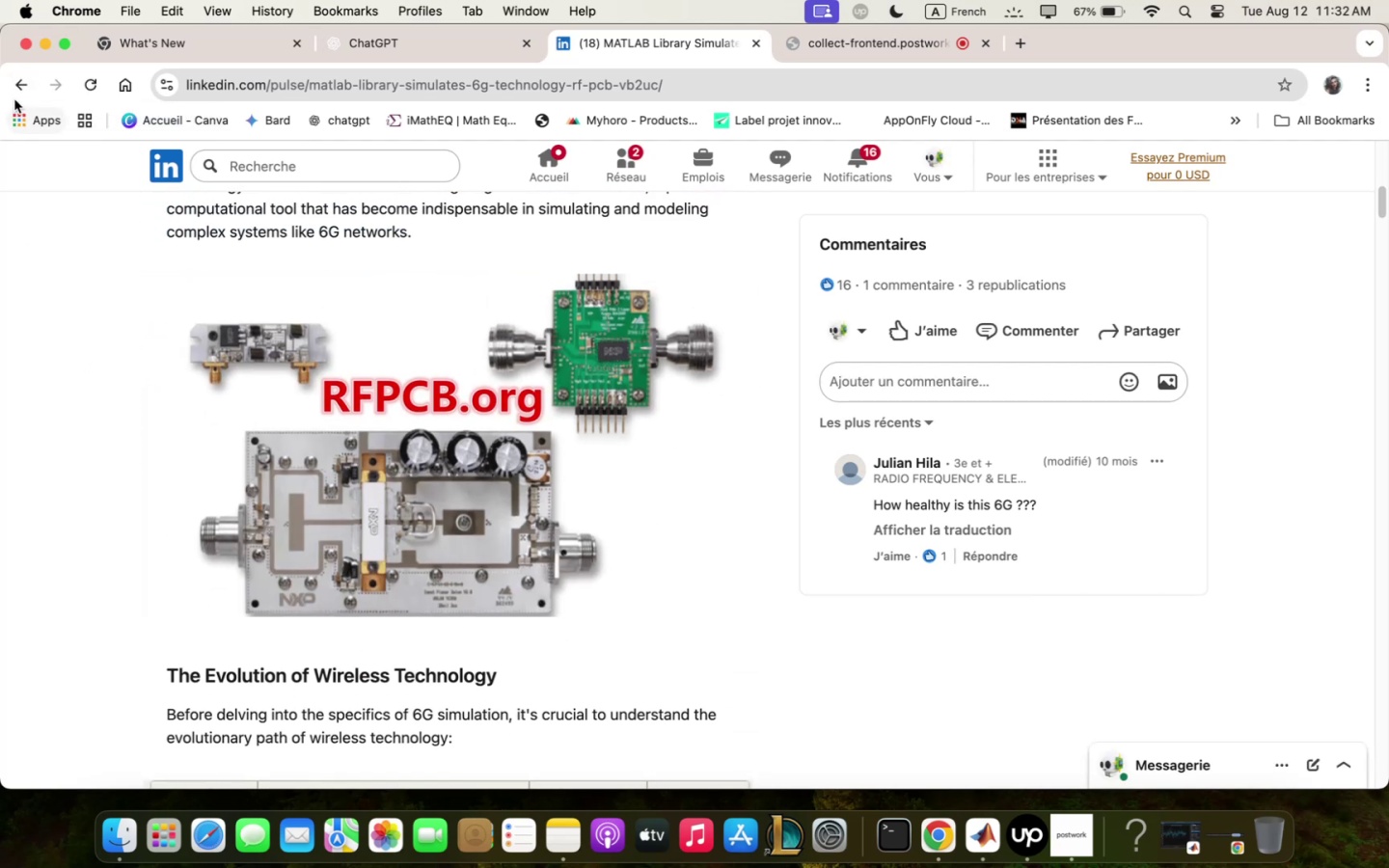 
left_click([30, 77])
 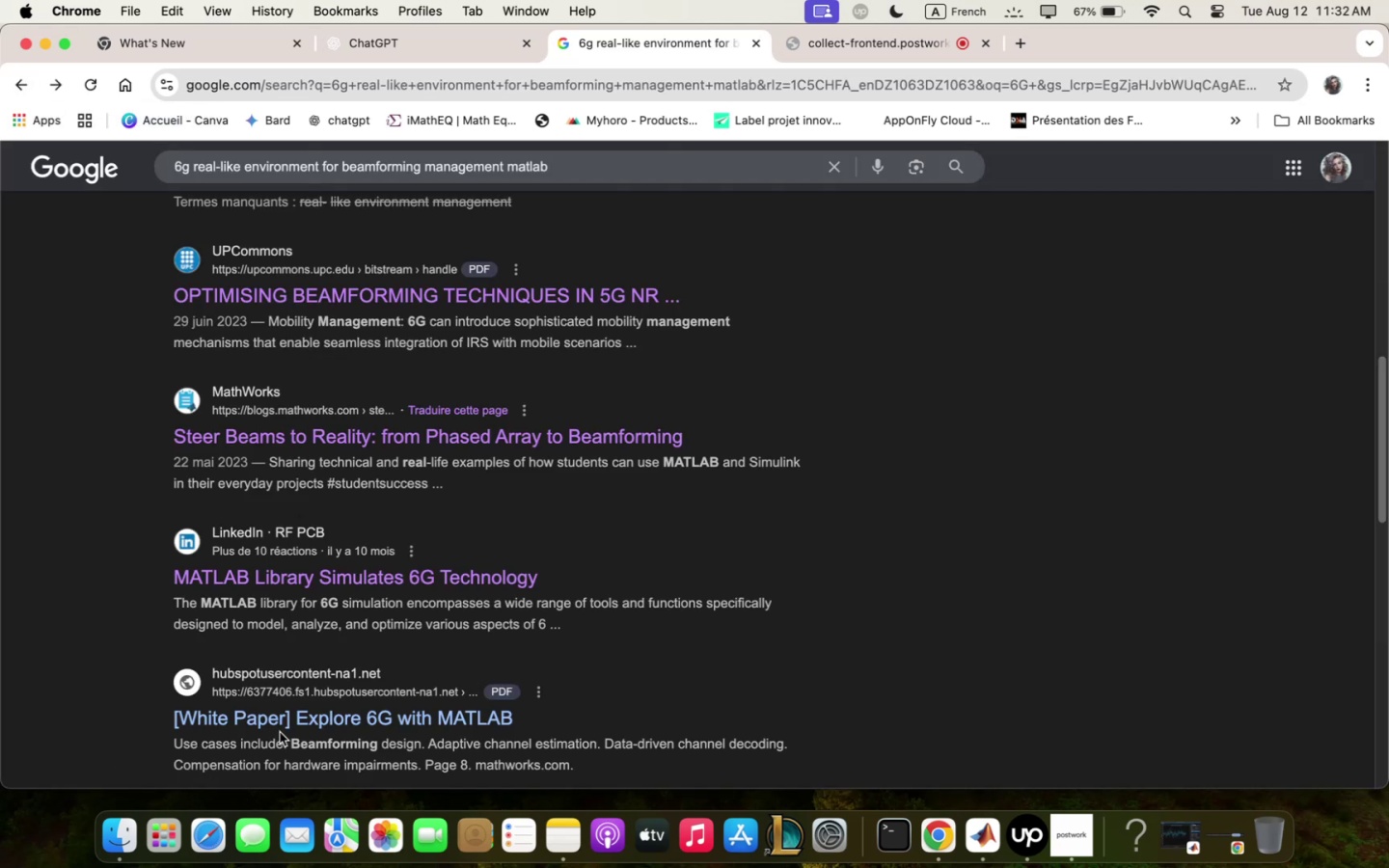 
scroll: coordinate [278, 726], scroll_direction: down, amount: 2.0
 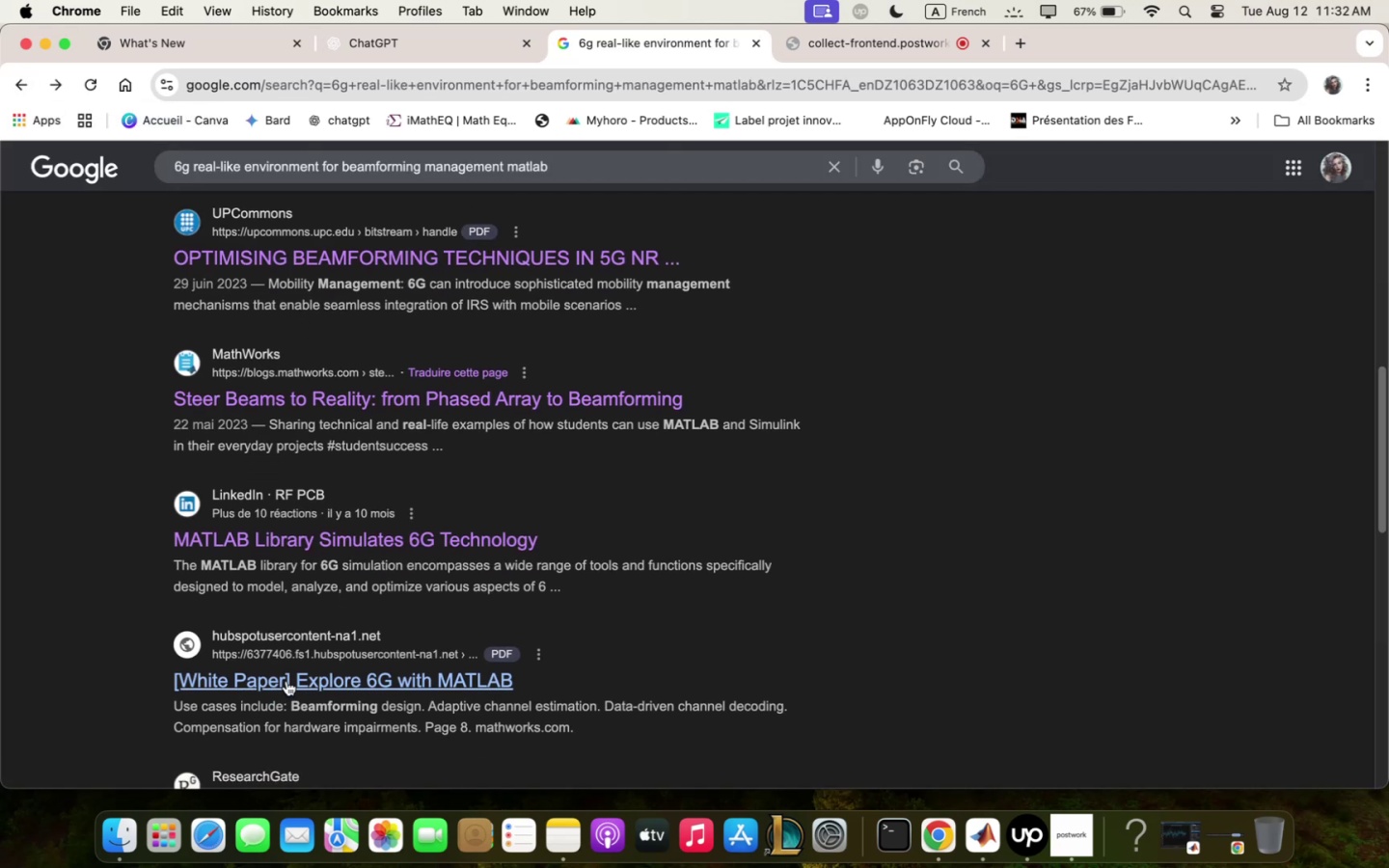 
left_click([299, 659])
 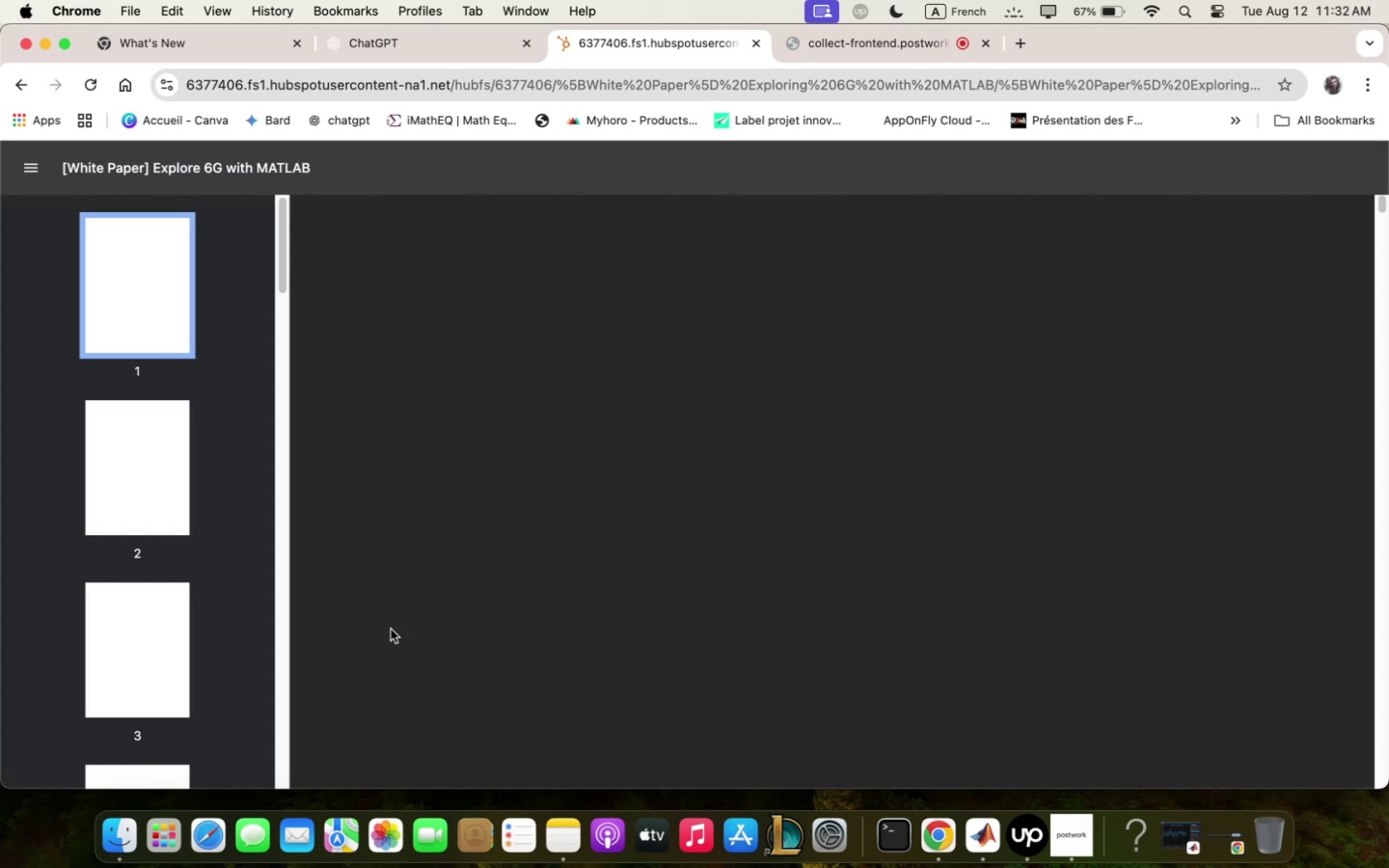 
scroll: coordinate [882, 503], scroll_direction: down, amount: 22.0
 